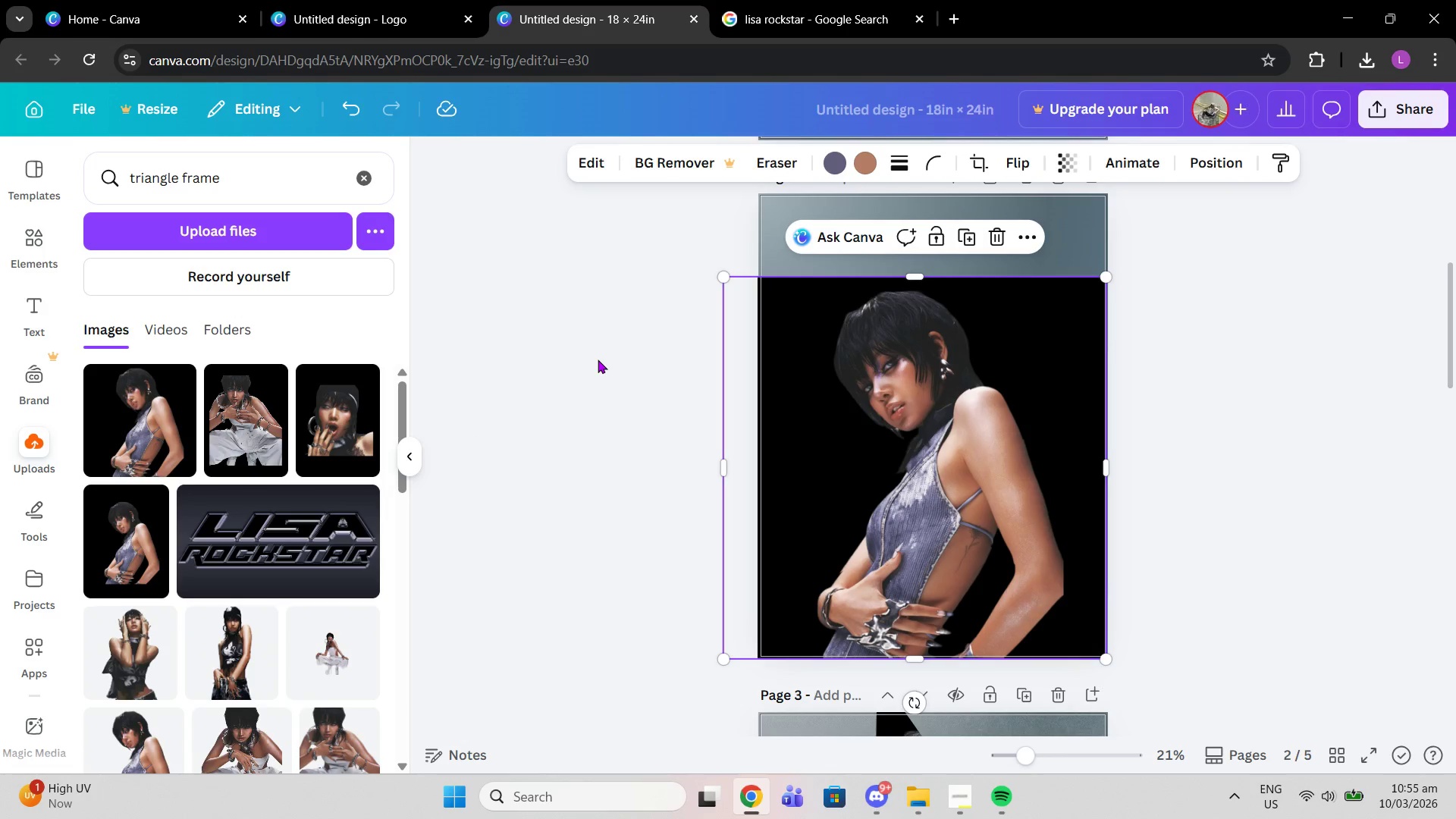 
left_click([598, 359])
 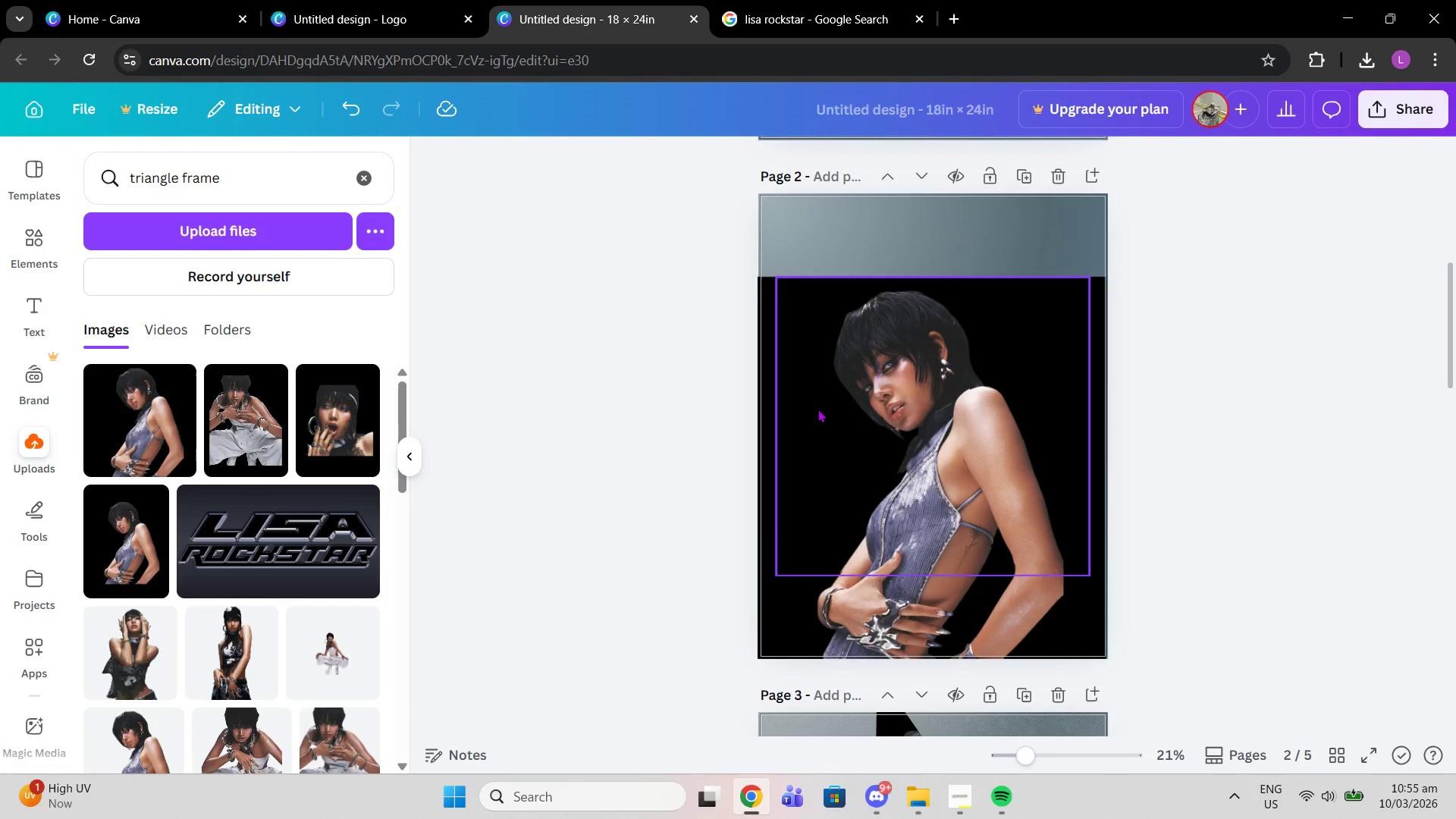 
left_click([818, 409])
 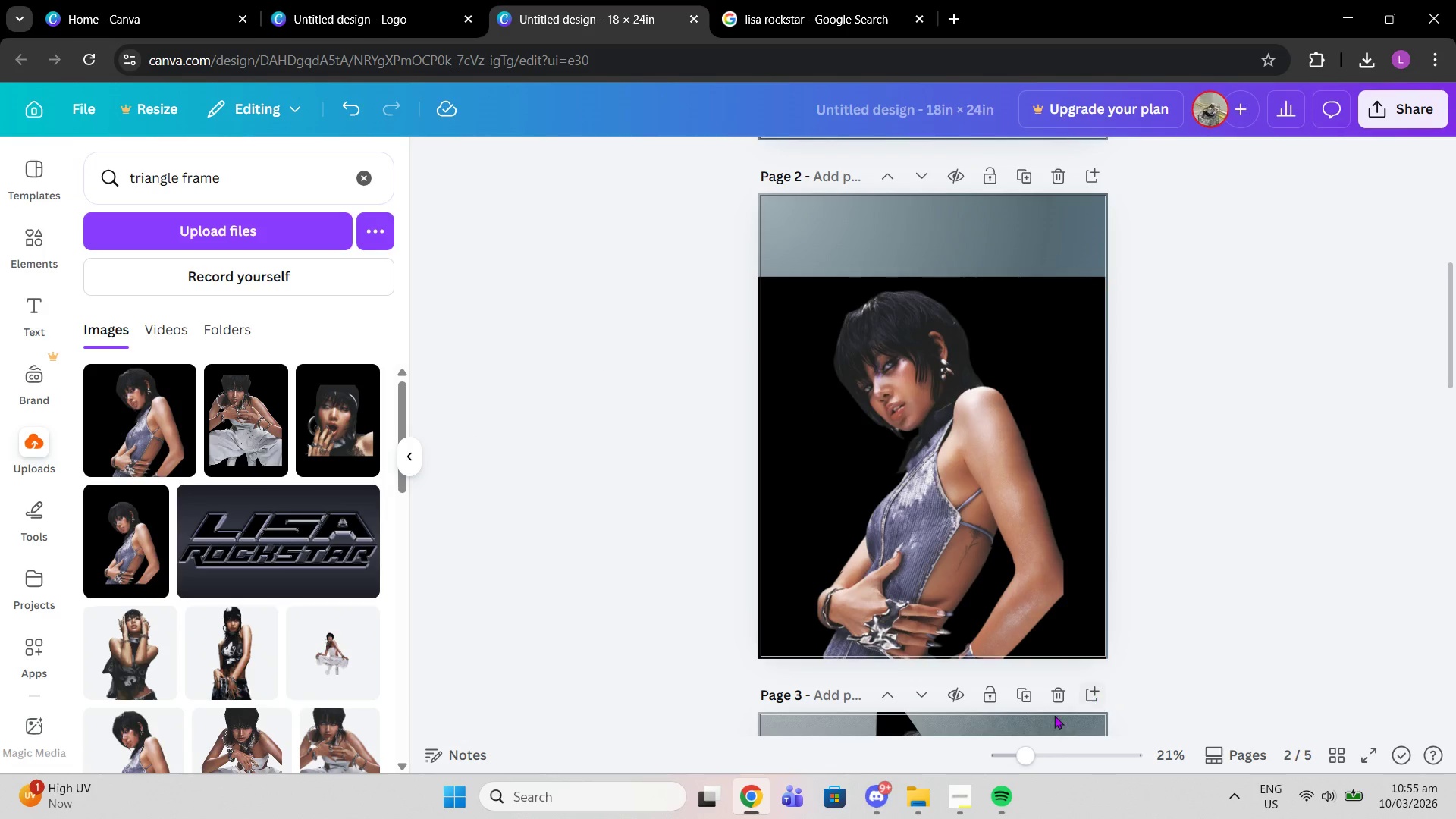 
left_click_drag(start_coordinate=[1013, 761], to_coordinate=[1031, 758])
 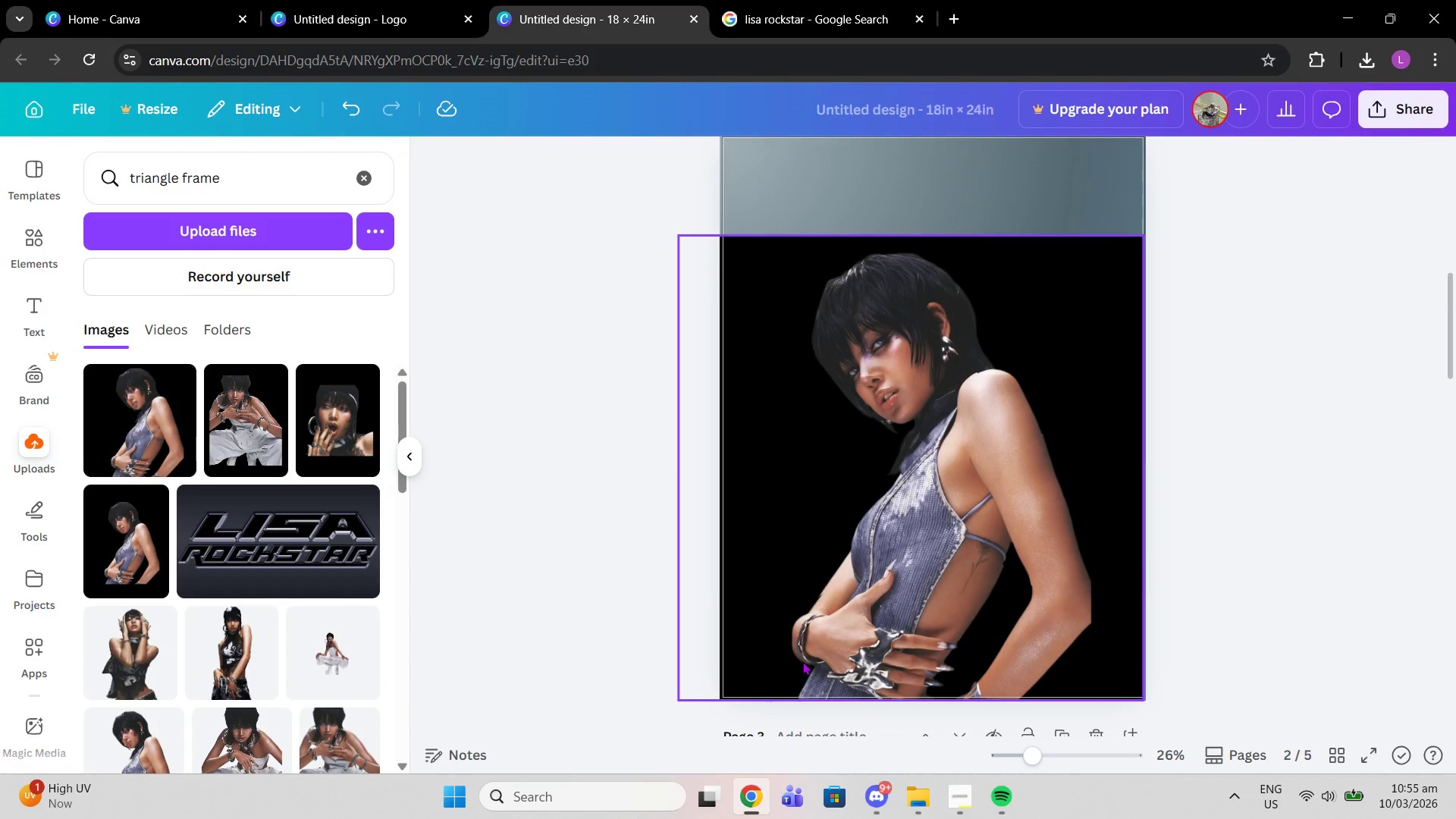 
left_click([802, 661])
 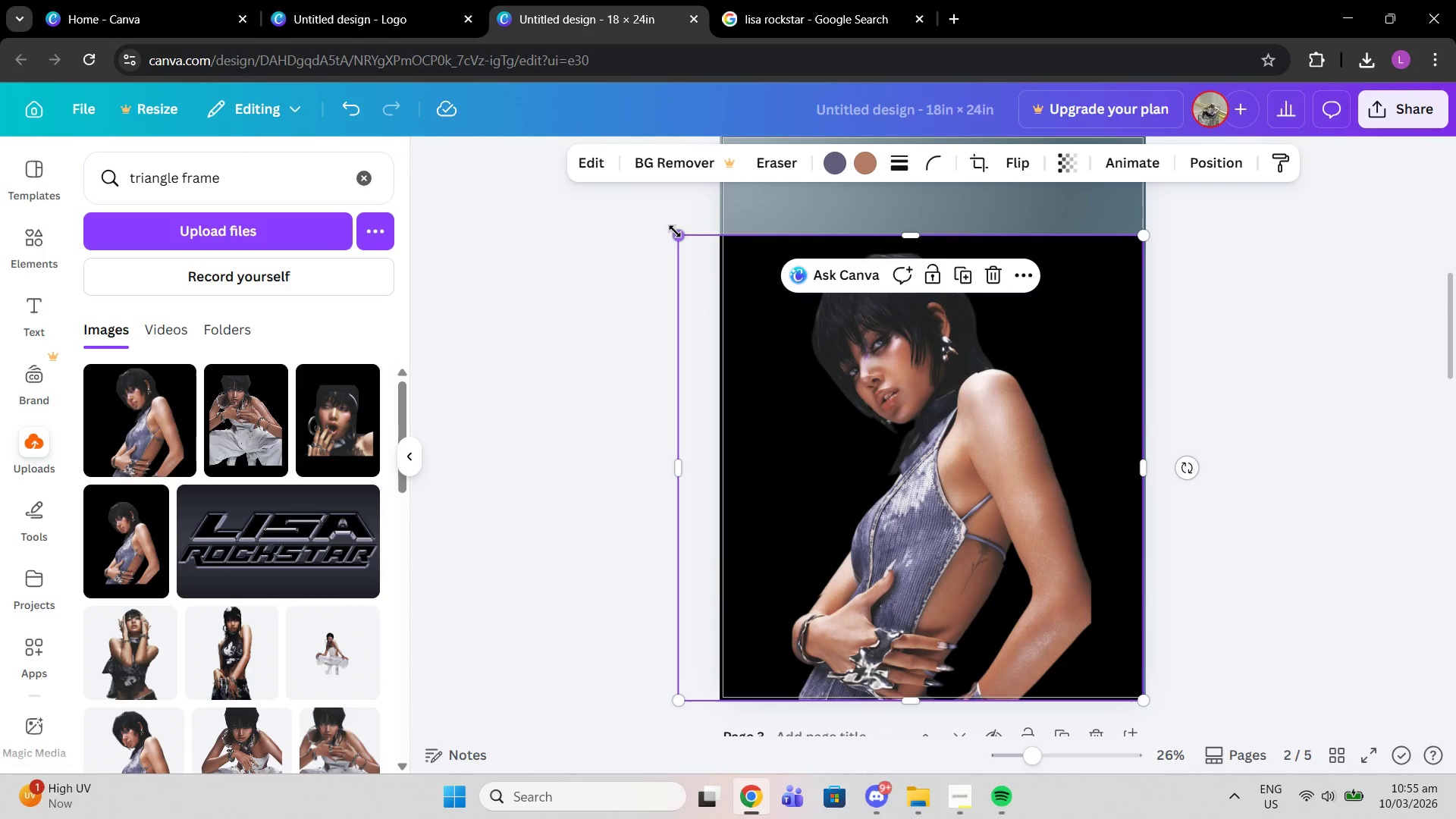 
left_click_drag(start_coordinate=[676, 232], to_coordinate=[692, 254])
 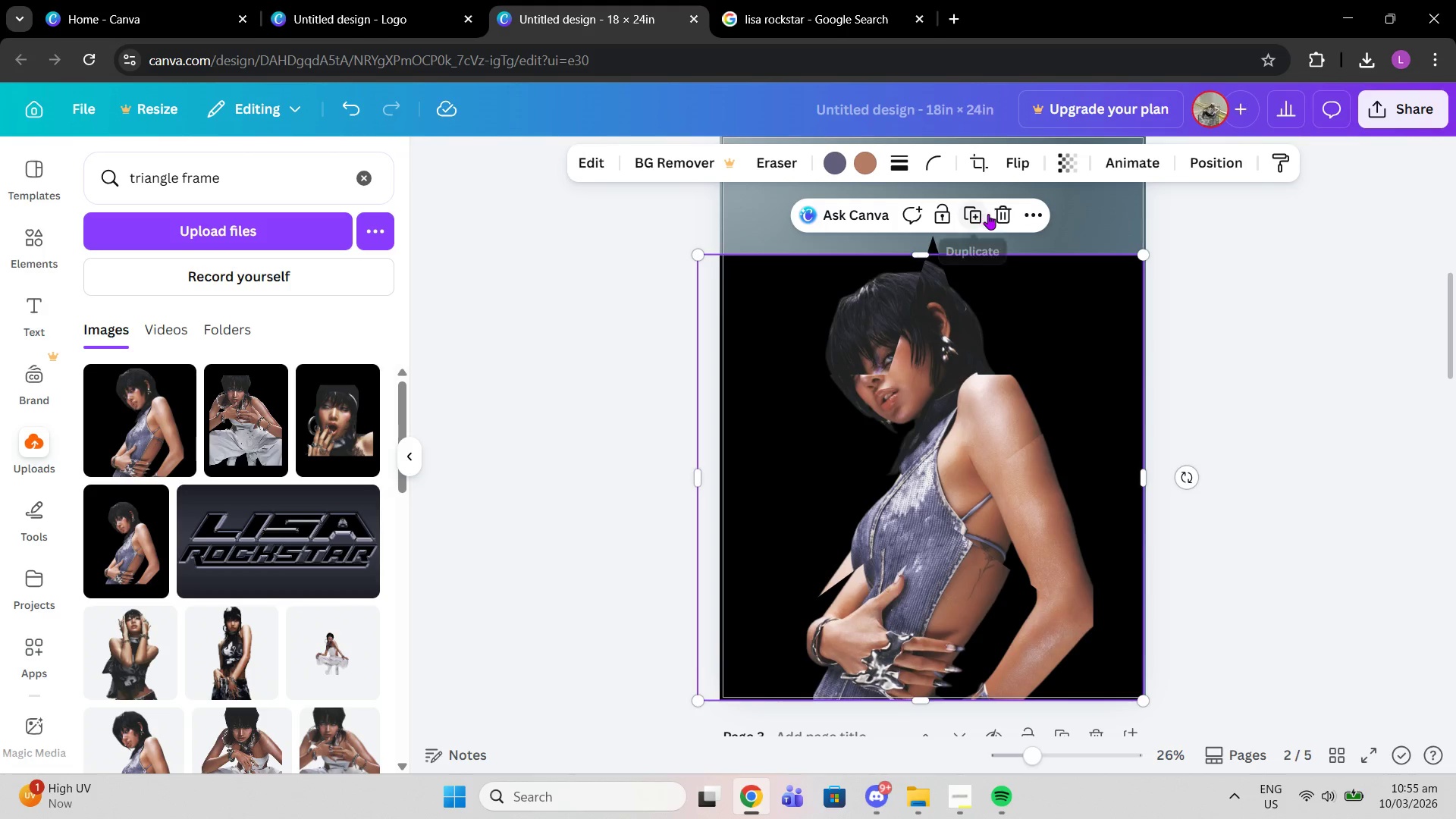 
left_click([1006, 218])
 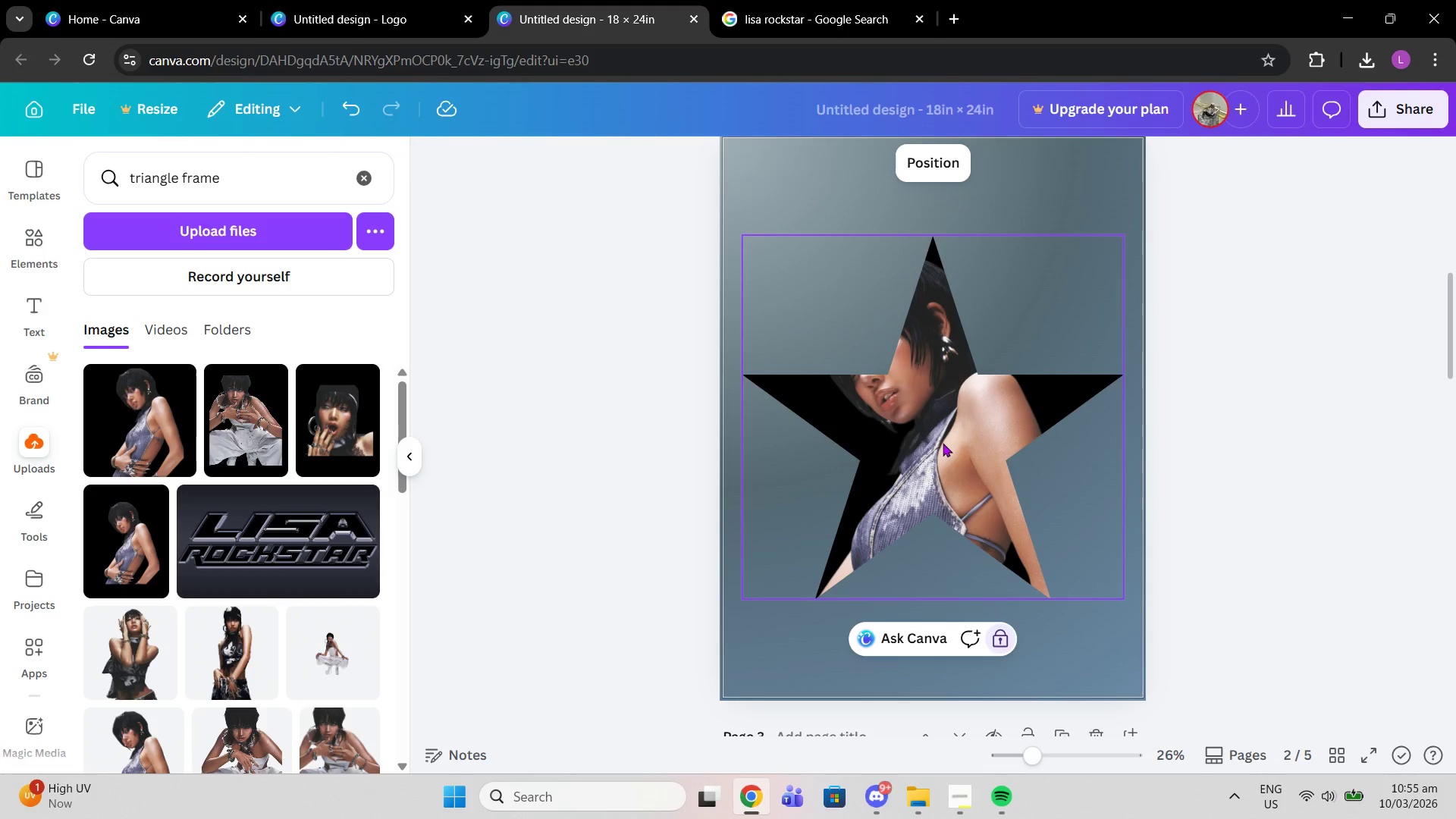 
double_click([943, 443])
 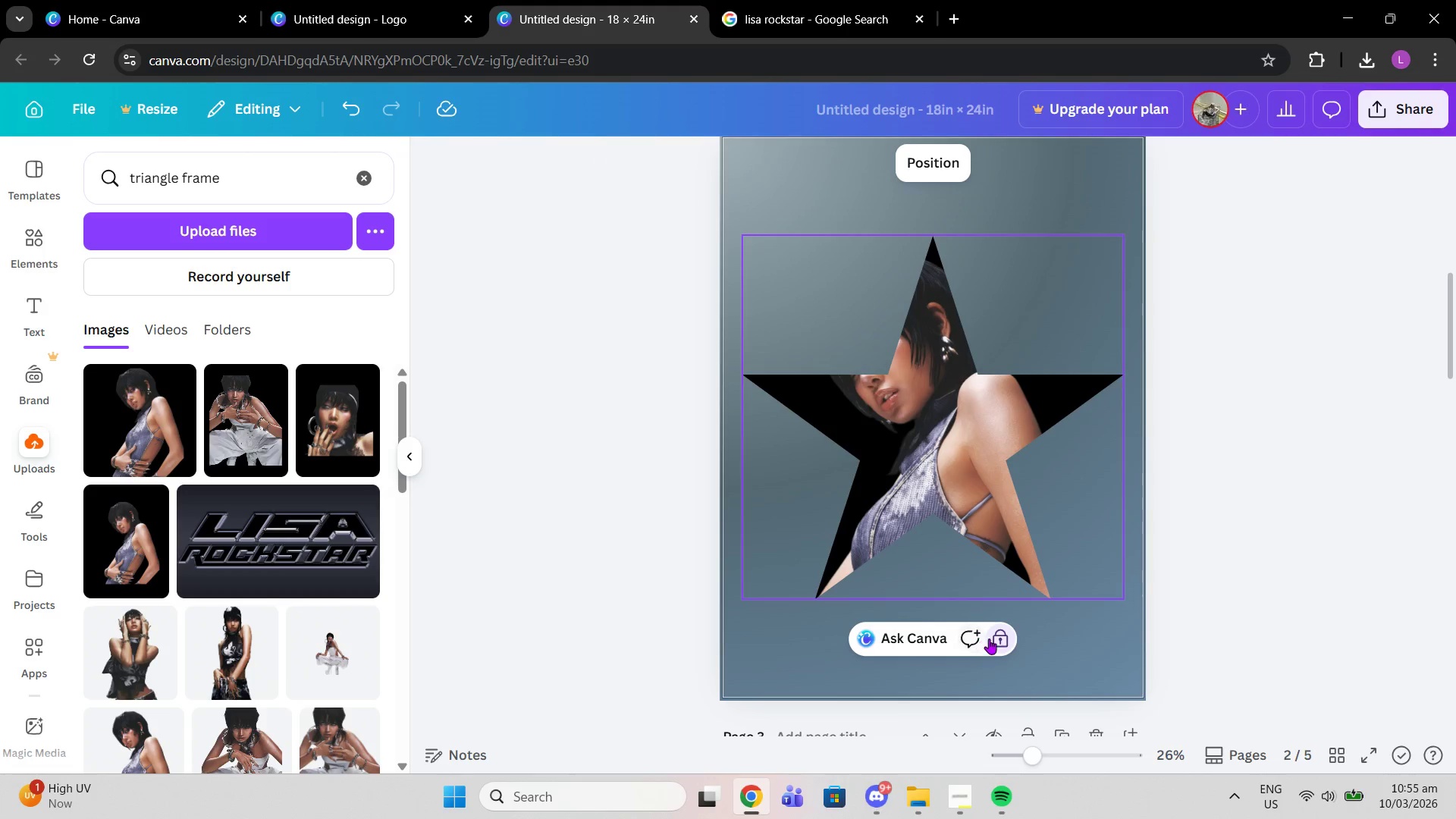 
left_click([989, 639])
 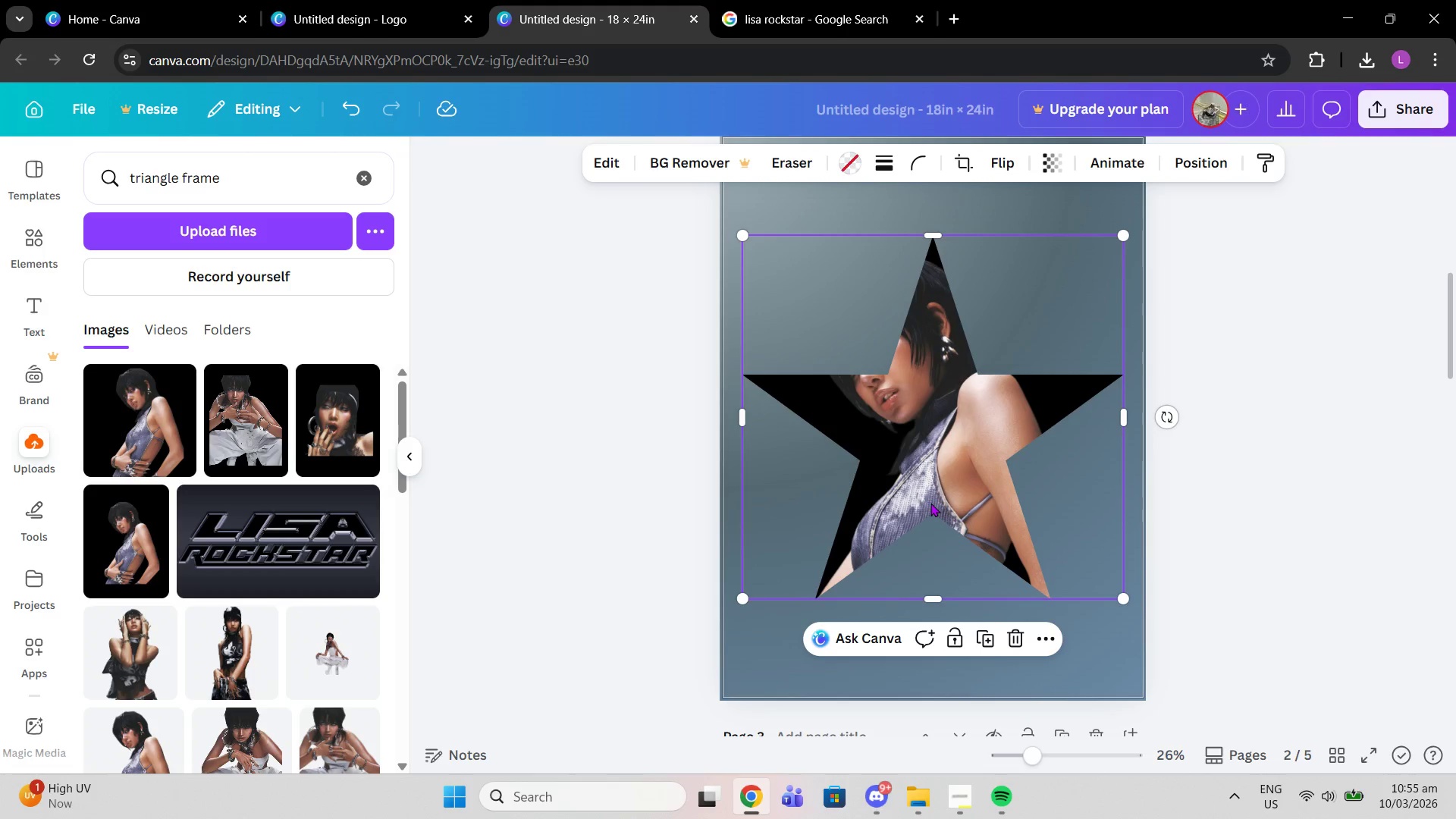 
double_click([930, 503])
 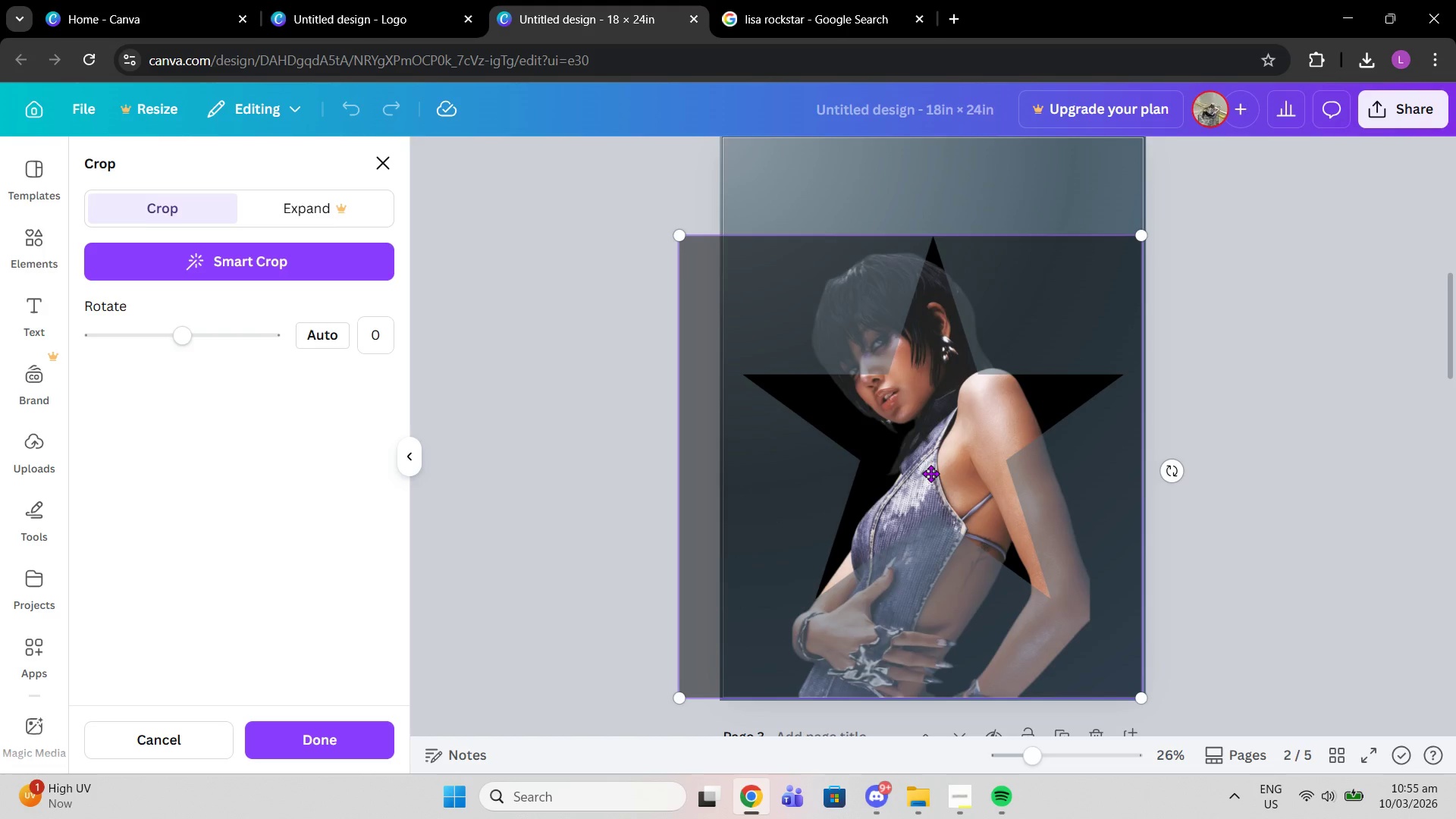 
left_click([930, 473])
 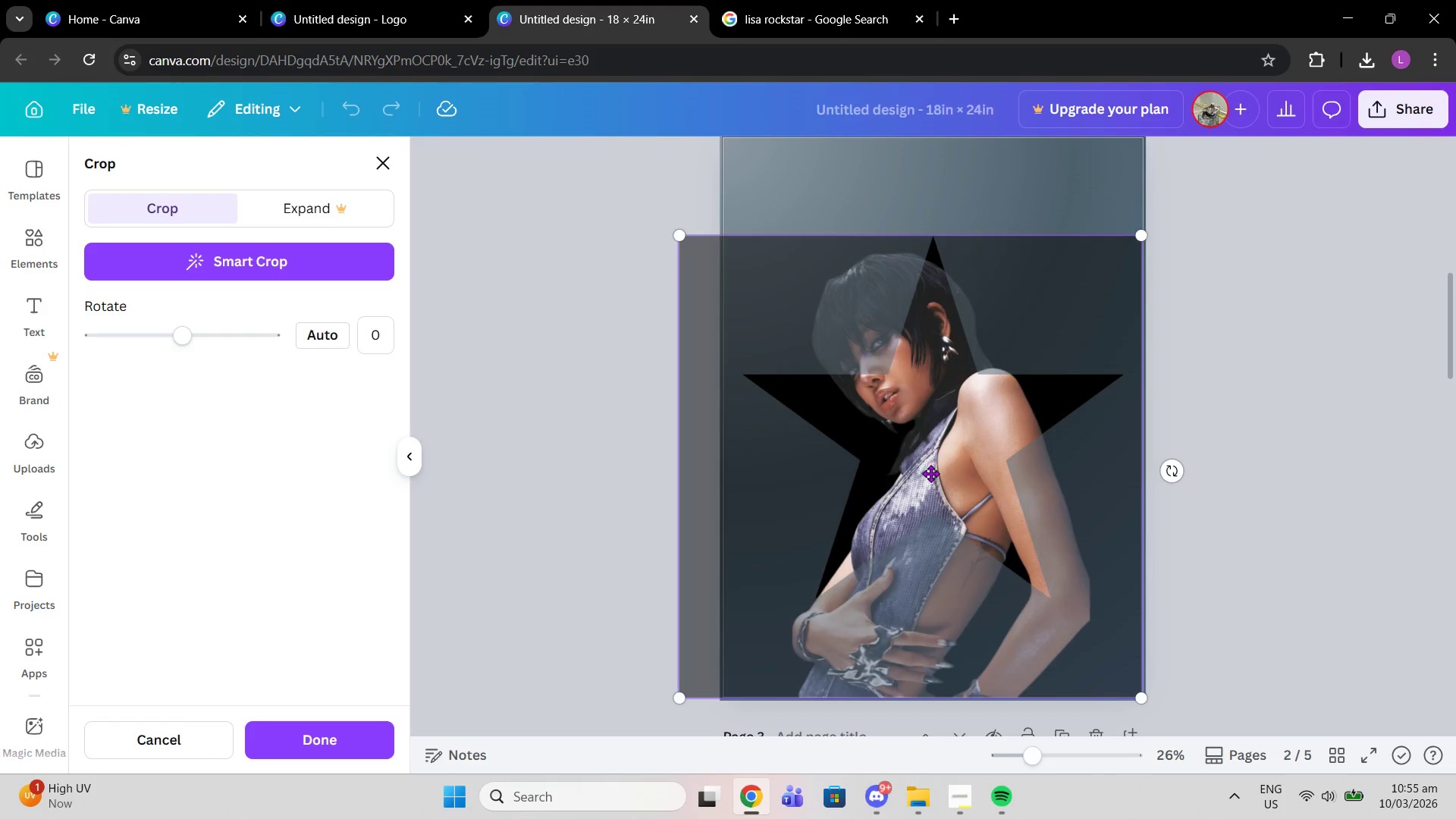 
left_click_drag(start_coordinate=[930, 473], to_coordinate=[930, 466])
 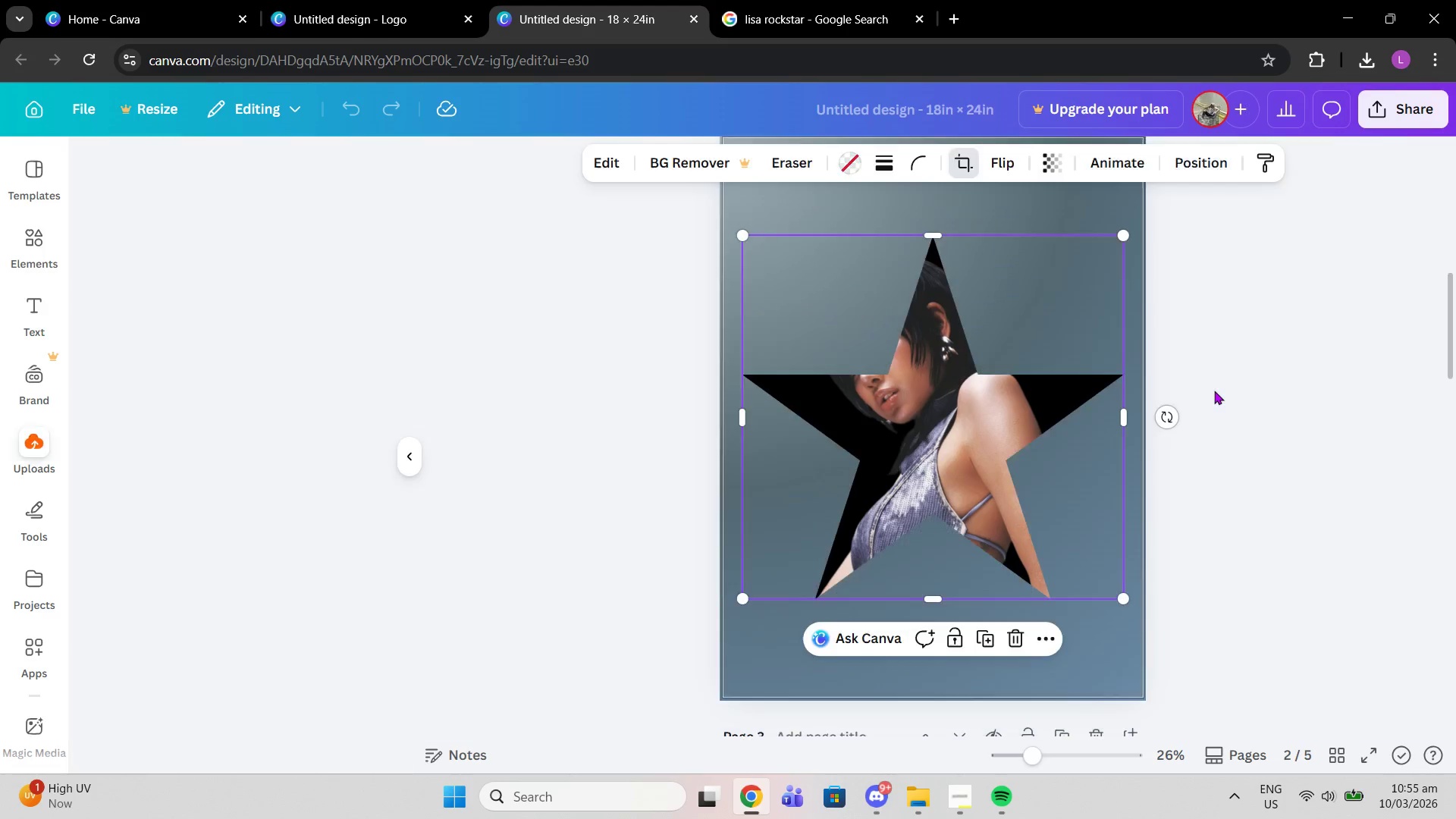 
left_click([1214, 391])
 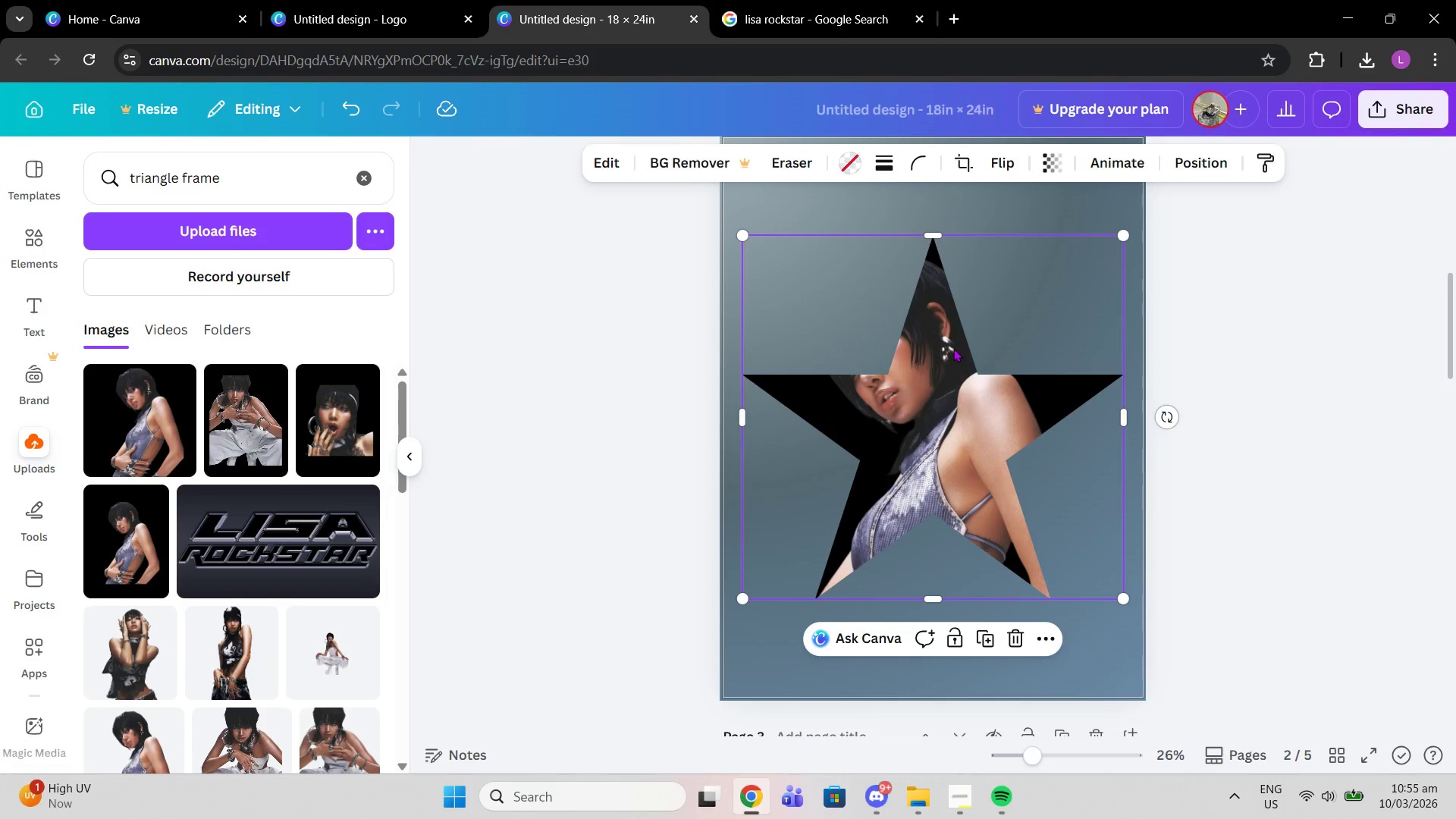 
left_click_drag(start_coordinate=[953, 348], to_coordinate=[953, 326])
 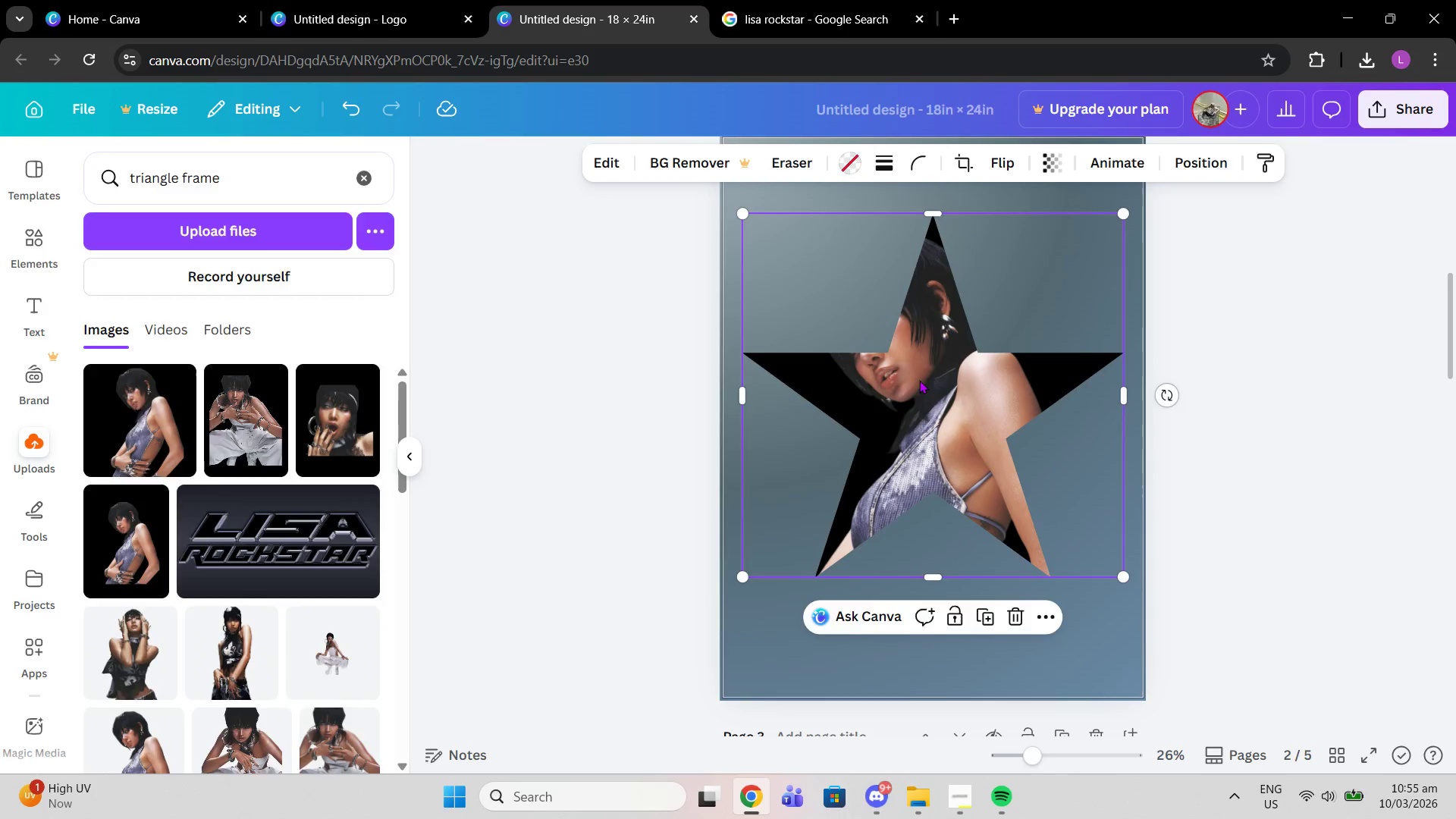 
double_click([919, 380])
 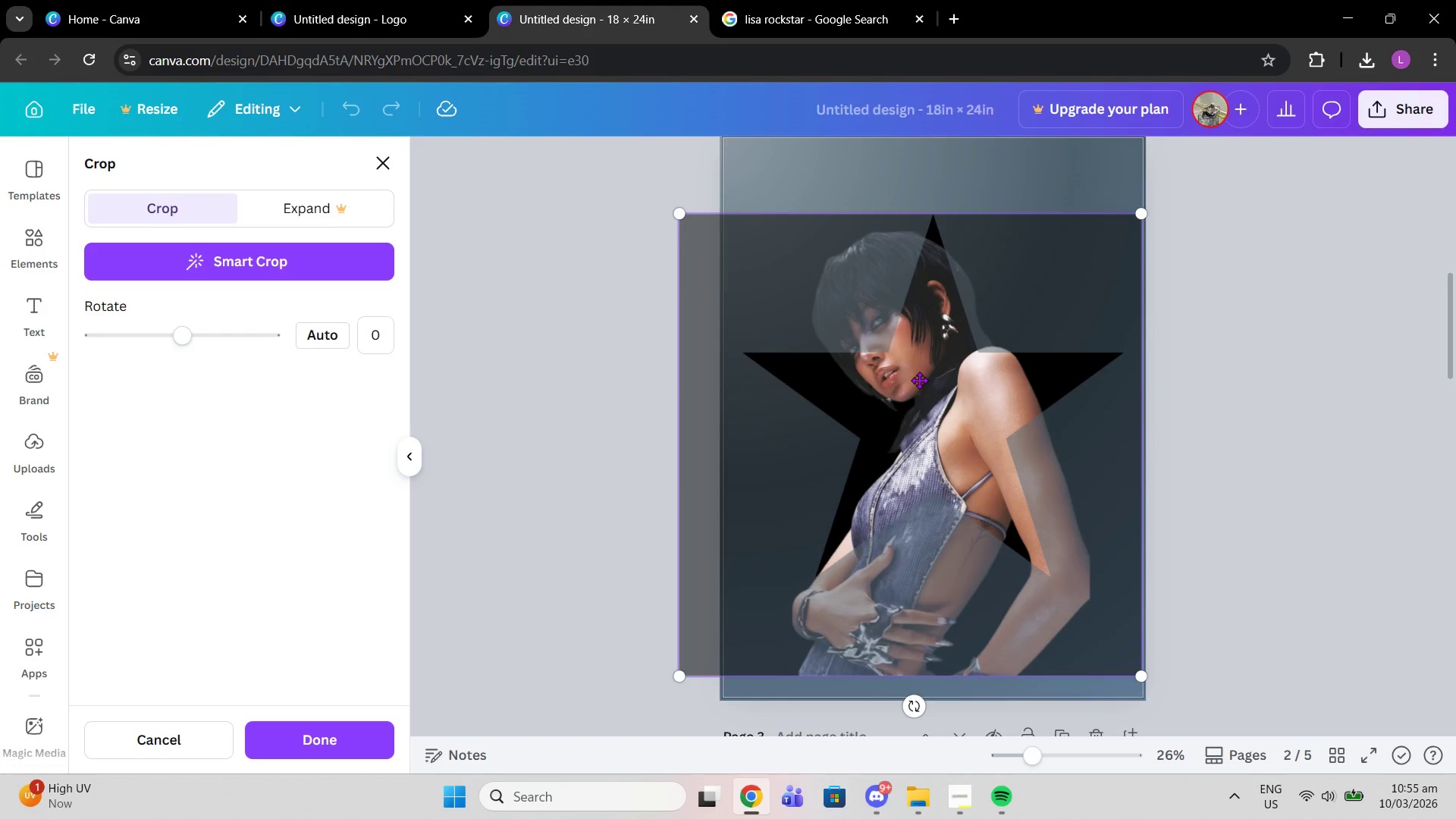 
left_click_drag(start_coordinate=[919, 380], to_coordinate=[919, 391])
 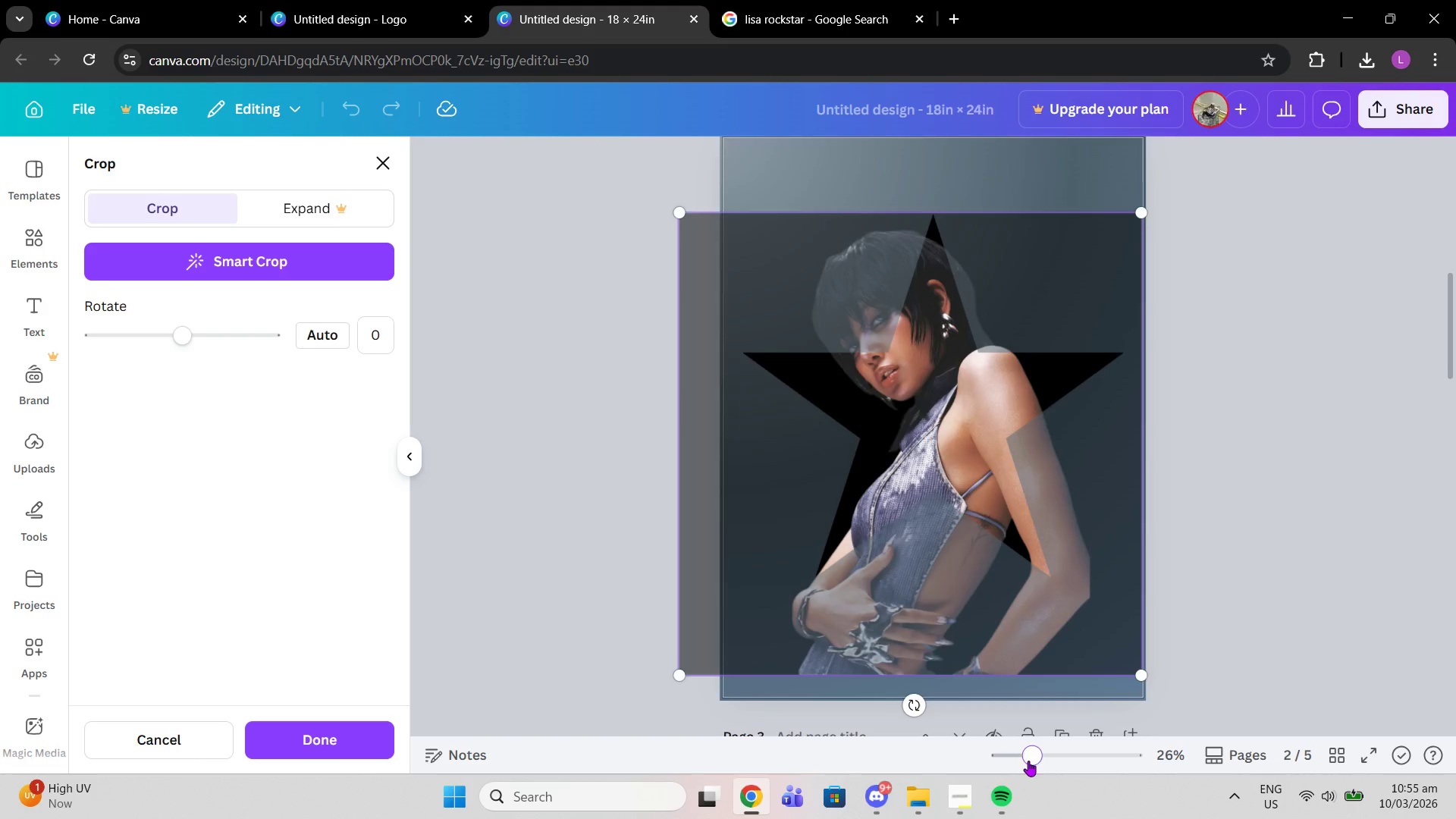 
left_click_drag(start_coordinate=[1026, 761], to_coordinate=[1049, 761])
 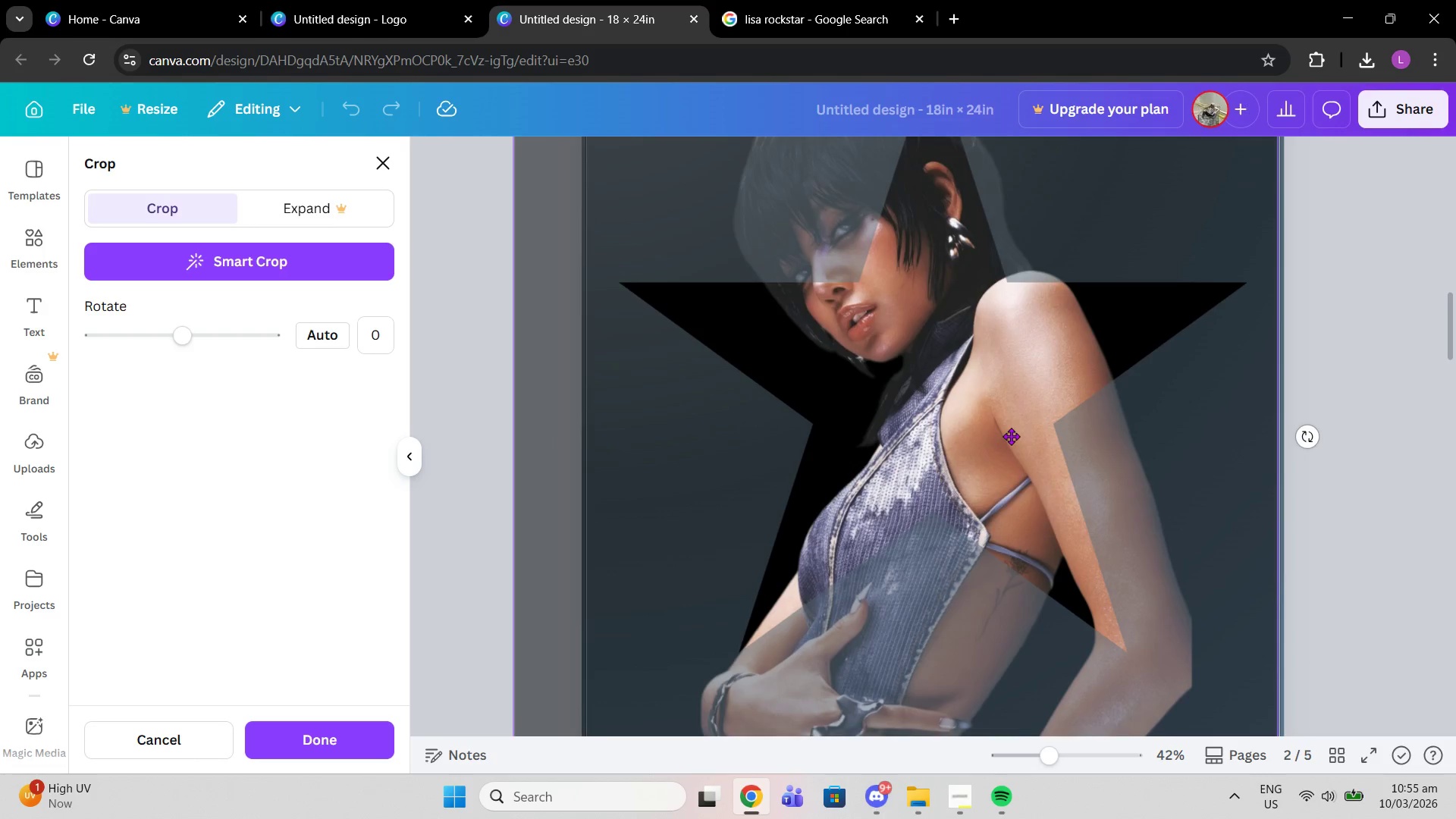 
scroll: coordinate [1011, 436], scroll_direction: up, amount: 2.0
 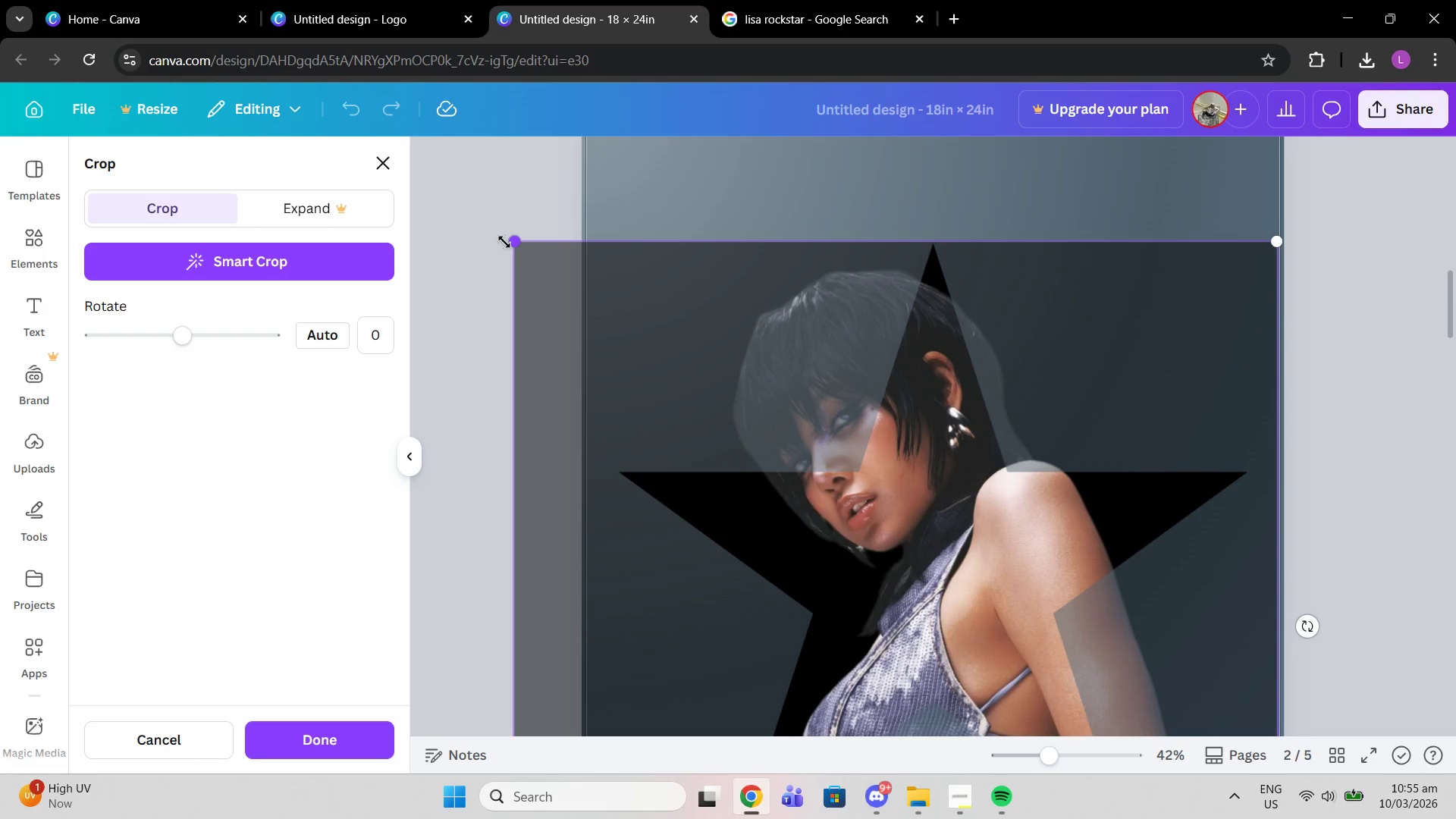 
left_click_drag(start_coordinate=[510, 243], to_coordinate=[533, 268])
 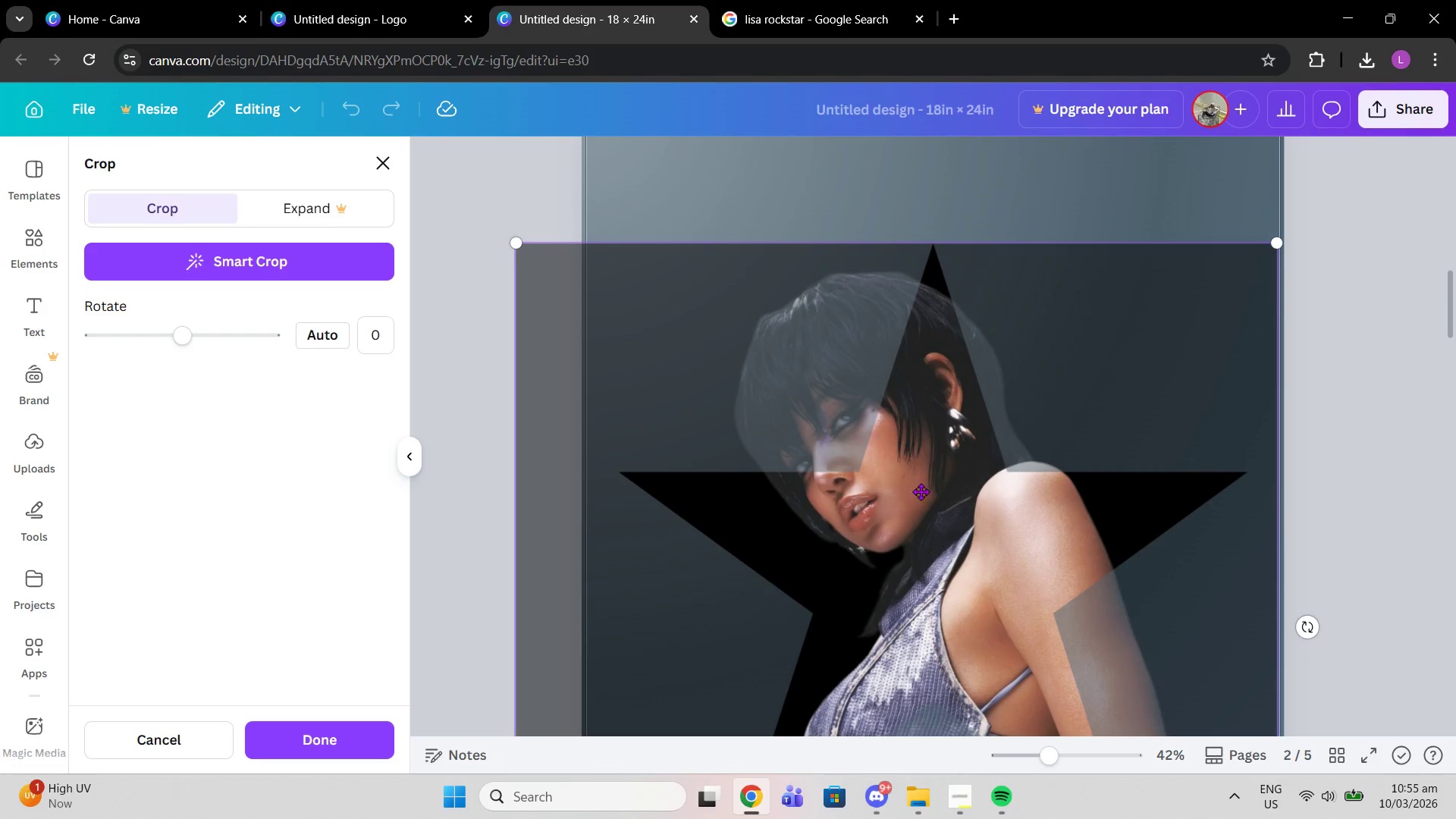 
left_click_drag(start_coordinate=[921, 492], to_coordinate=[934, 492])
 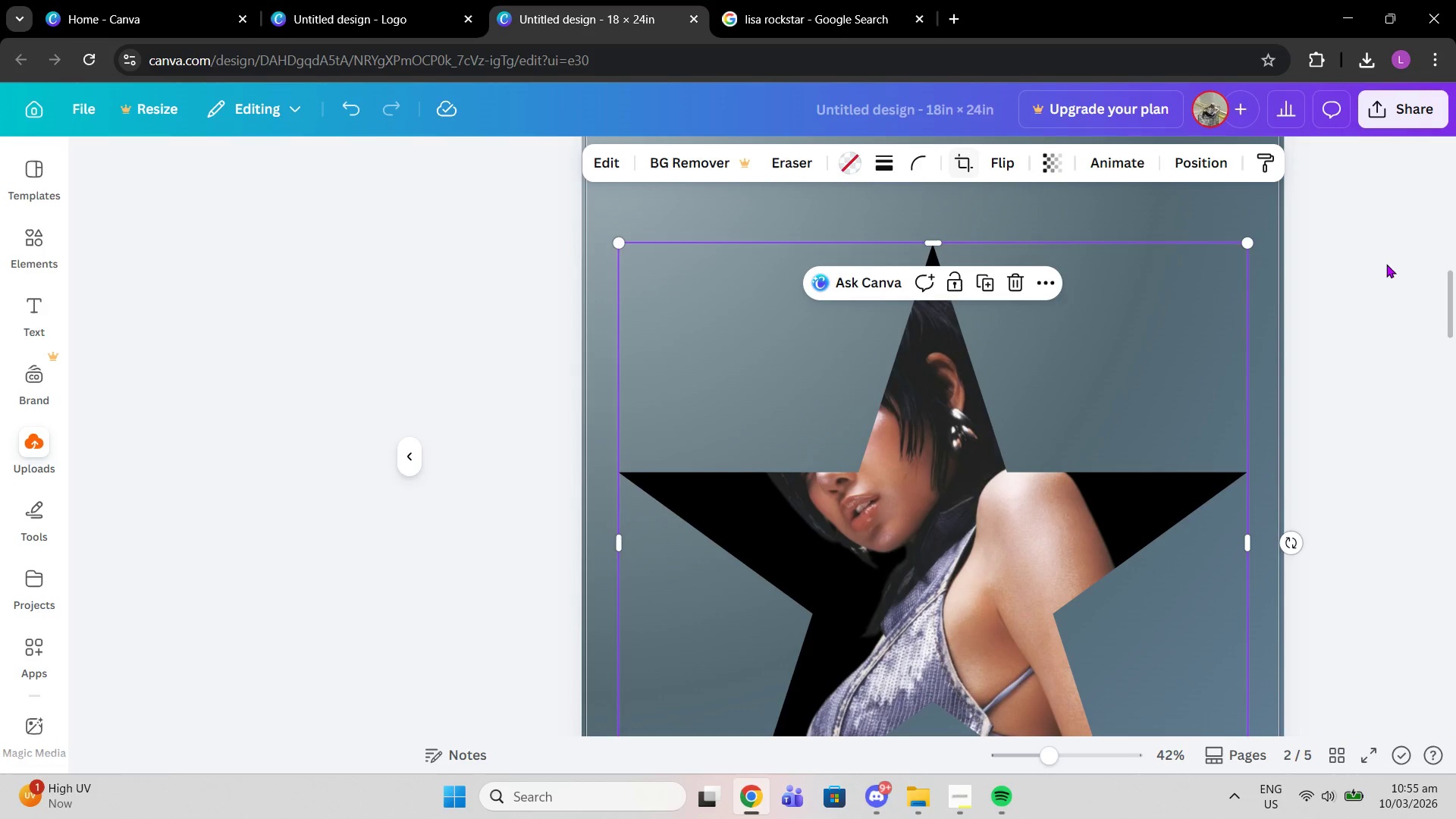 
double_click([1385, 263])
 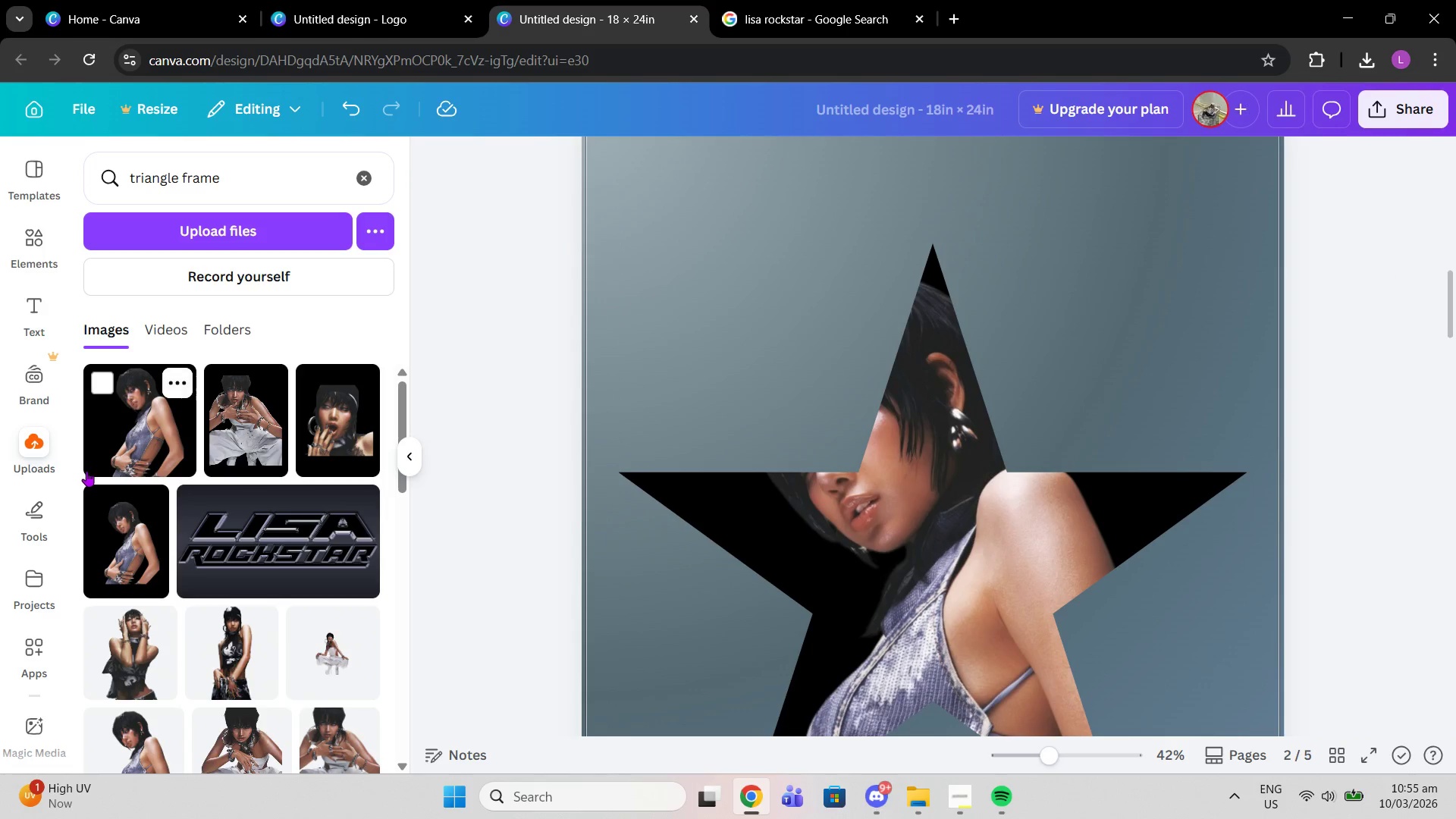 
left_click([126, 440])
 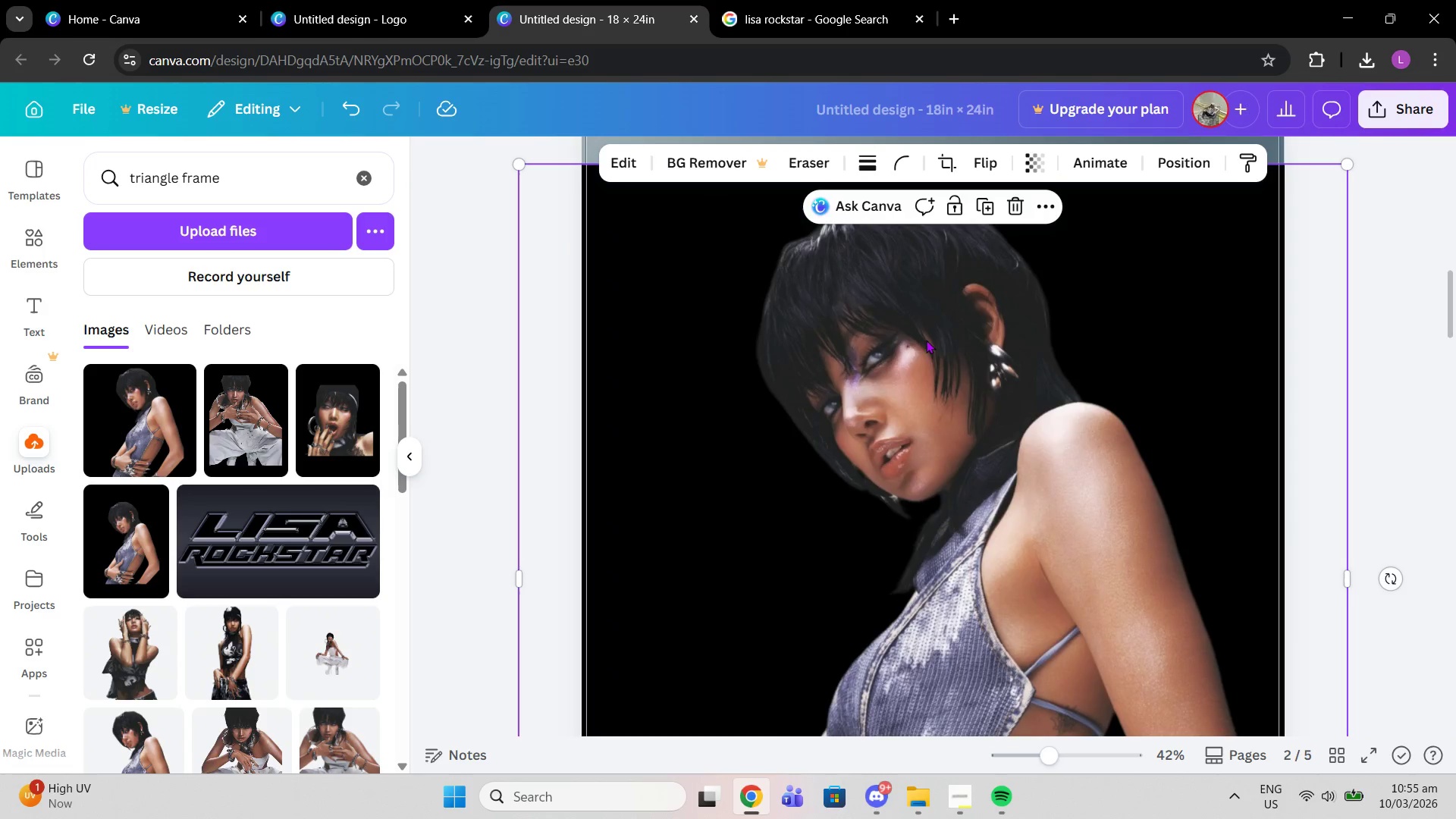 
left_click_drag(start_coordinate=[927, 335], to_coordinate=[753, 336])
 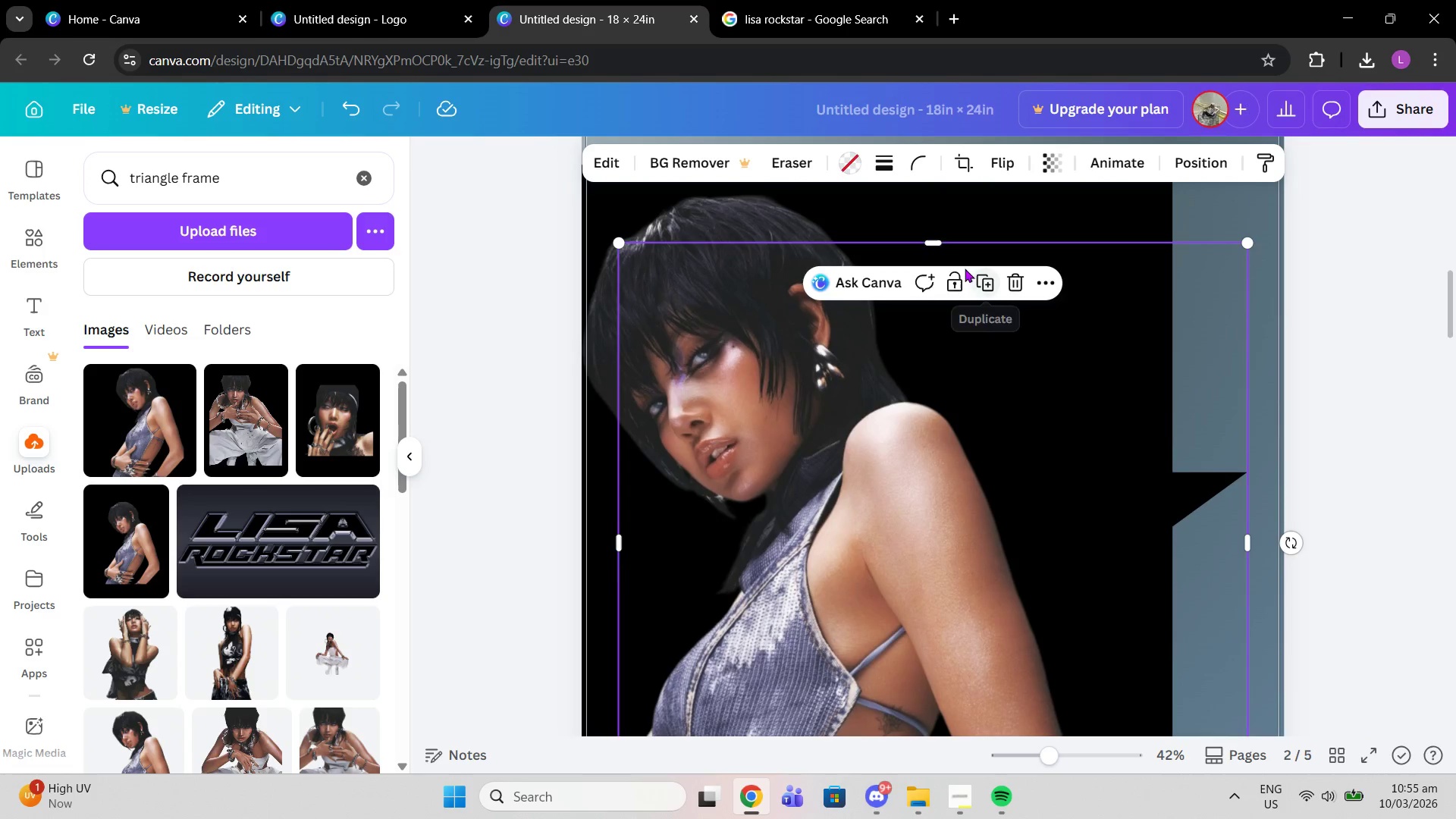 
left_click([948, 282])
 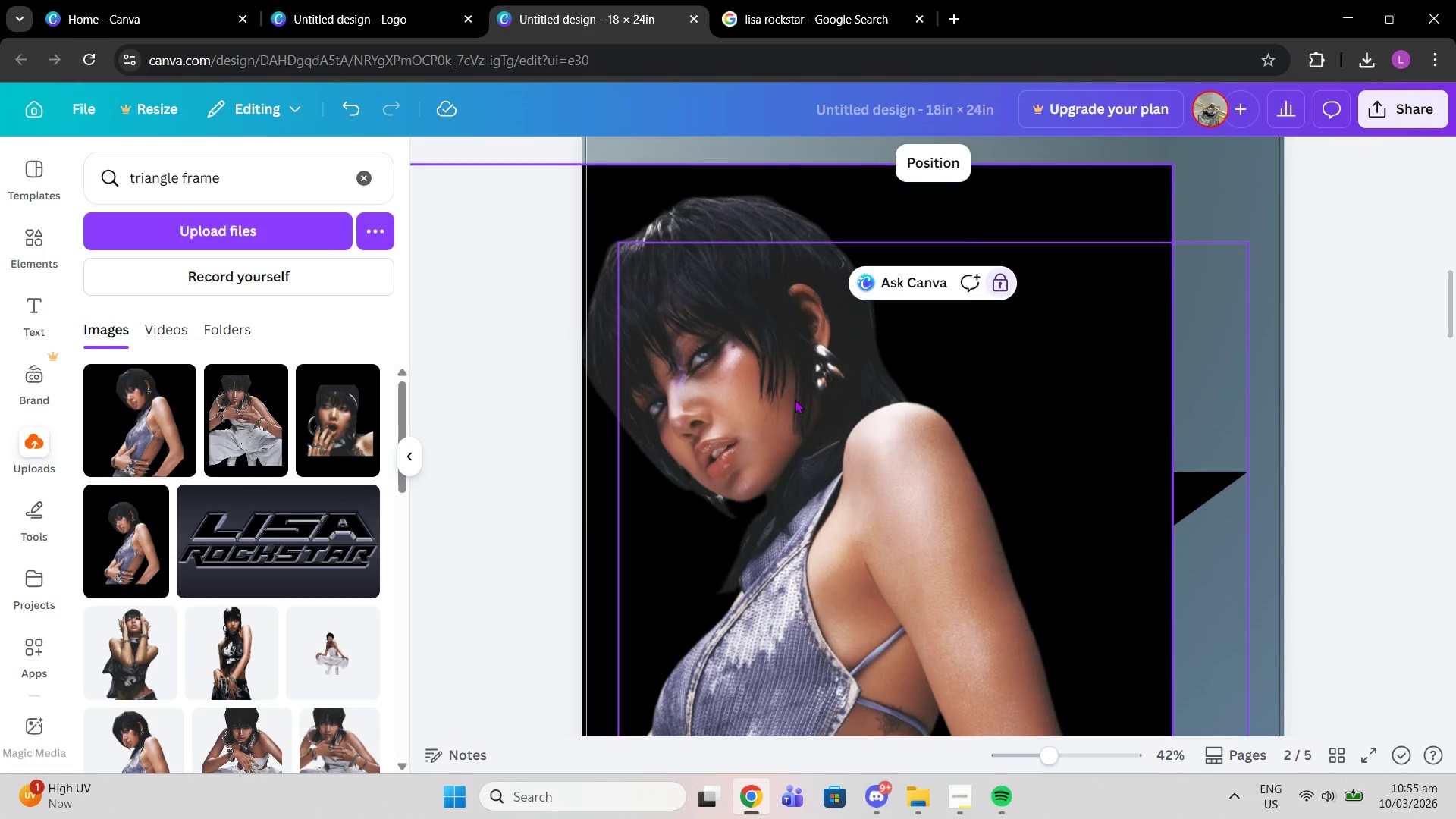 
left_click_drag(start_coordinate=[792, 402], to_coordinate=[855, 413])
 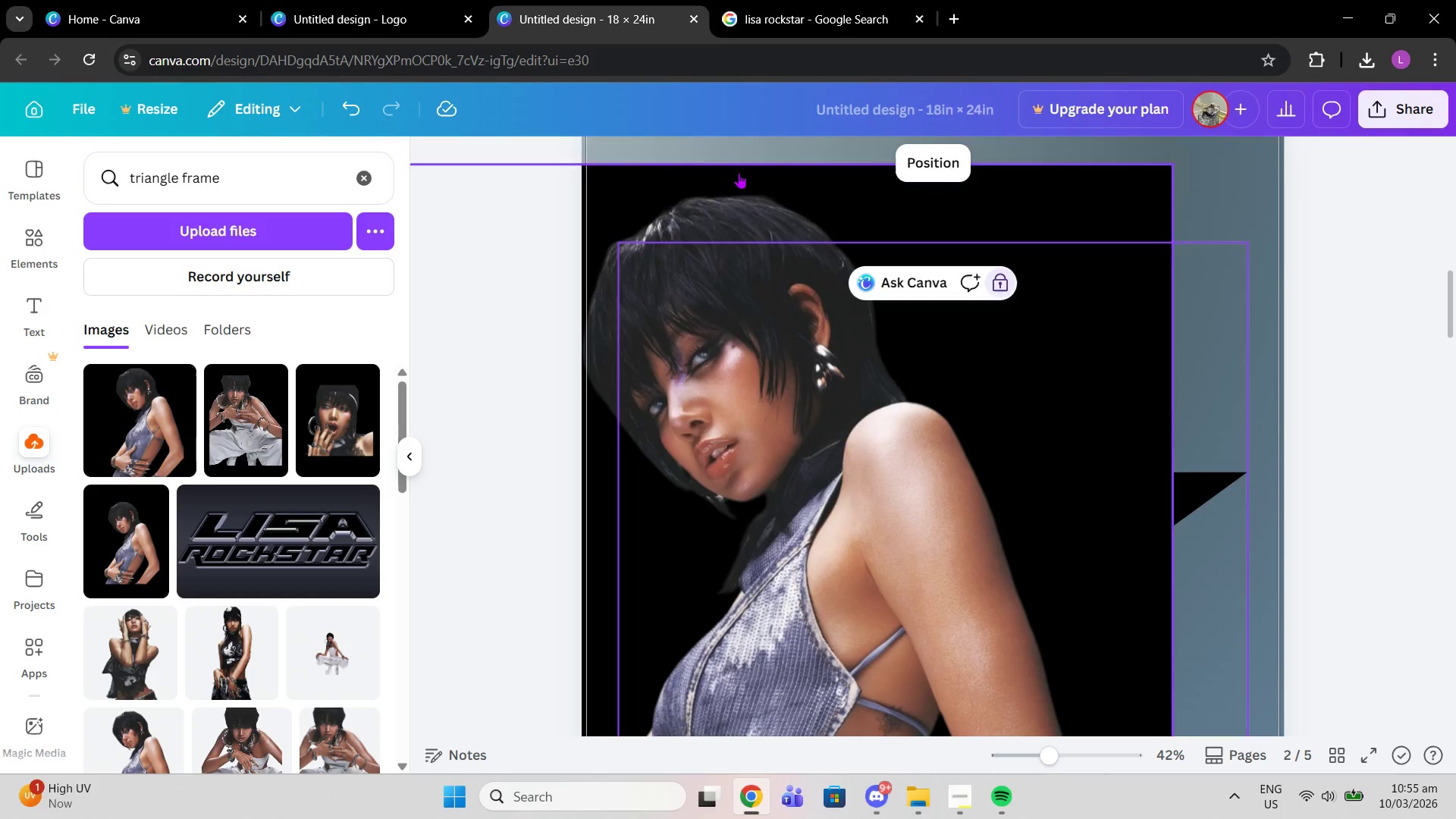 
left_click([739, 173])
 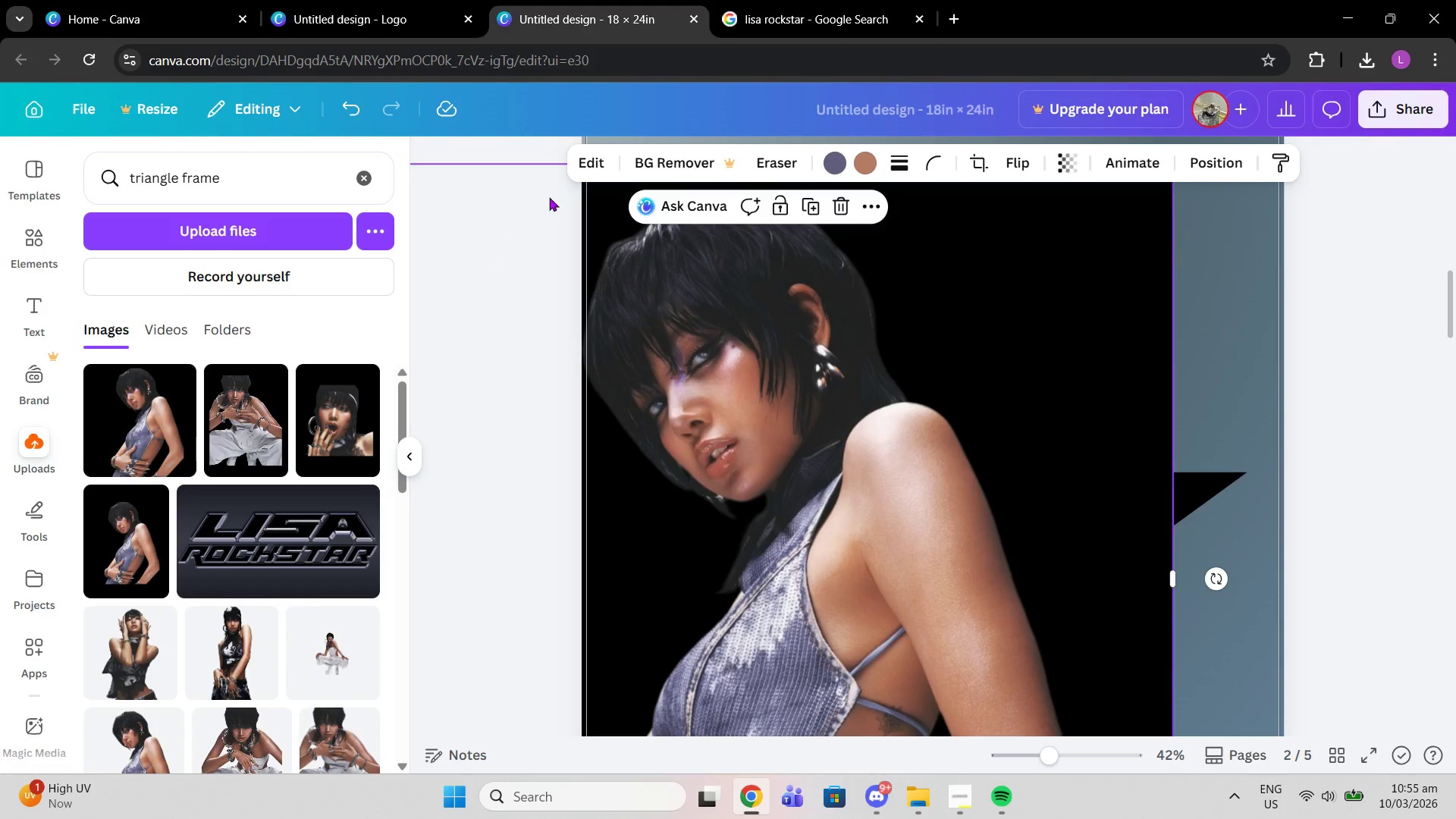 
left_click_drag(start_coordinate=[551, 197], to_coordinate=[655, 243])
 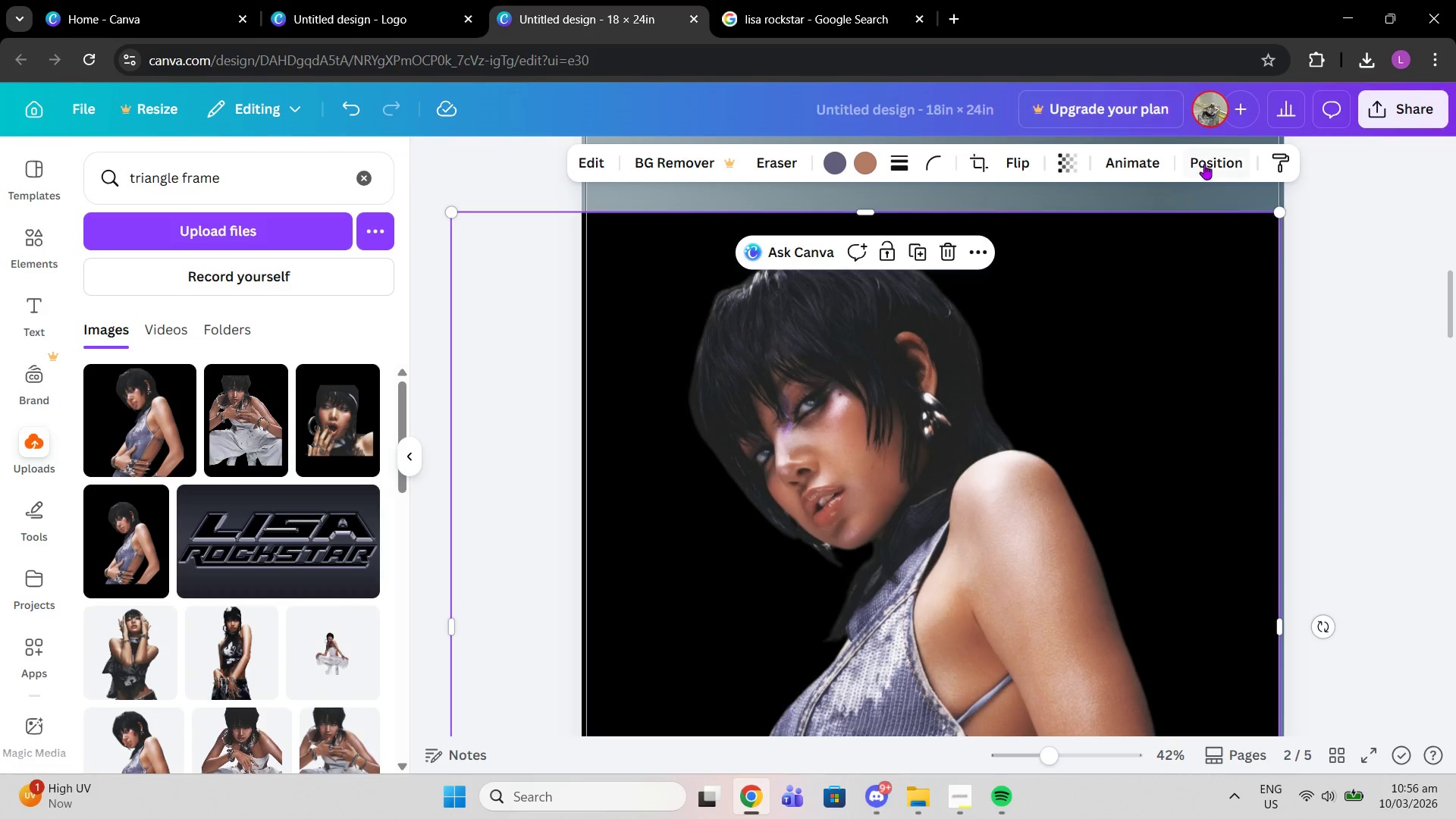 
left_click([1204, 164])
 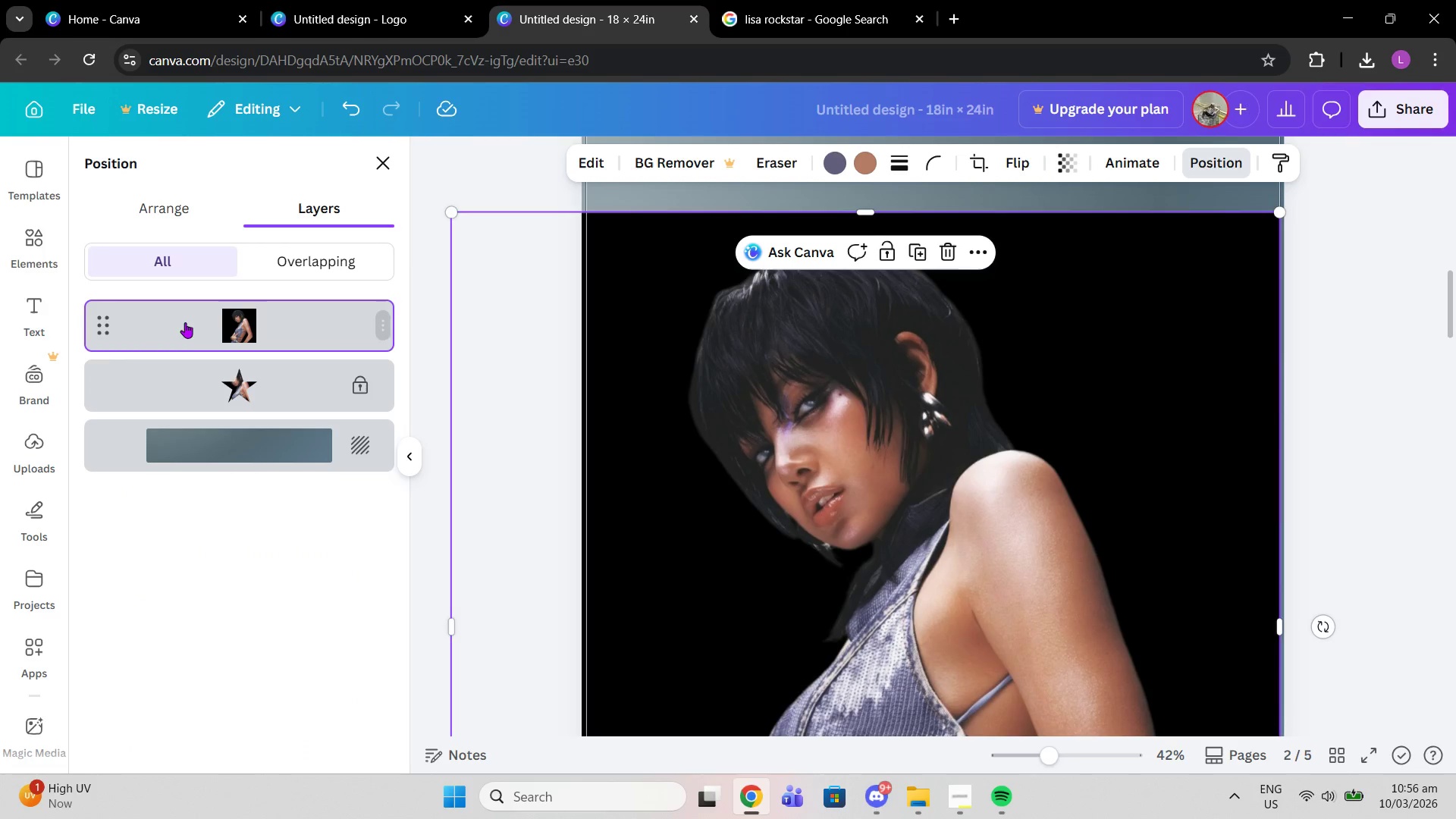 
left_click_drag(start_coordinate=[186, 328], to_coordinate=[215, 421])
 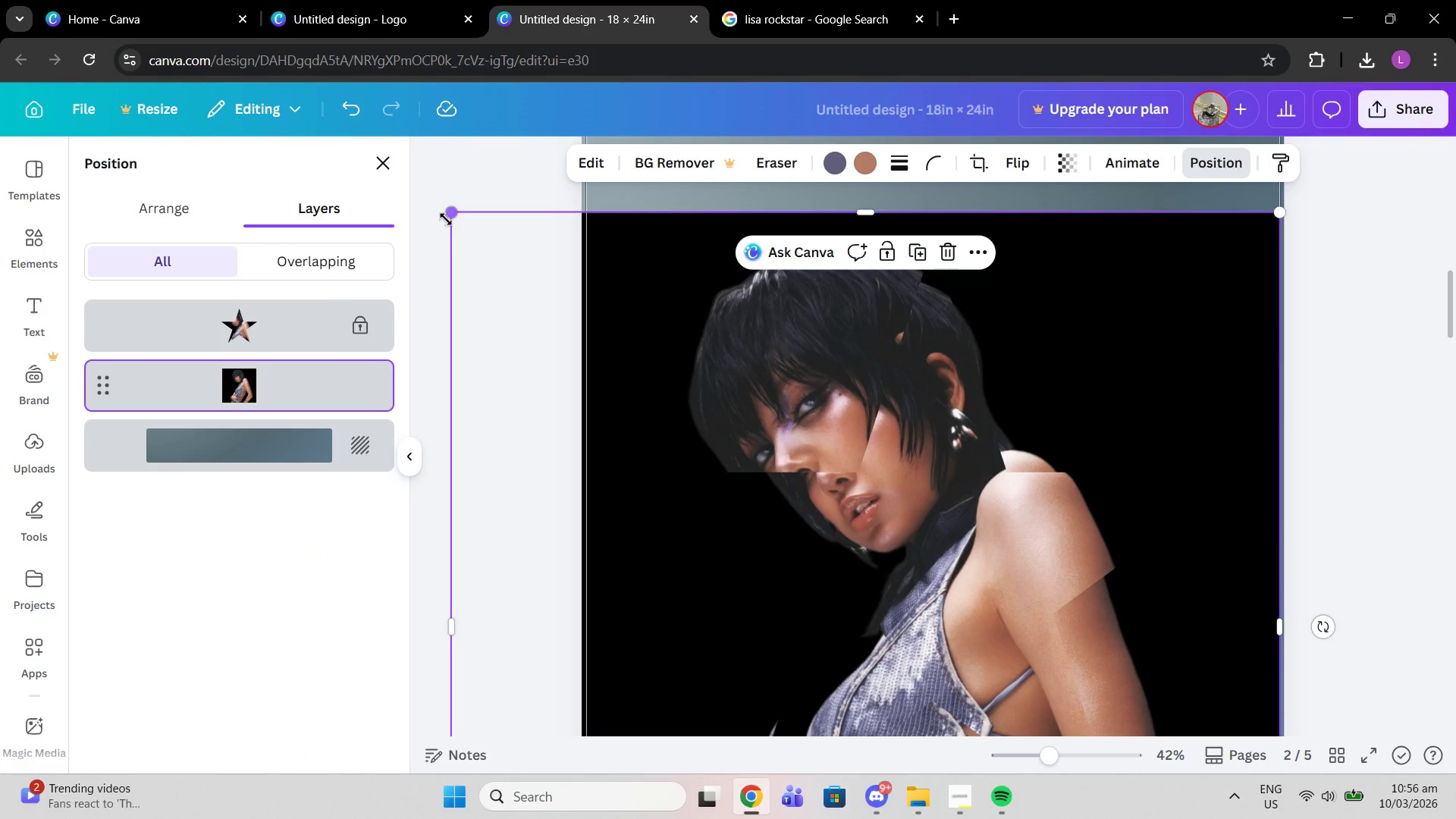 
left_click_drag(start_coordinate=[446, 219], to_coordinate=[457, 243])
 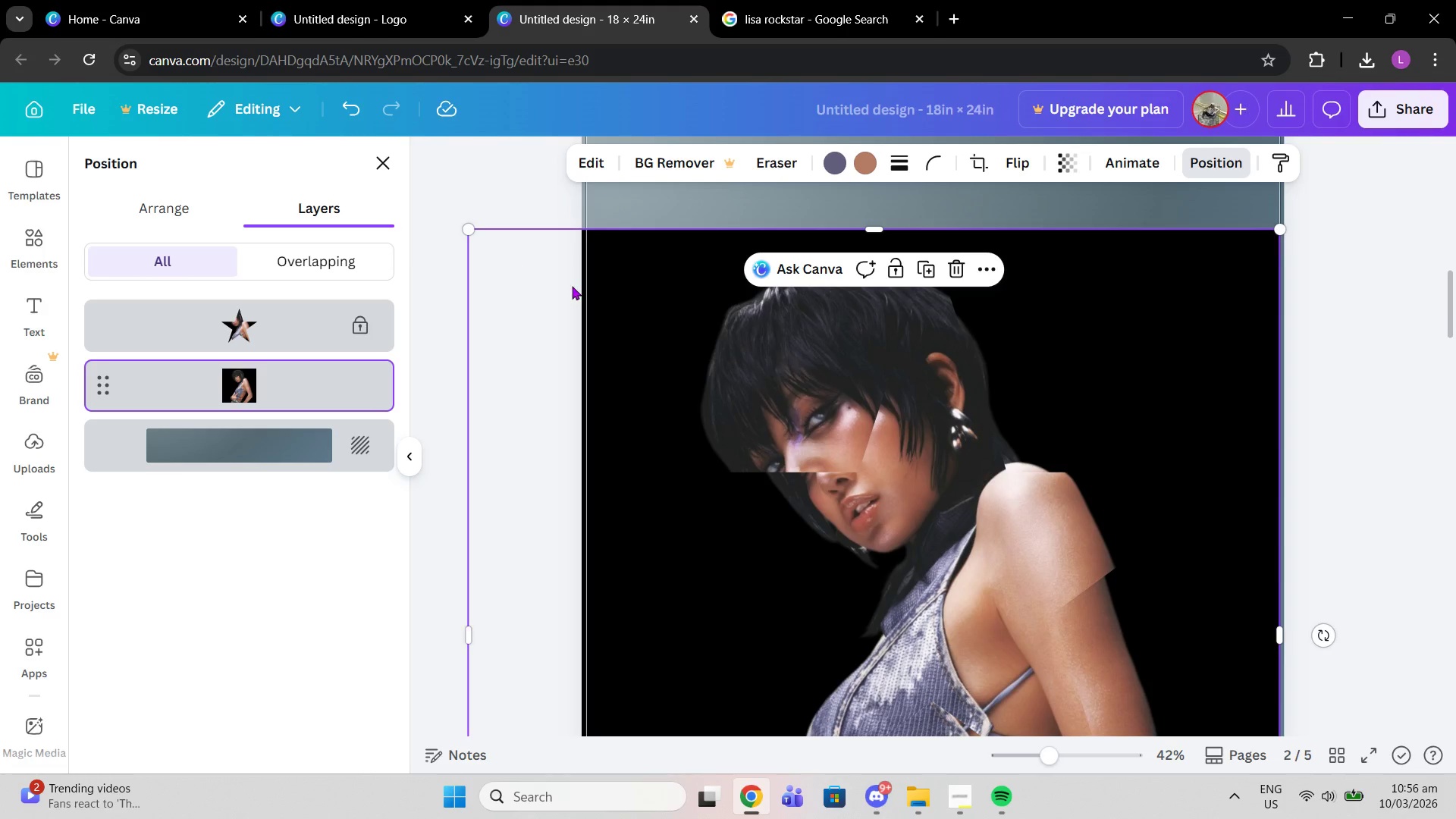 
scroll: coordinate [577, 330], scroll_direction: down, amount: 4.0
 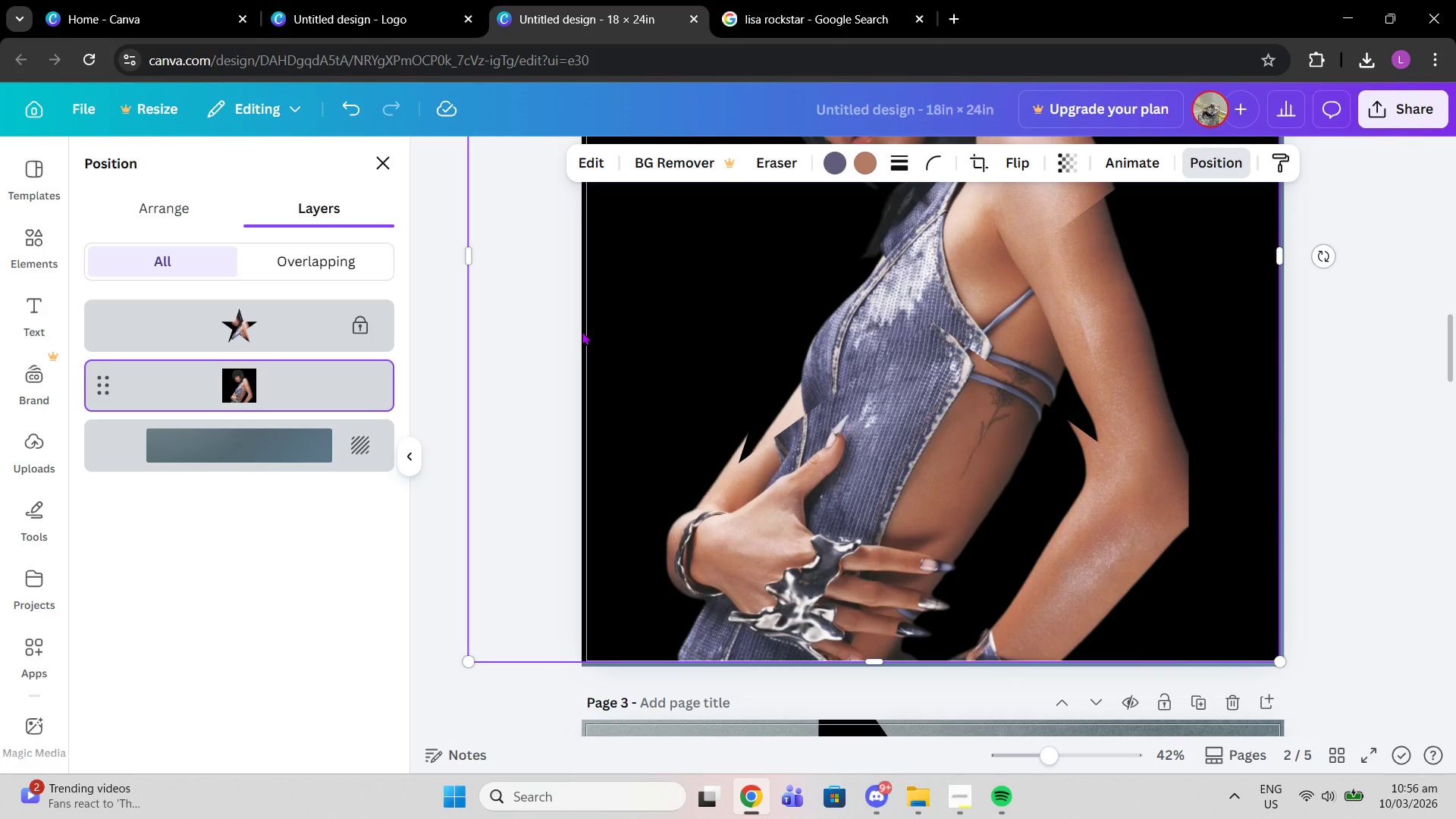 
scroll: coordinate [582, 331], scroll_direction: up, amount: 3.0
 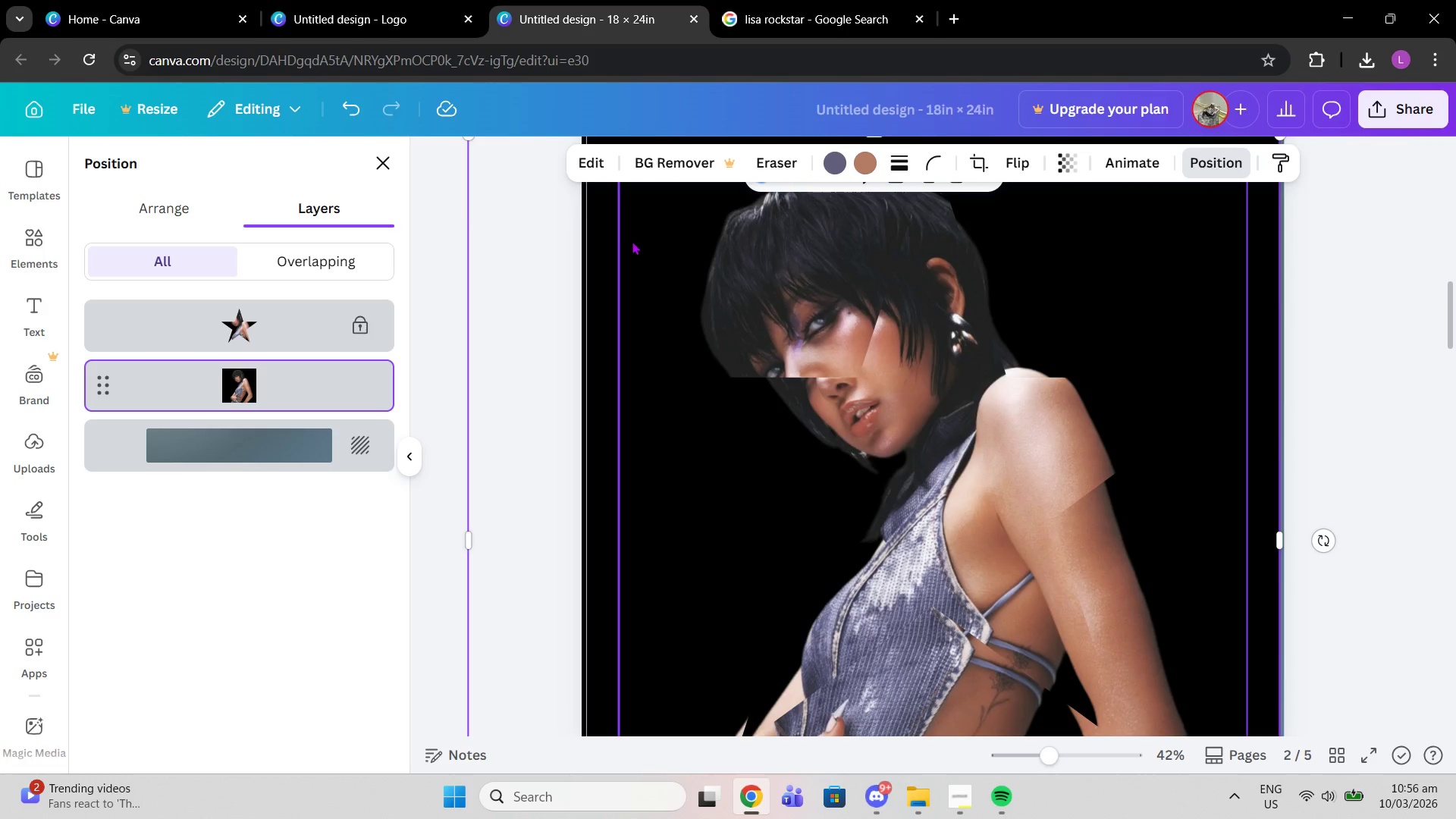 
left_click_drag(start_coordinate=[632, 241], to_coordinate=[664, 241])
 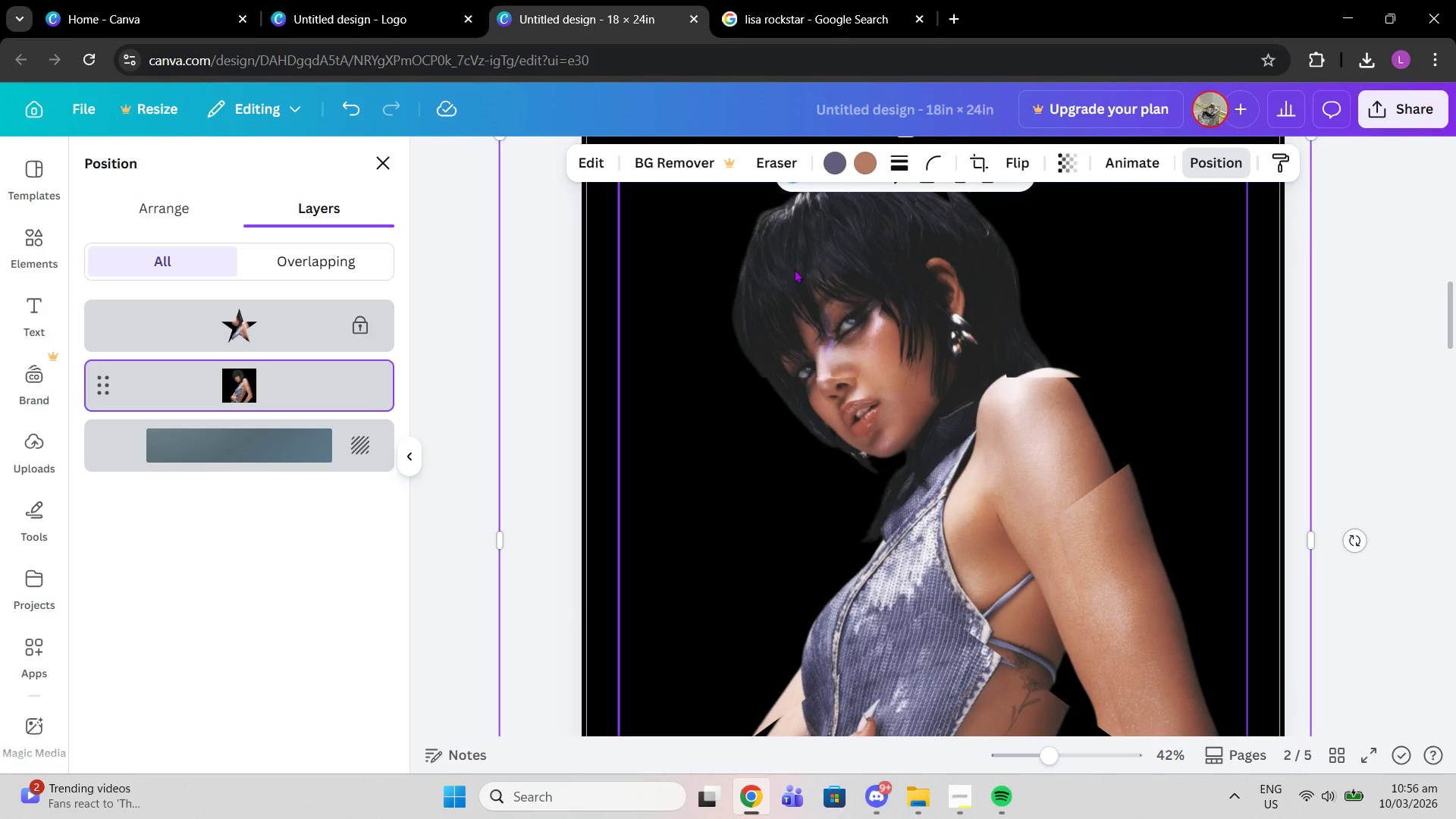 
scroll: coordinate [794, 269], scroll_direction: up, amount: 3.0
 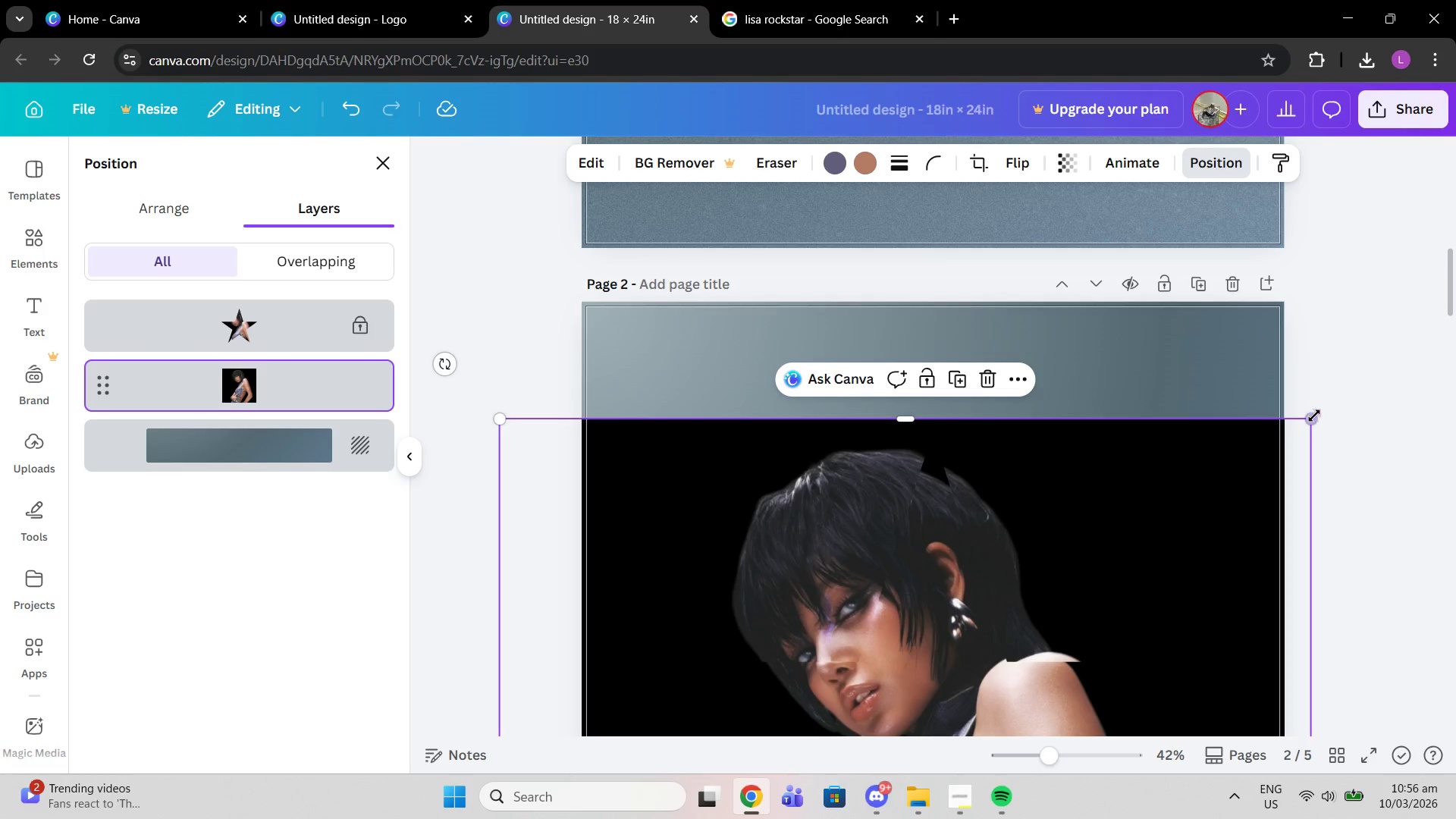 
left_click_drag(start_coordinate=[1314, 416], to_coordinate=[1269, 436])
 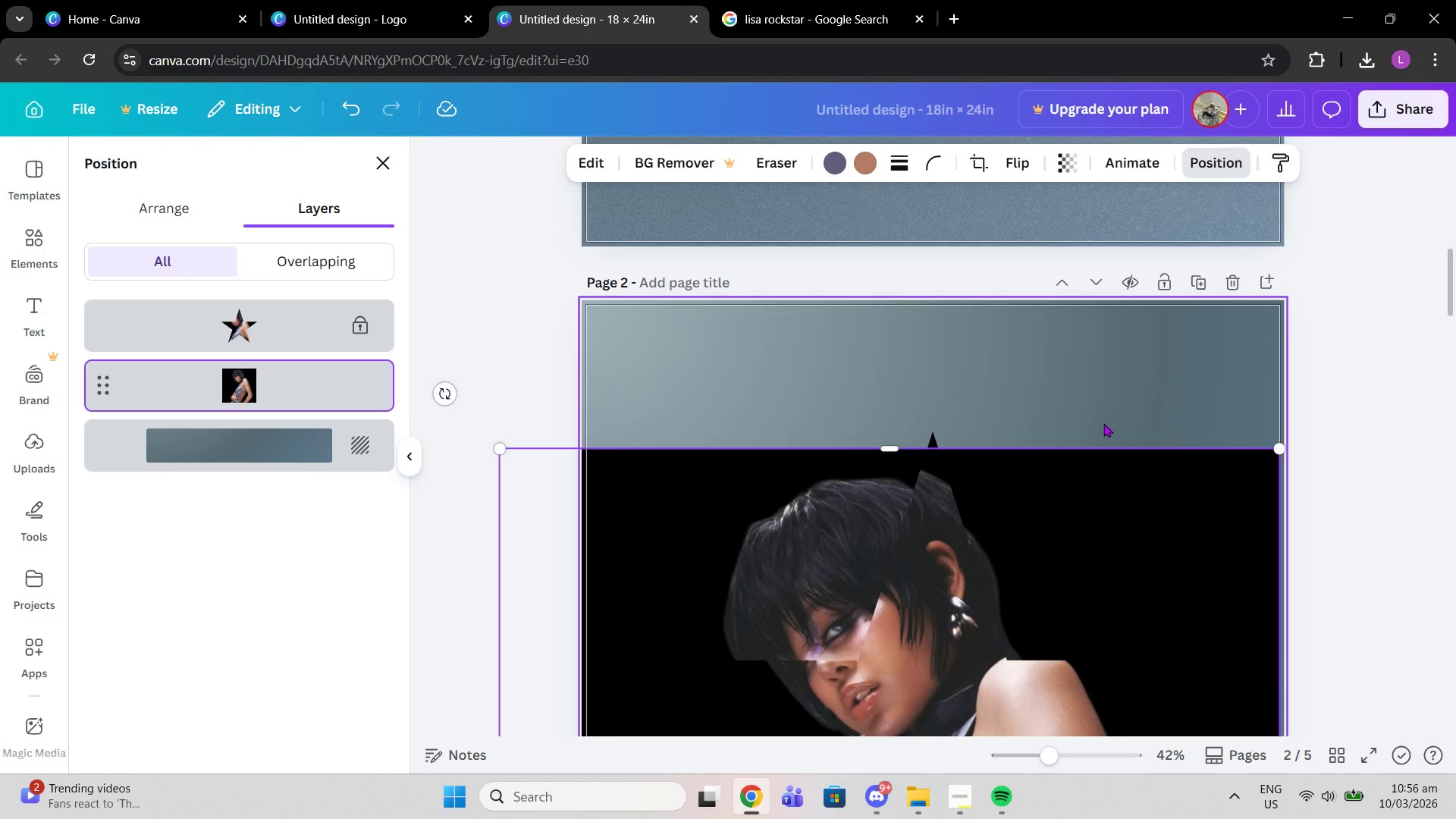 
scroll: coordinate [1109, 423], scroll_direction: down, amount: 2.0
 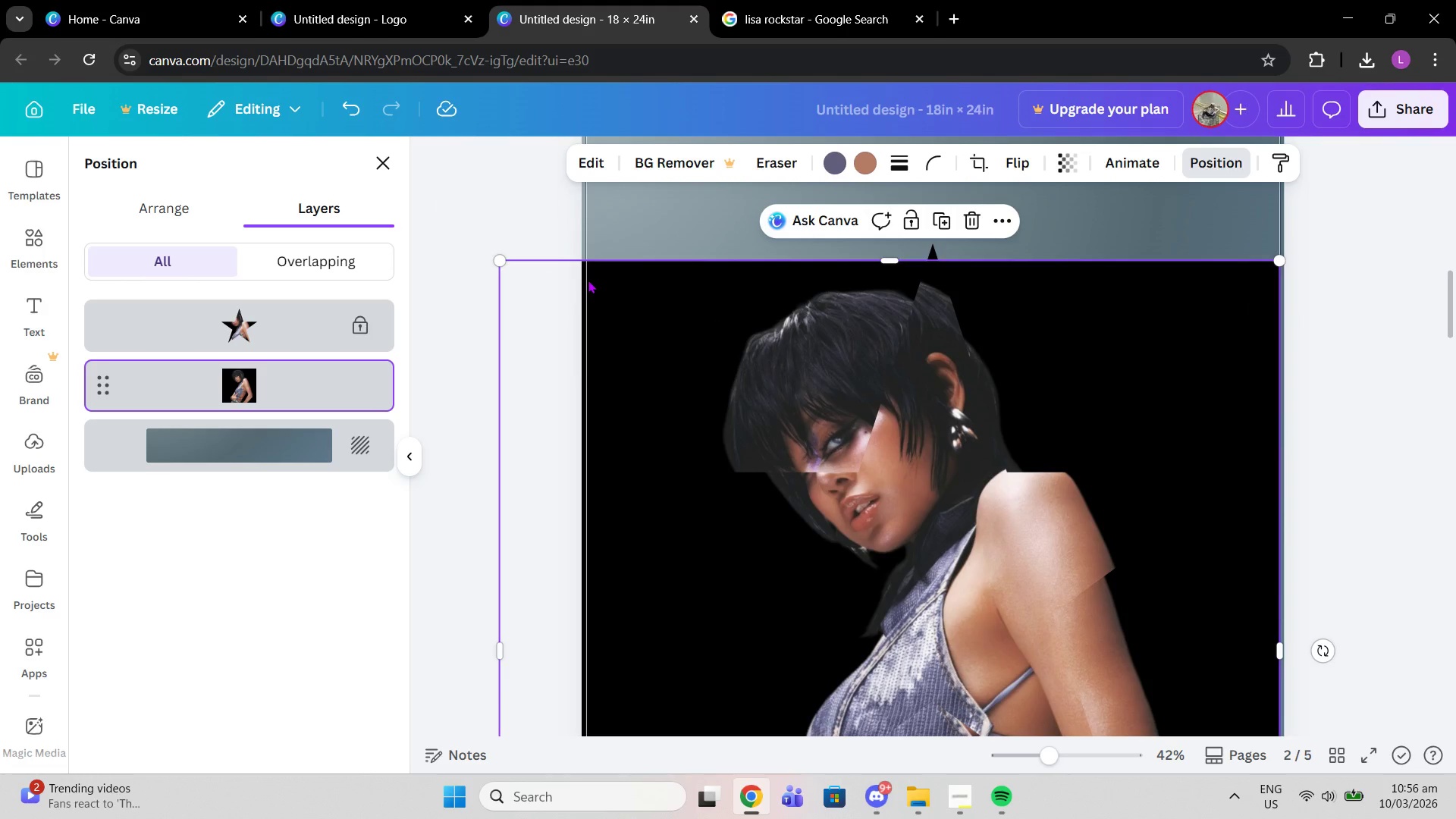 
left_click_drag(start_coordinate=[588, 280], to_coordinate=[585, 254])
 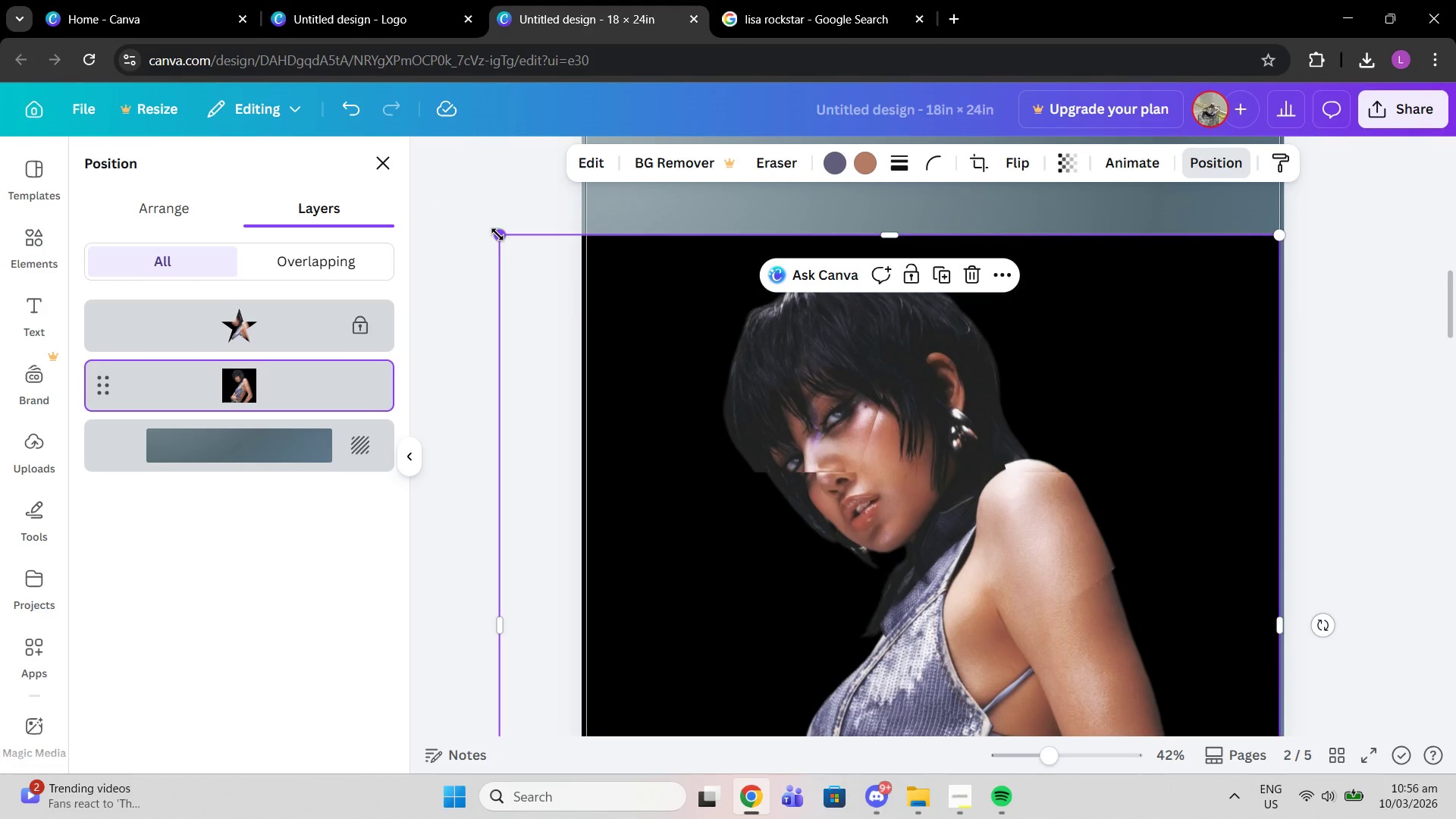 
left_click_drag(start_coordinate=[499, 235], to_coordinate=[523, 255])
 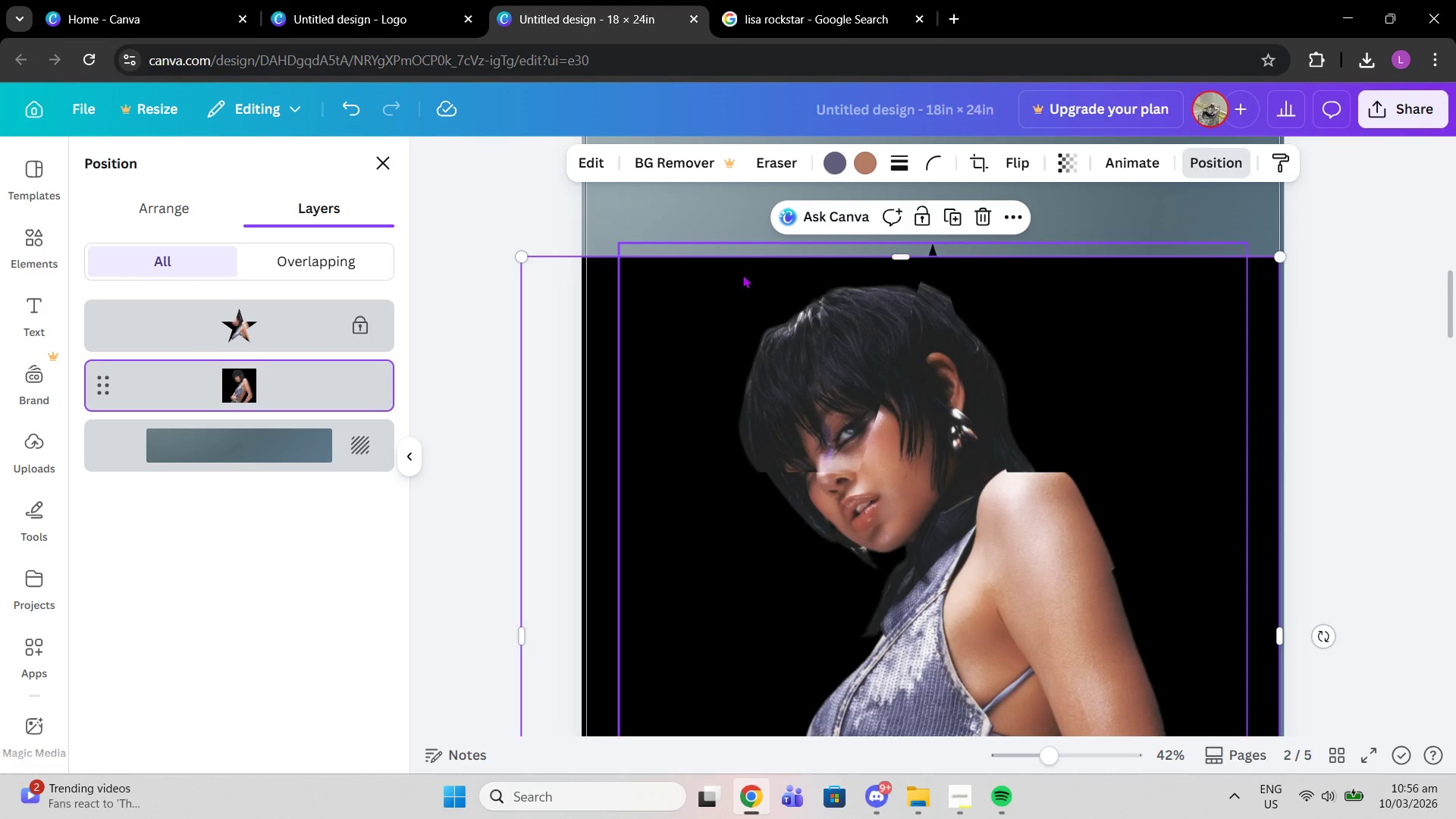 
left_click([742, 275])
 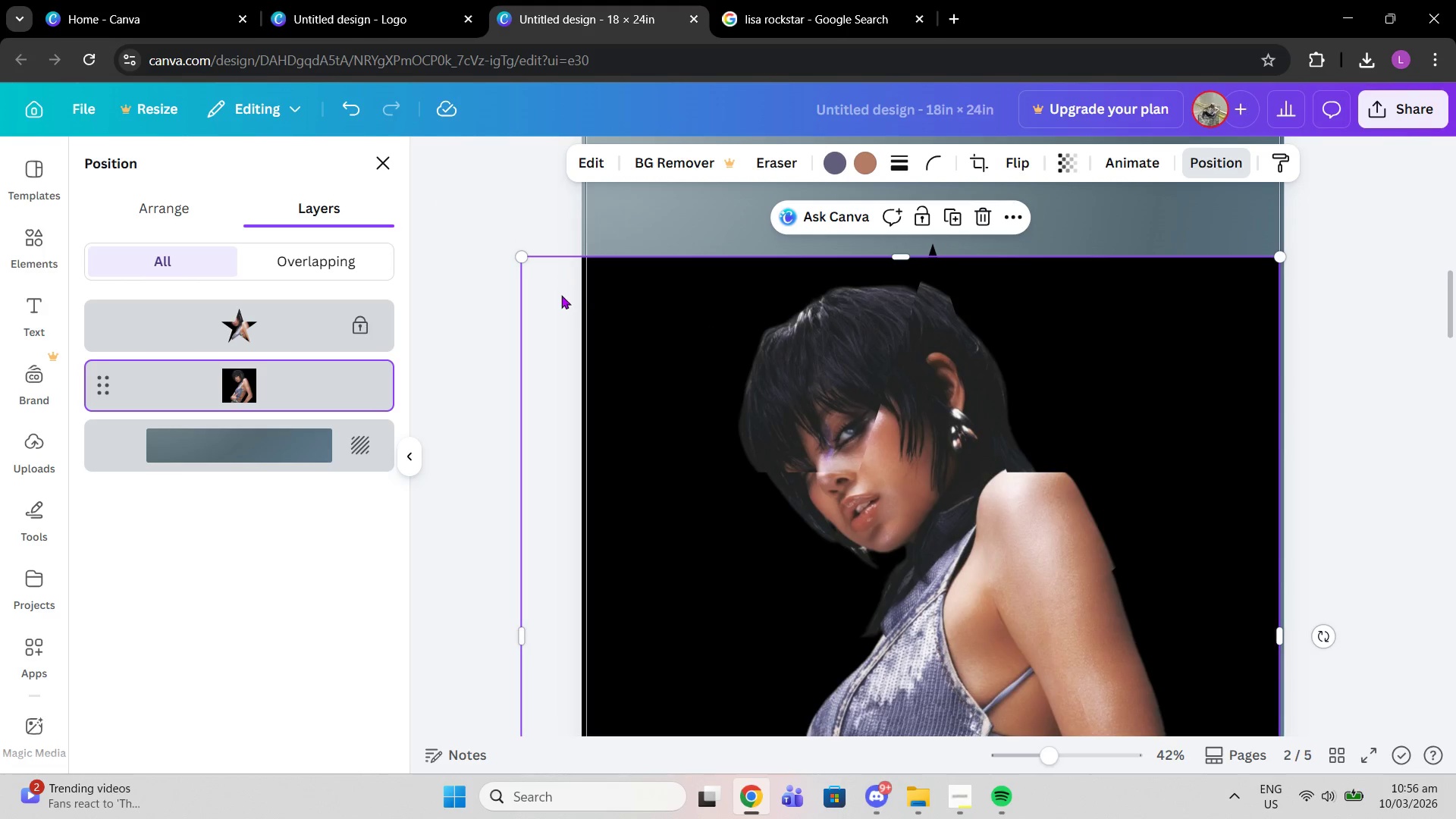 
left_click_drag(start_coordinate=[561, 295], to_coordinate=[560, 285])
 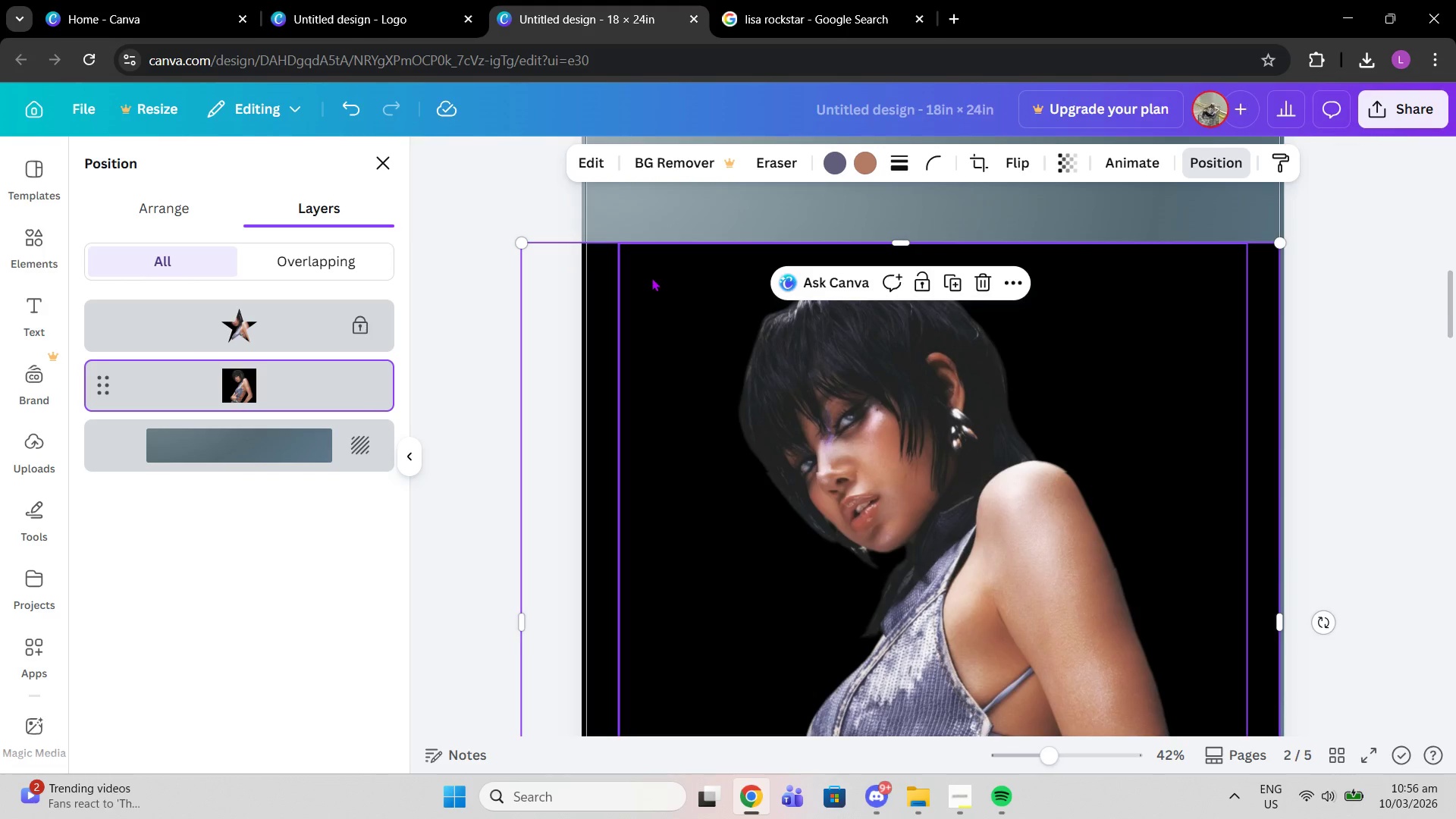 
scroll: coordinate [645, 262], scroll_direction: down, amount: 4.0
 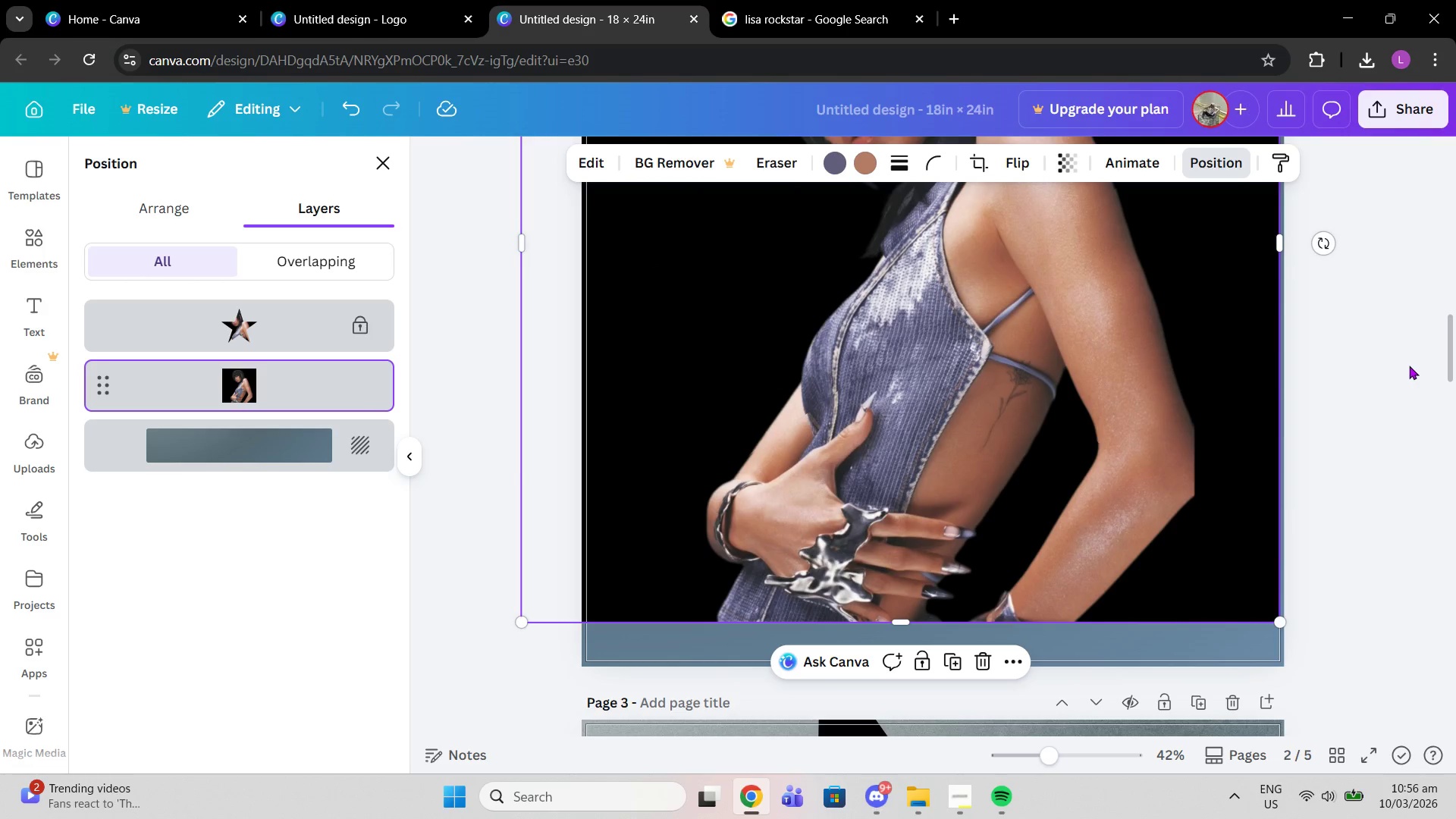 
left_click([1382, 356])
 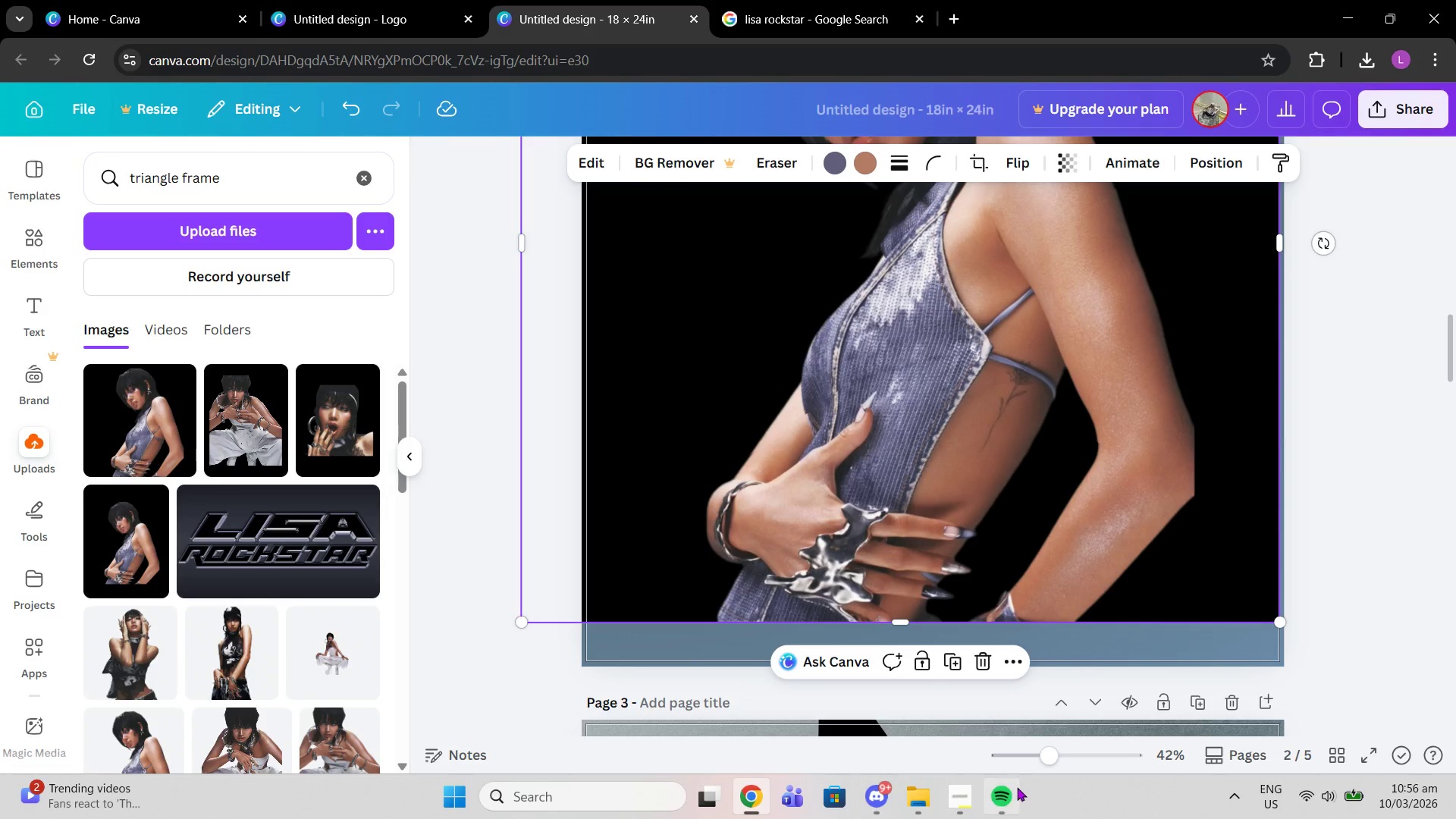 
left_click_drag(start_coordinate=[1037, 761], to_coordinate=[1056, 758])
 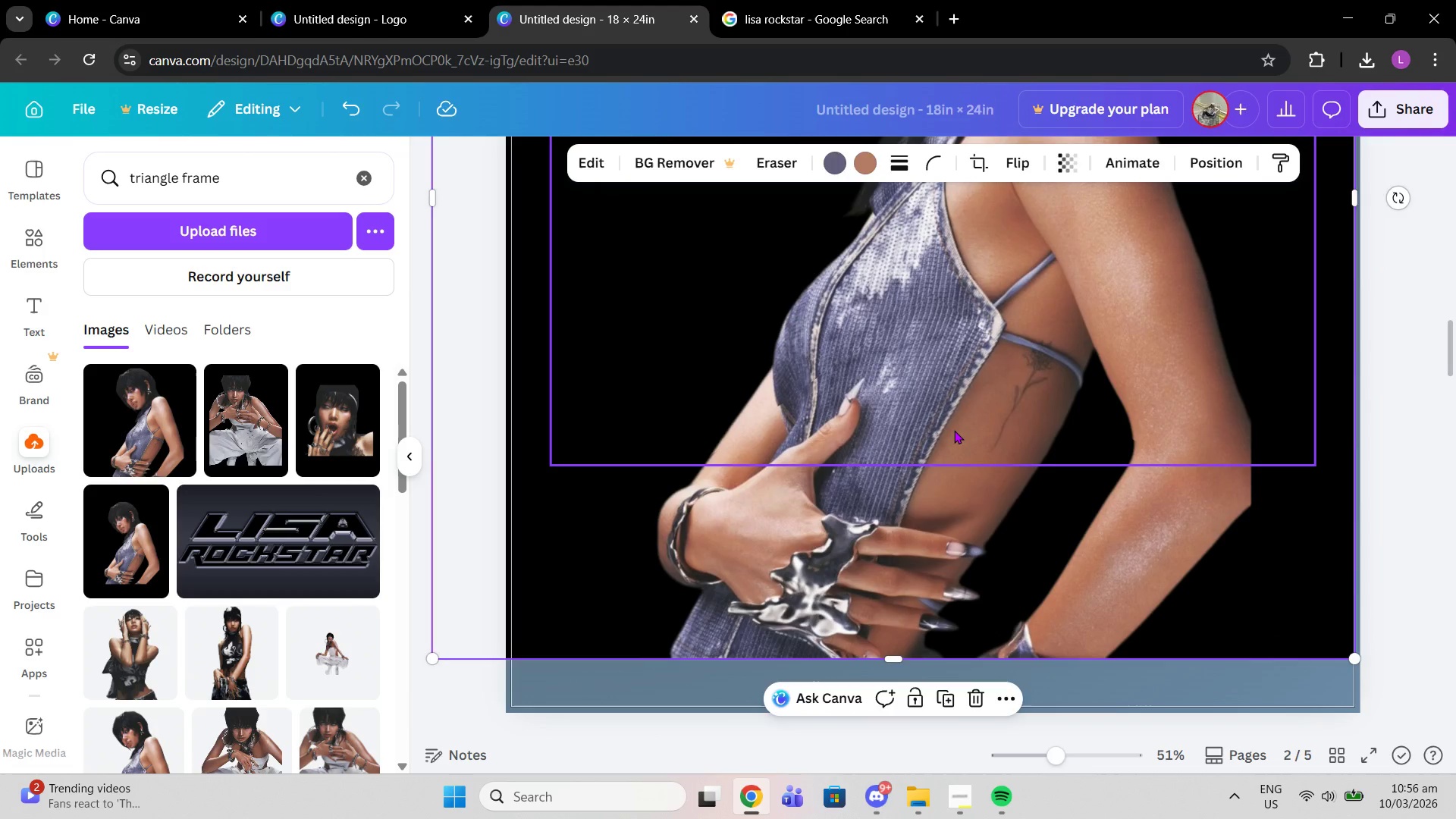 
left_click([954, 430])
 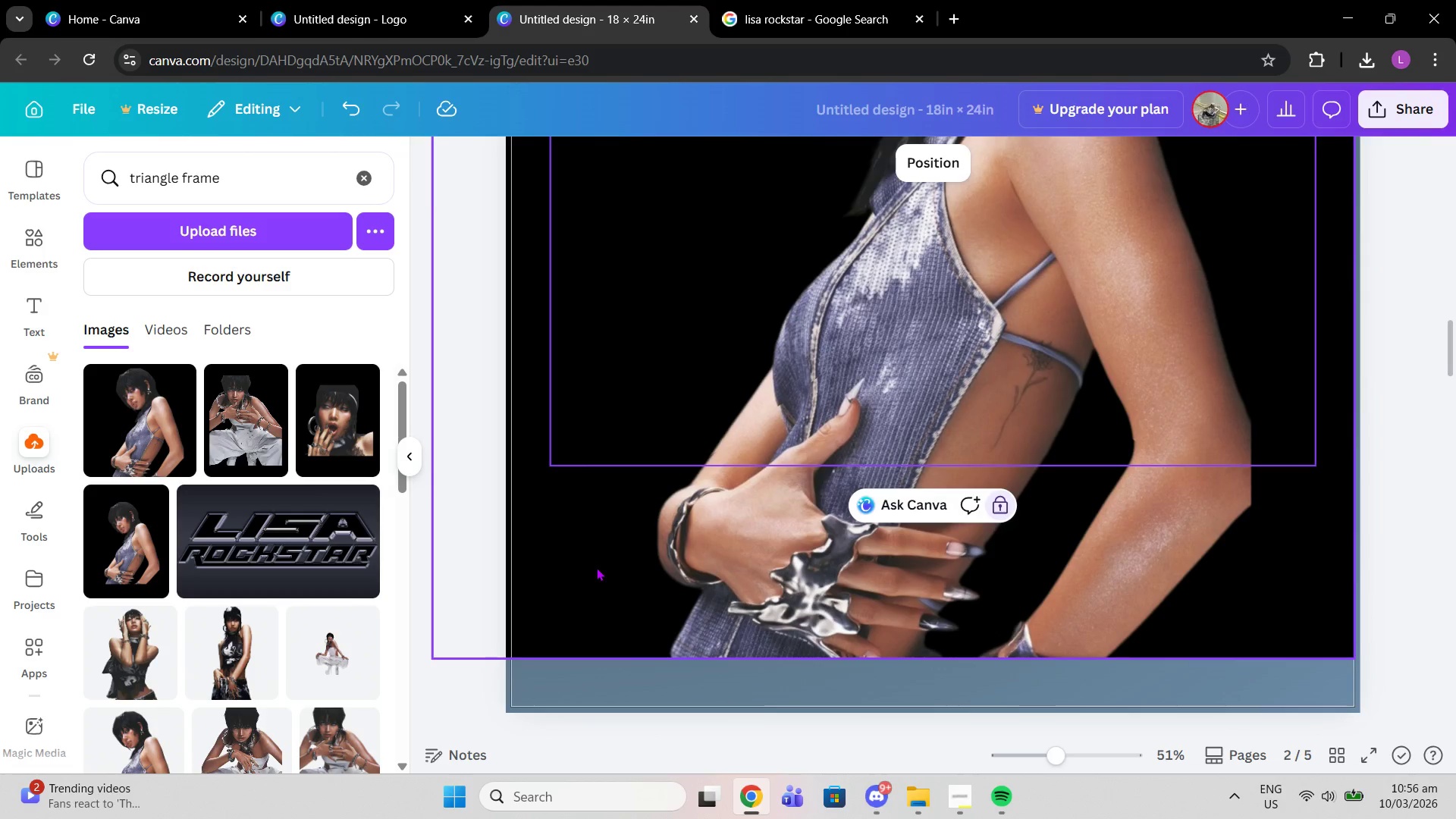 
left_click([596, 567])
 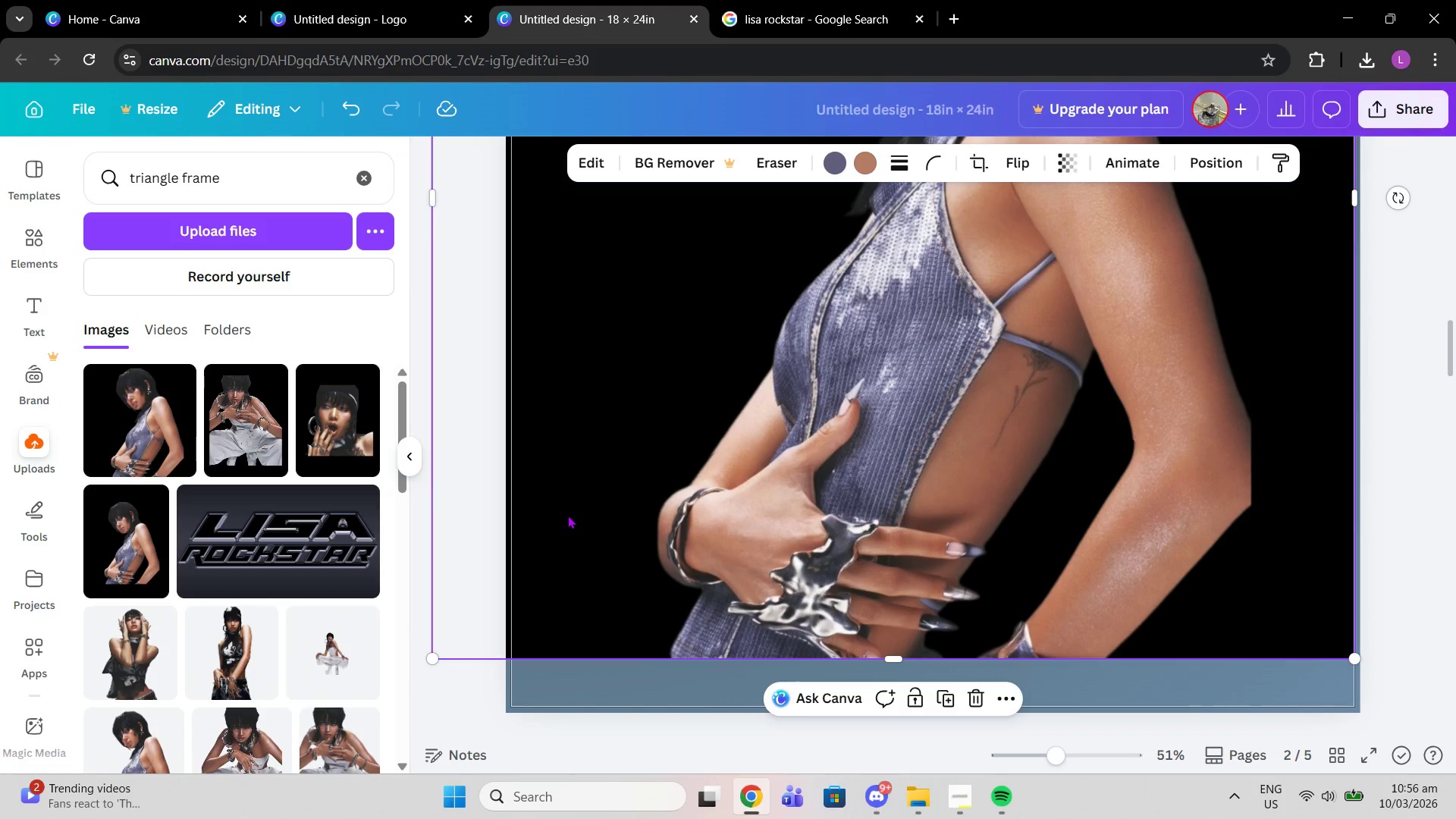 
scroll: coordinate [567, 514], scroll_direction: up, amount: 6.0
 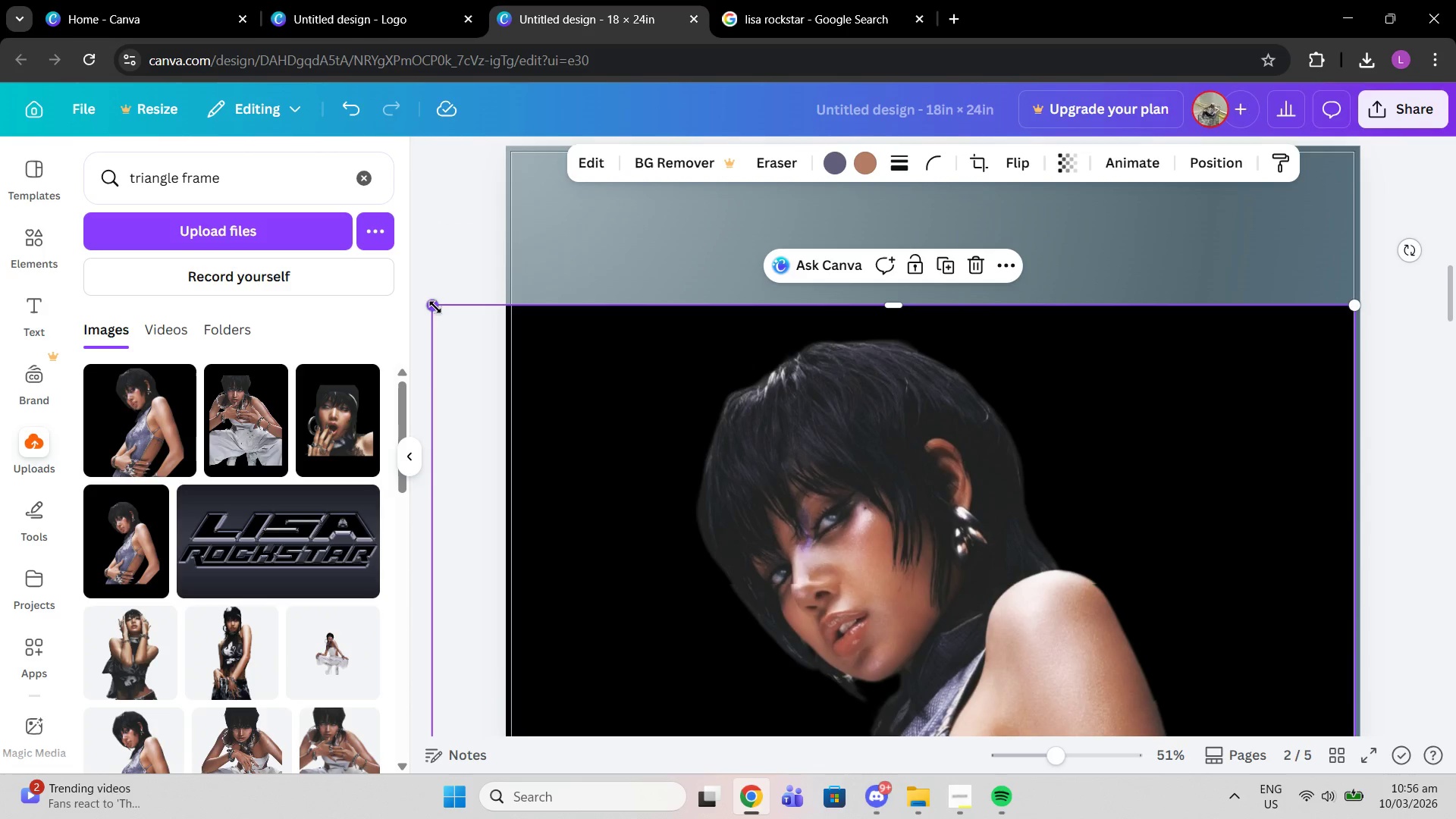 
left_click_drag(start_coordinate=[434, 306], to_coordinate=[428, 303])
 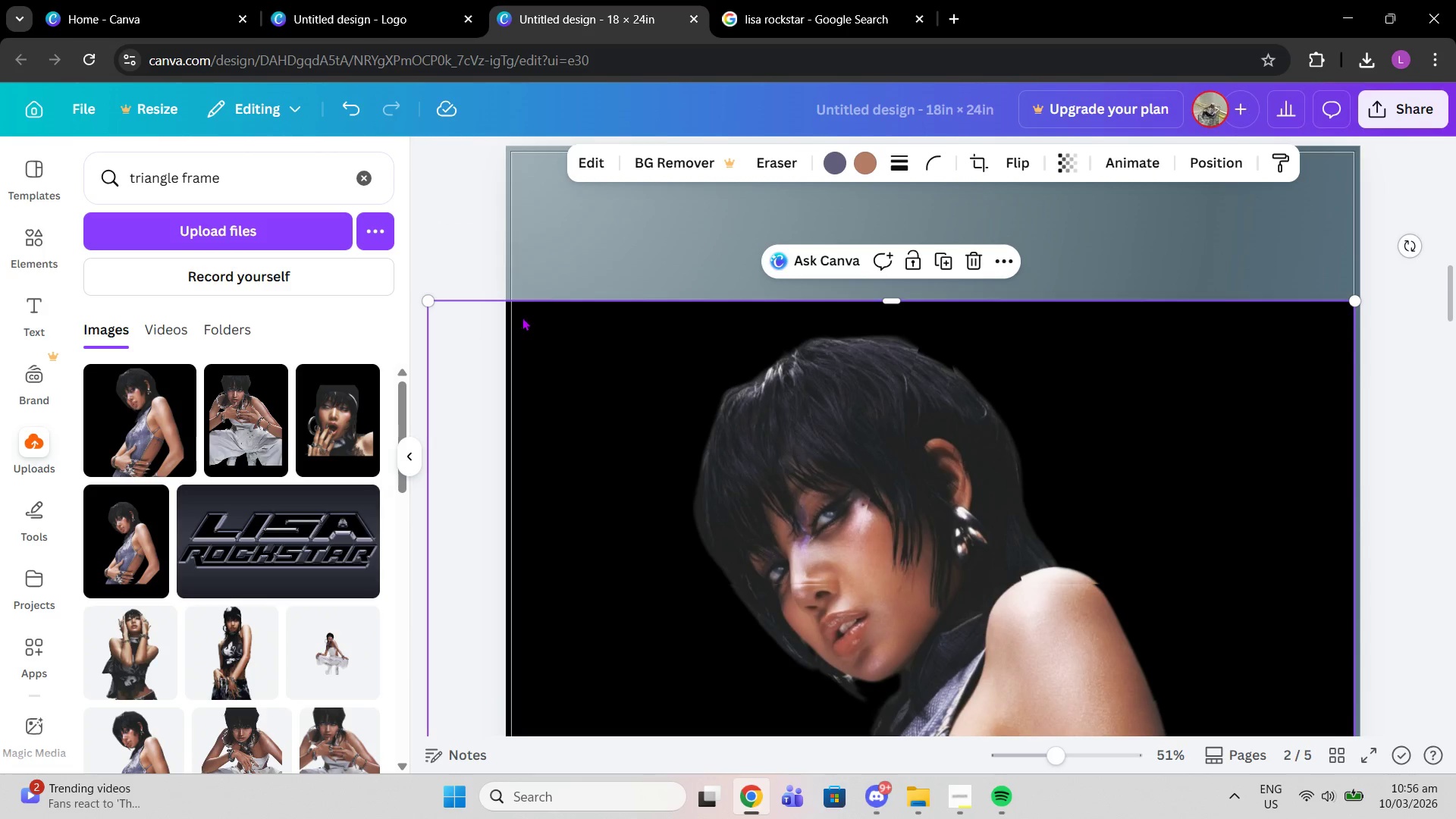 
left_click_drag(start_coordinate=[522, 317], to_coordinate=[522, 321])
 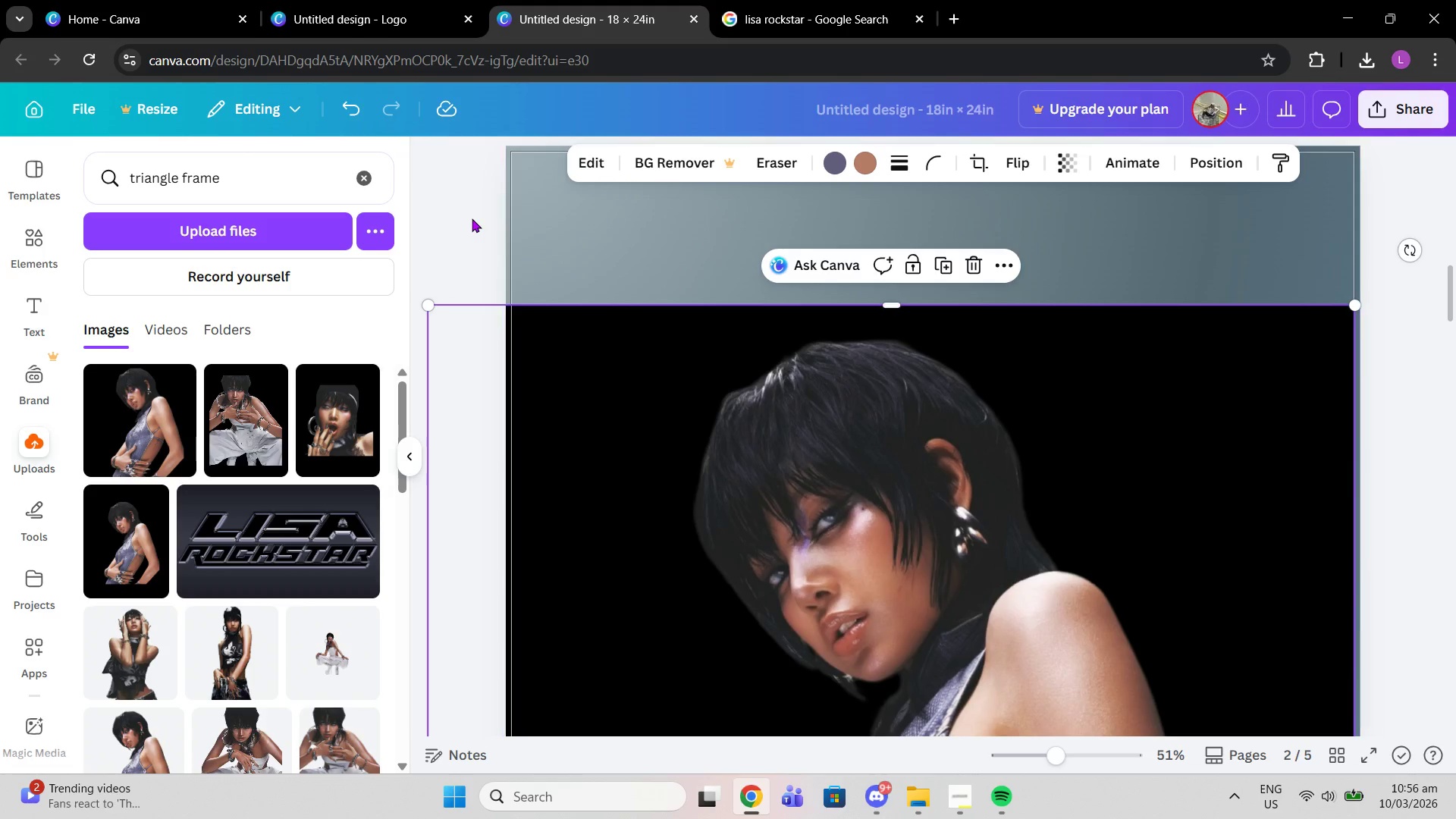 
left_click([472, 218])
 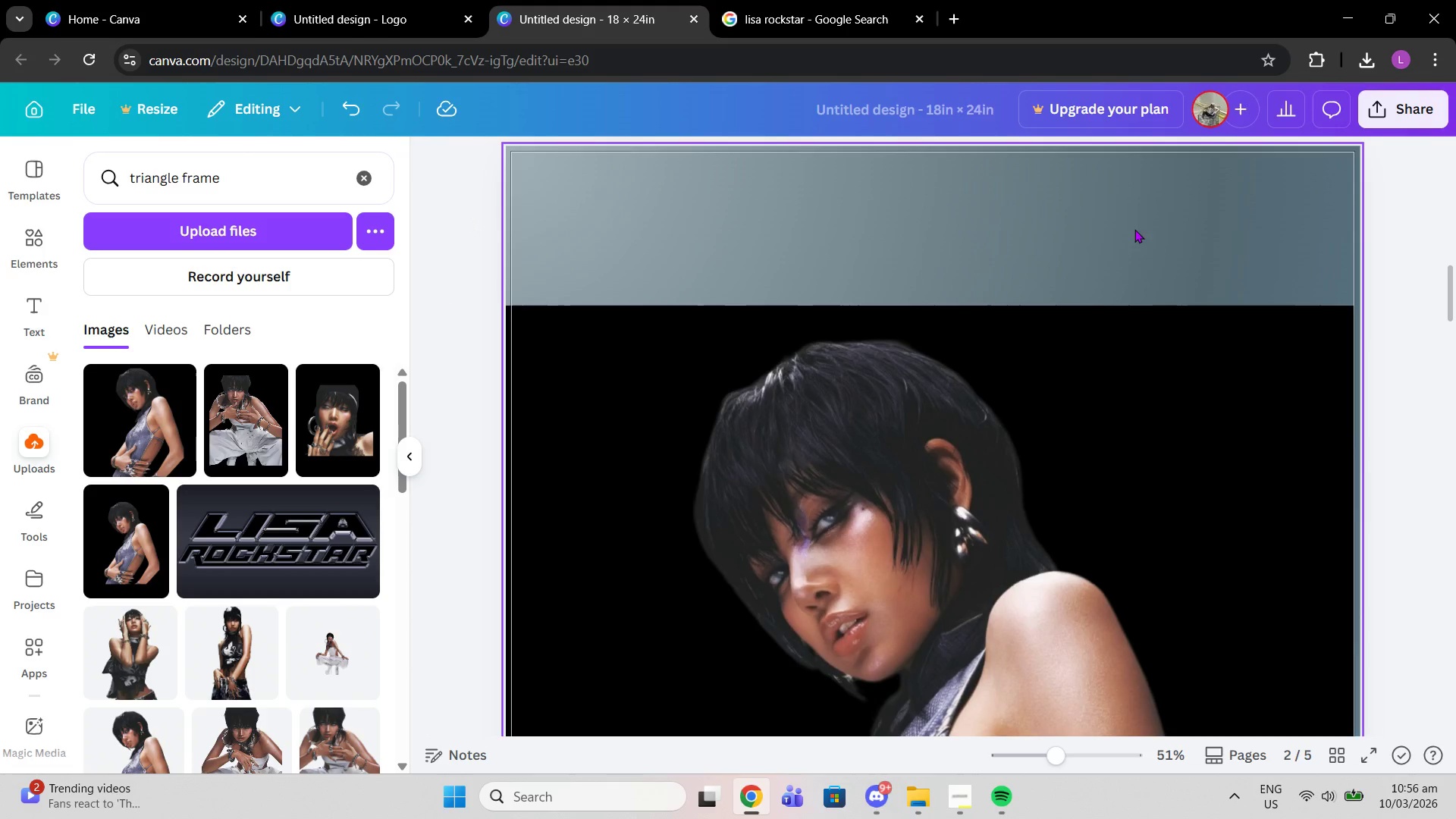 
scroll: coordinate [1116, 289], scroll_direction: down, amount: 6.0
 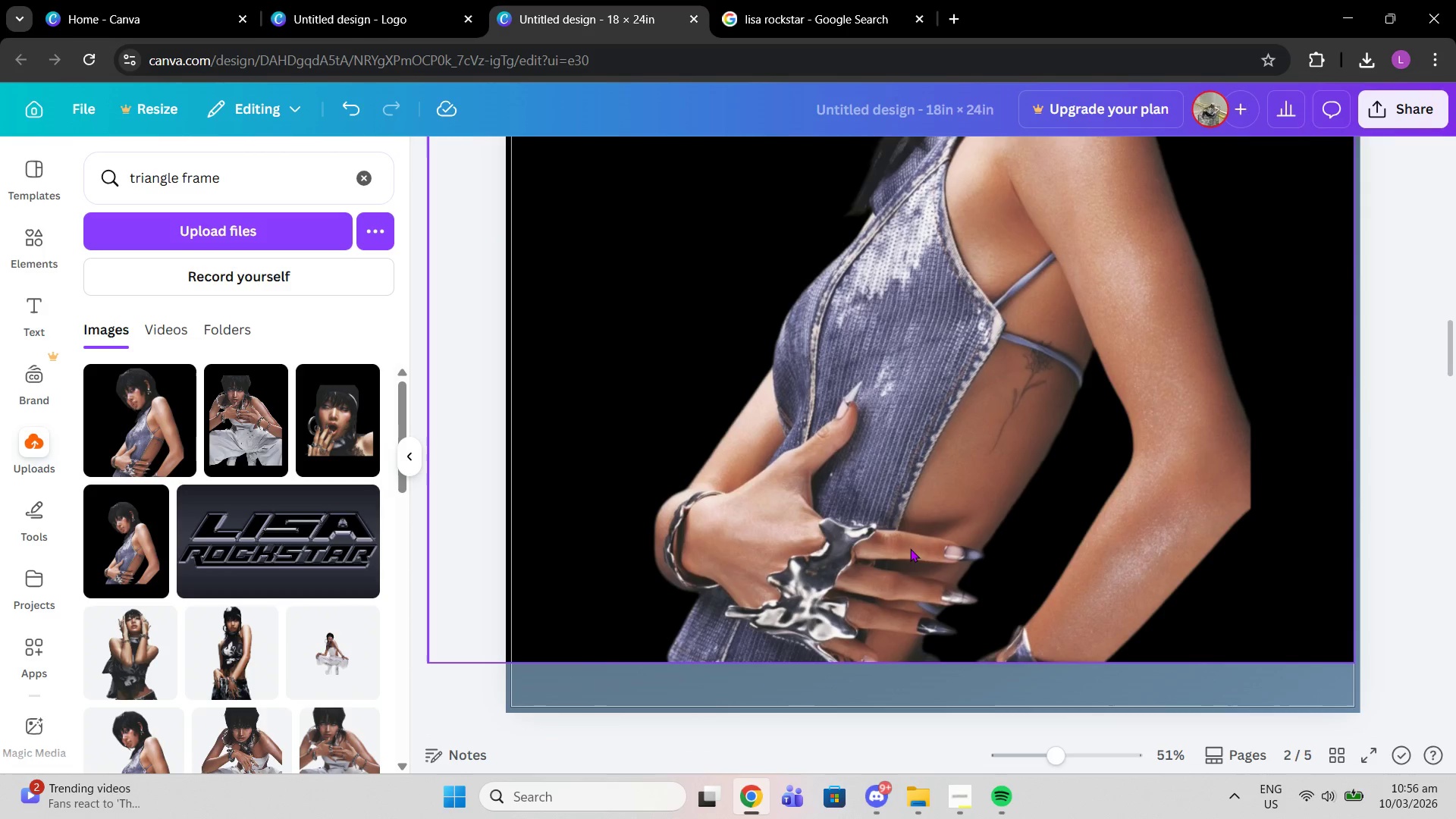 
scroll: coordinate [896, 551], scroll_direction: up, amount: 4.0
 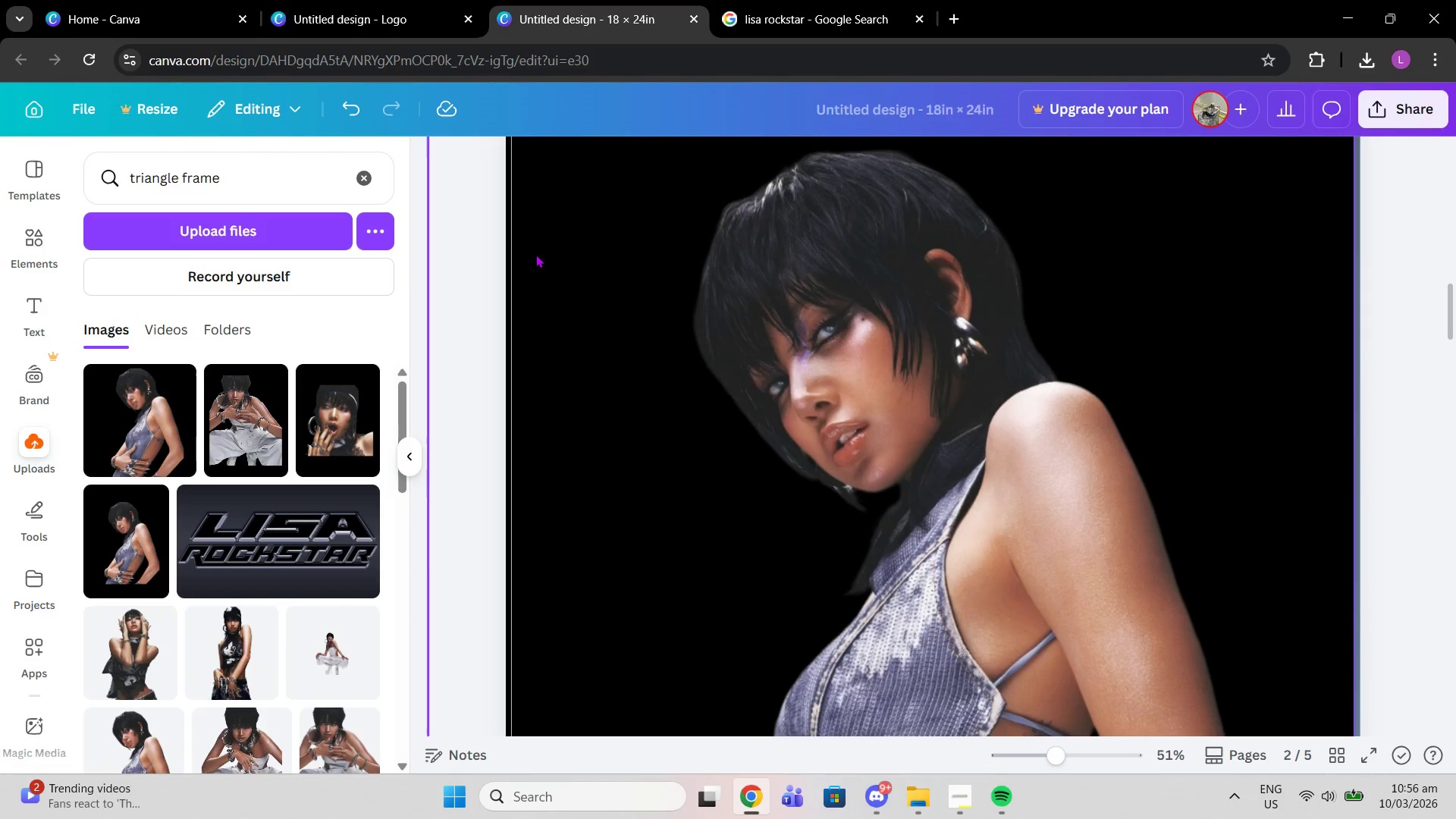 
left_click([532, 254])
 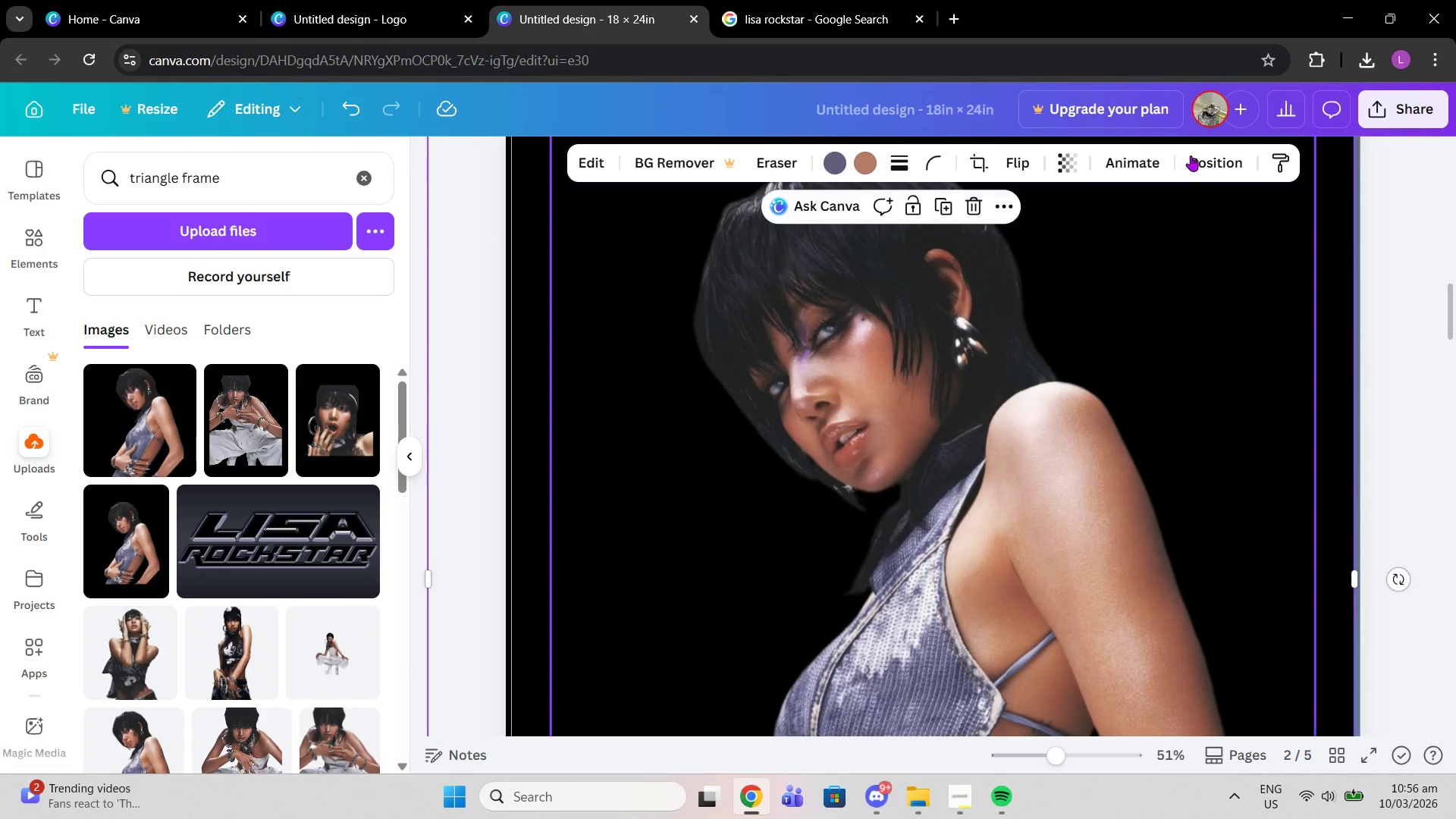 
left_click([1198, 157])
 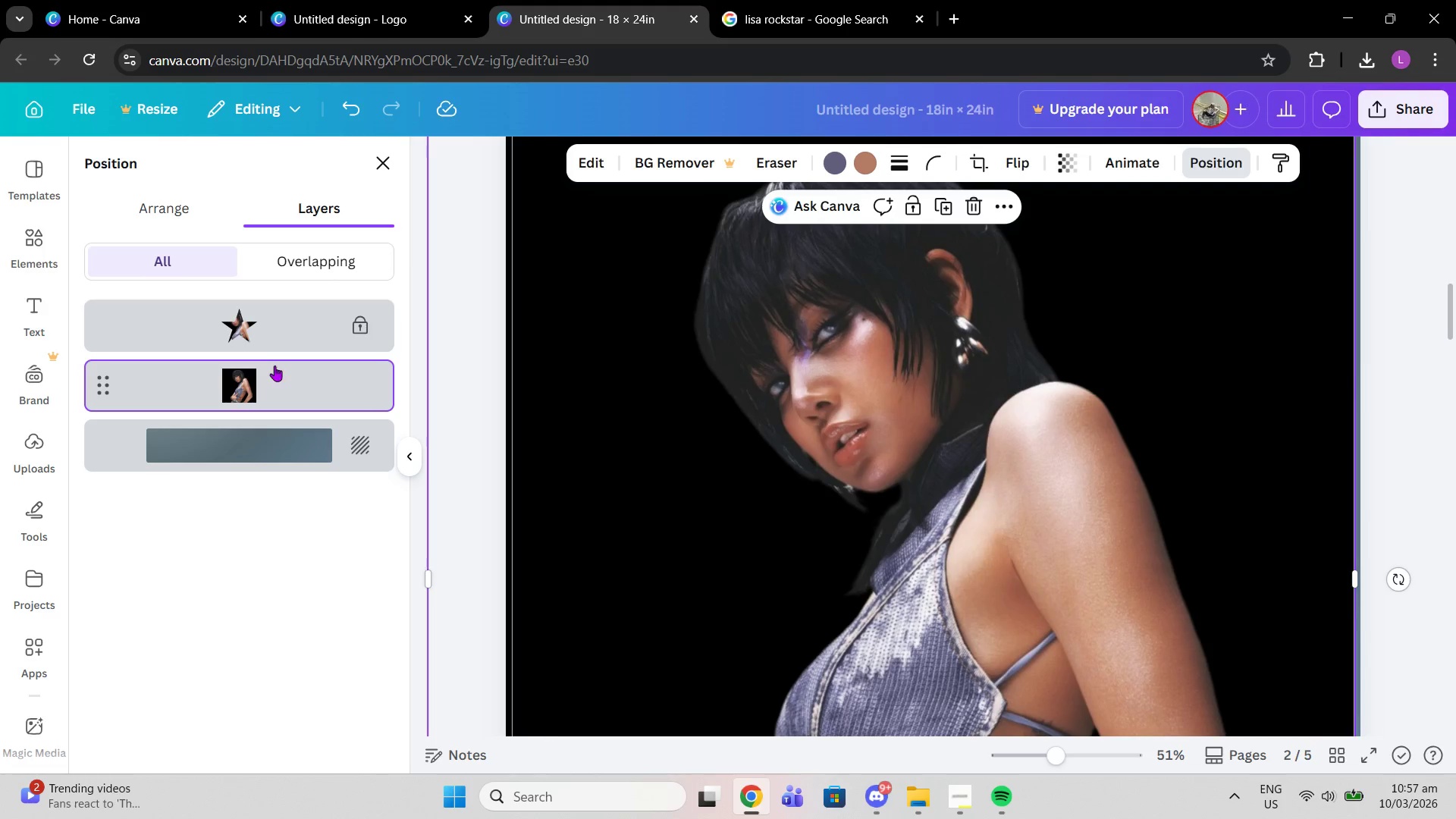 
left_click_drag(start_coordinate=[267, 382], to_coordinate=[254, 310])
 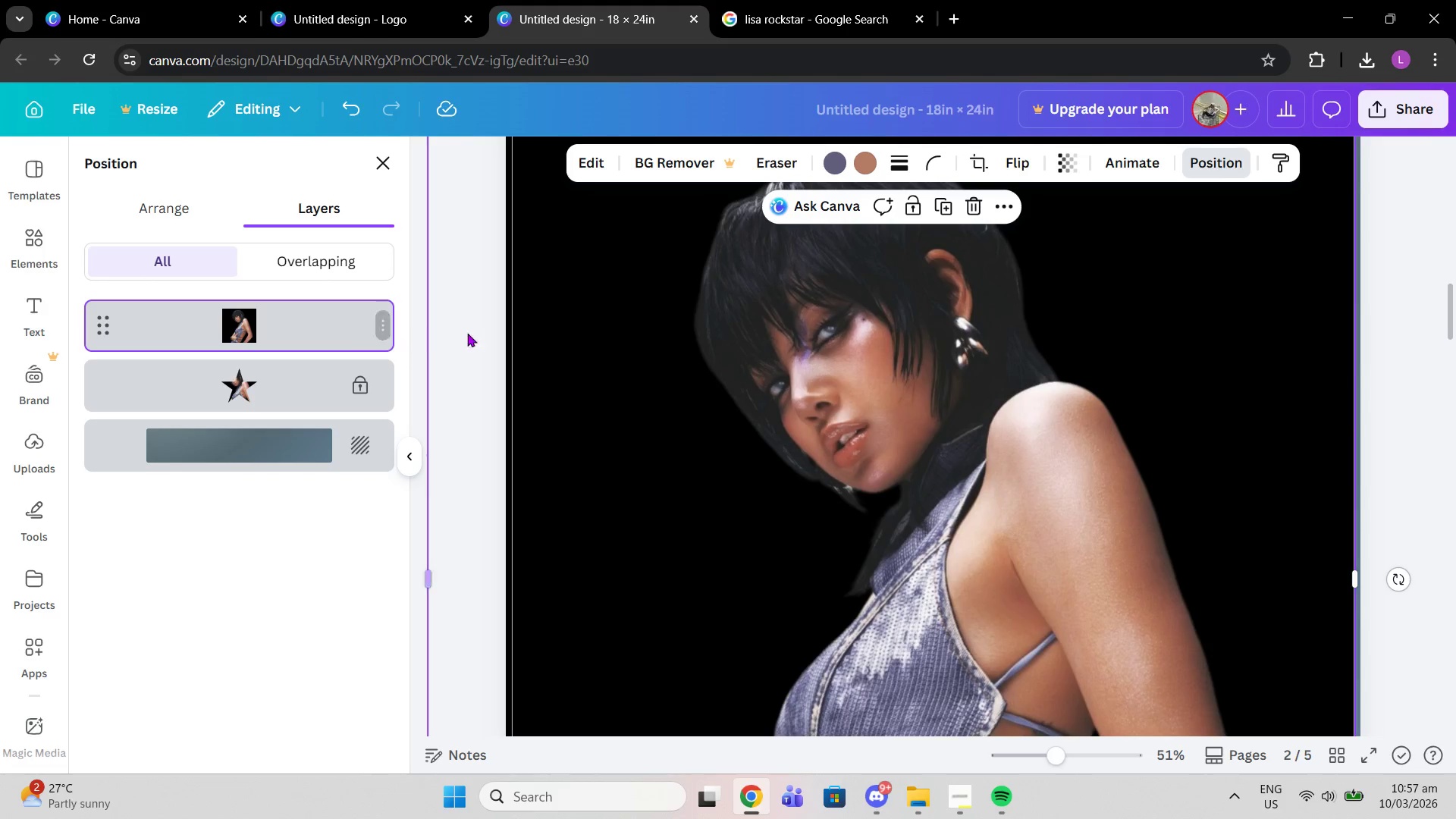 
left_click([482, 320])
 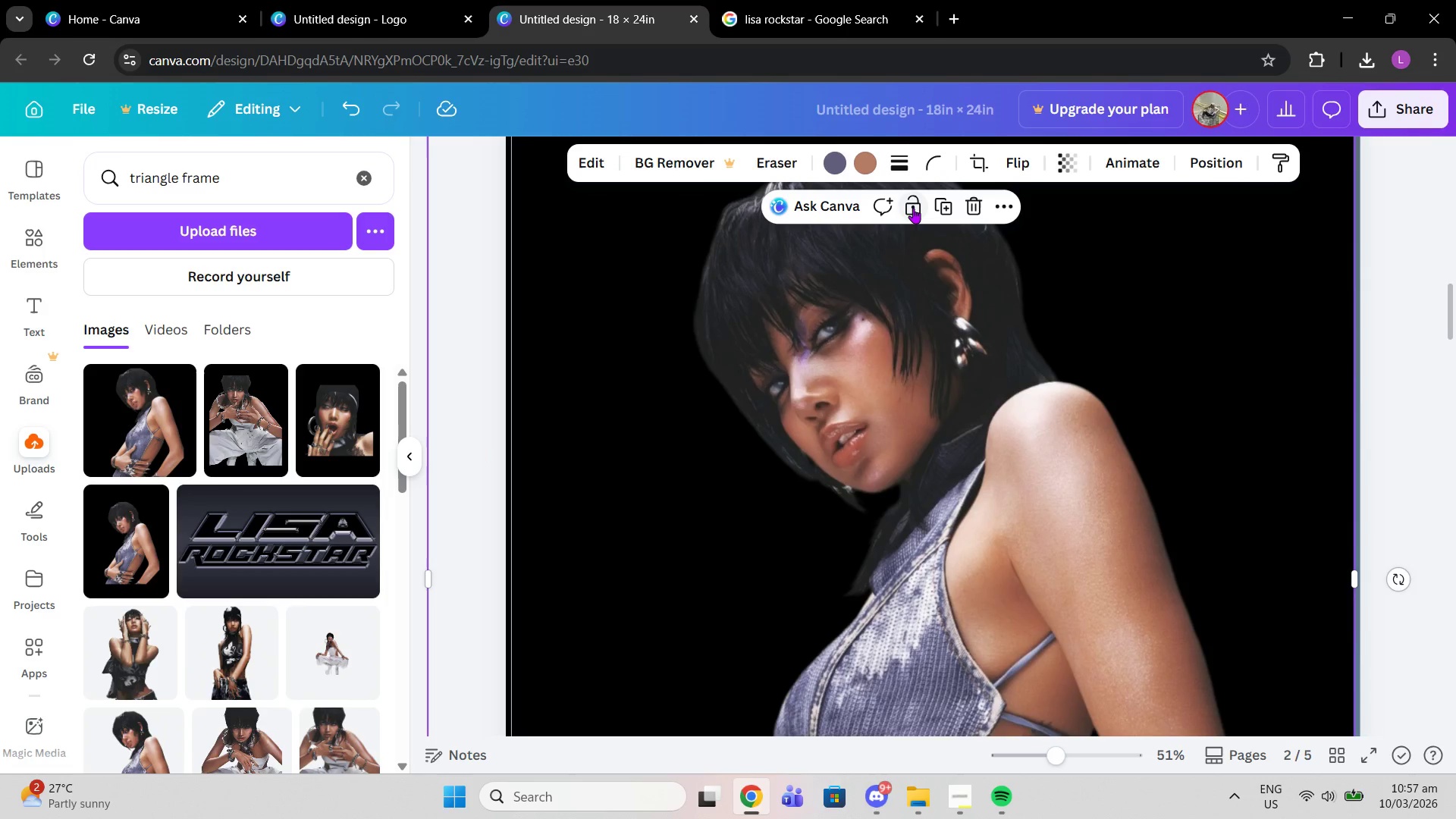 
left_click([913, 208])
 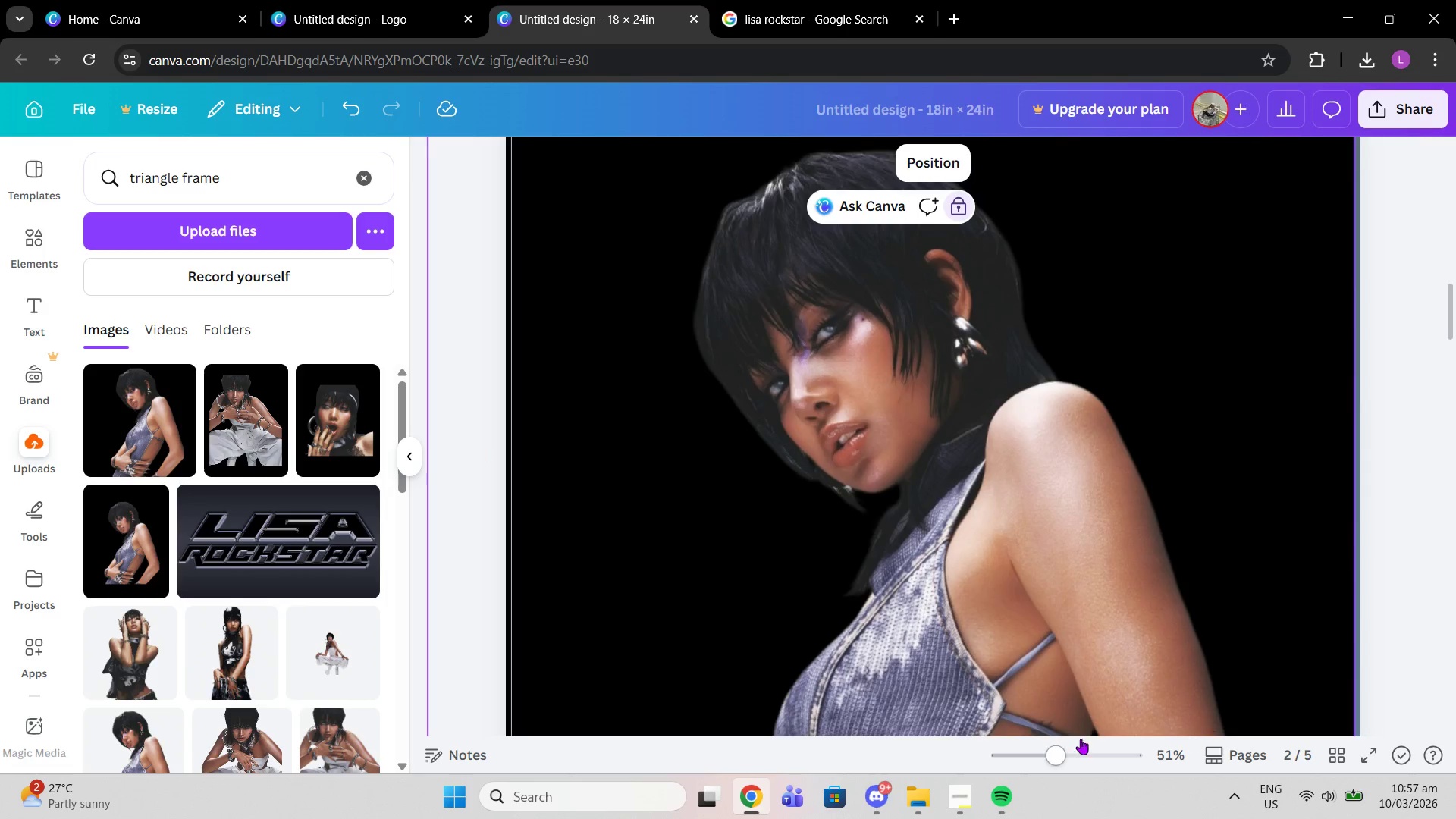 
left_click_drag(start_coordinate=[1064, 758], to_coordinate=[1020, 757])
 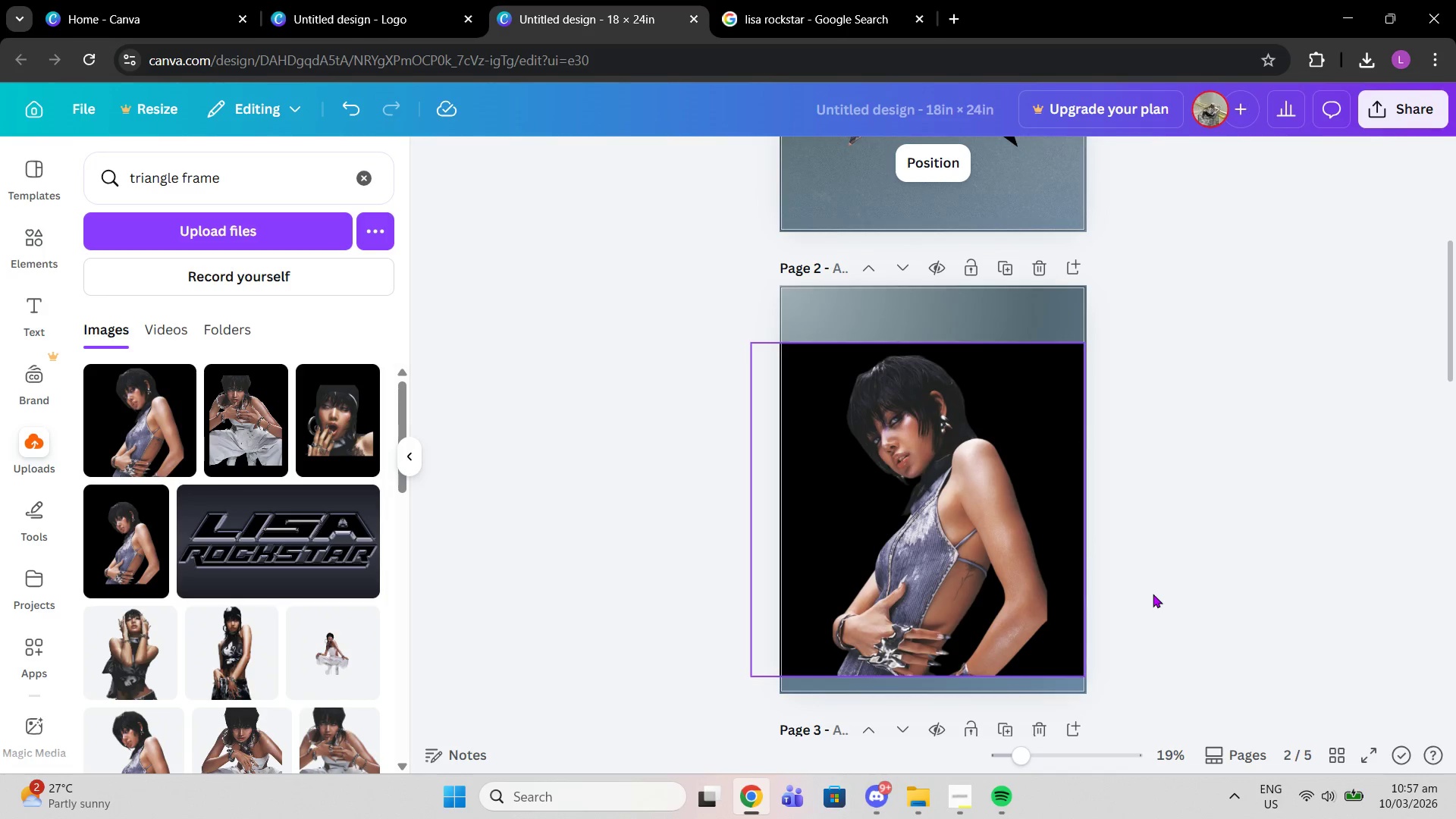 
left_click([1153, 594])
 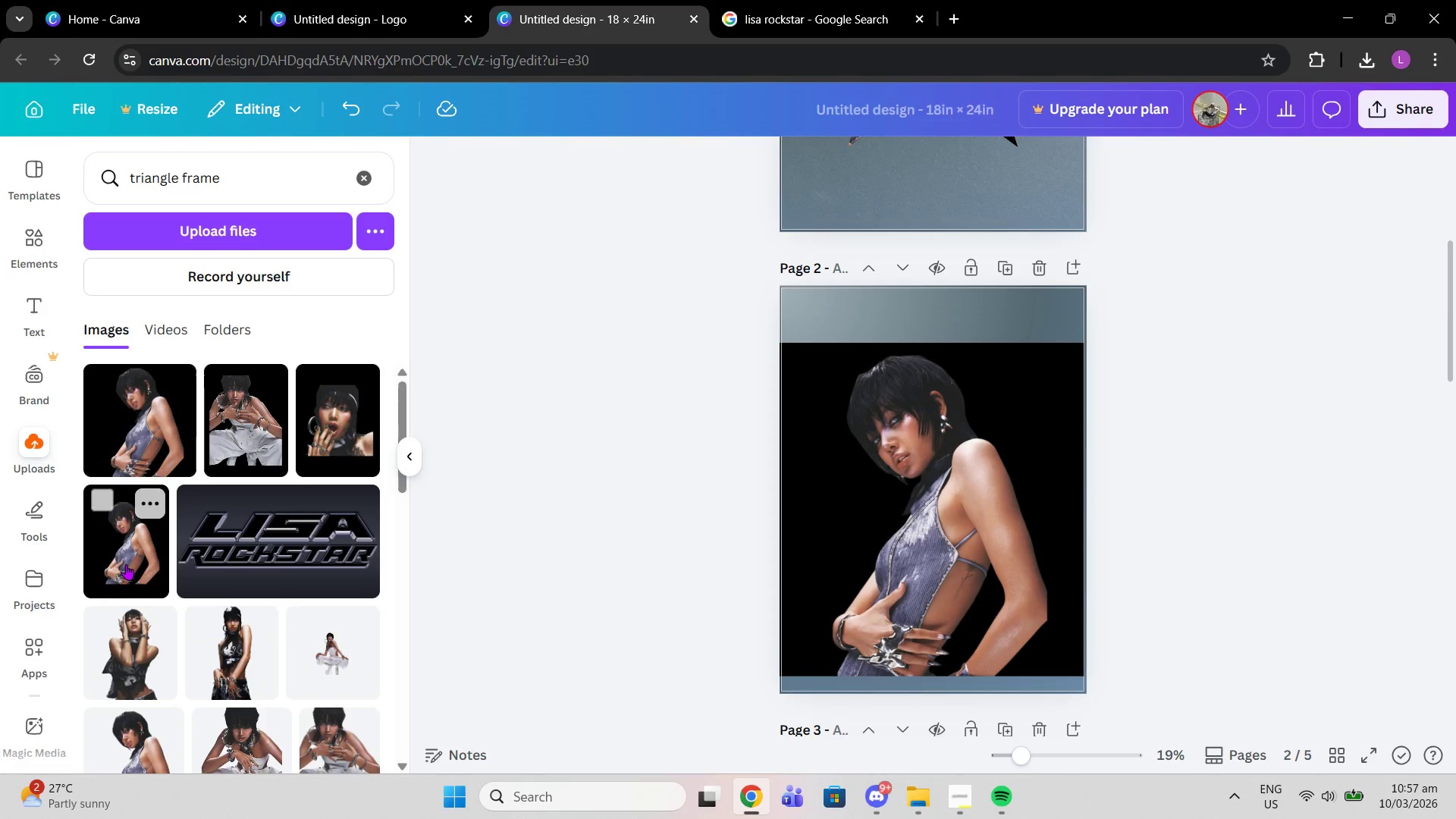 
scroll: coordinate [126, 564], scroll_direction: down, amount: 2.0
 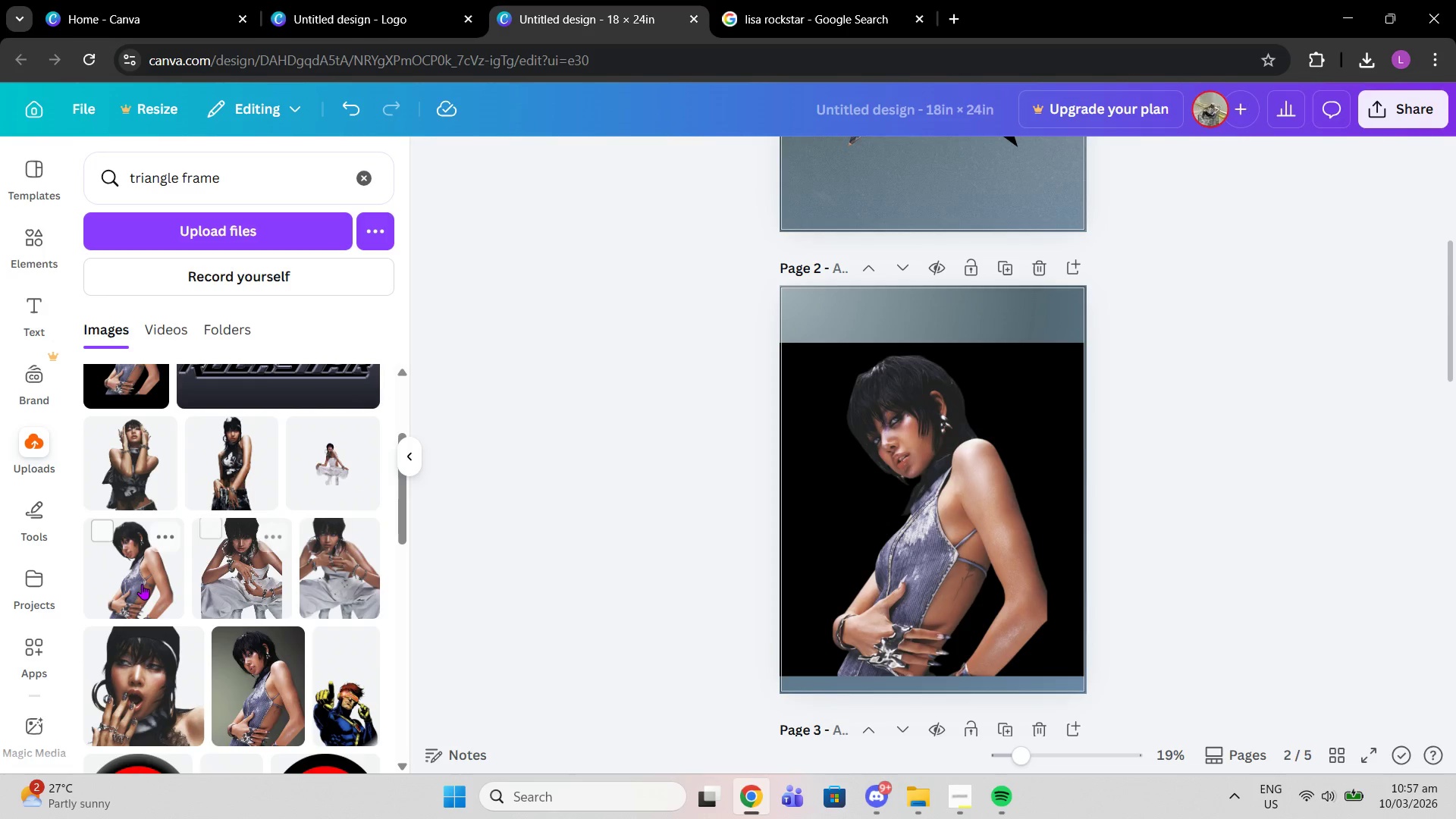 
left_click([142, 584])
 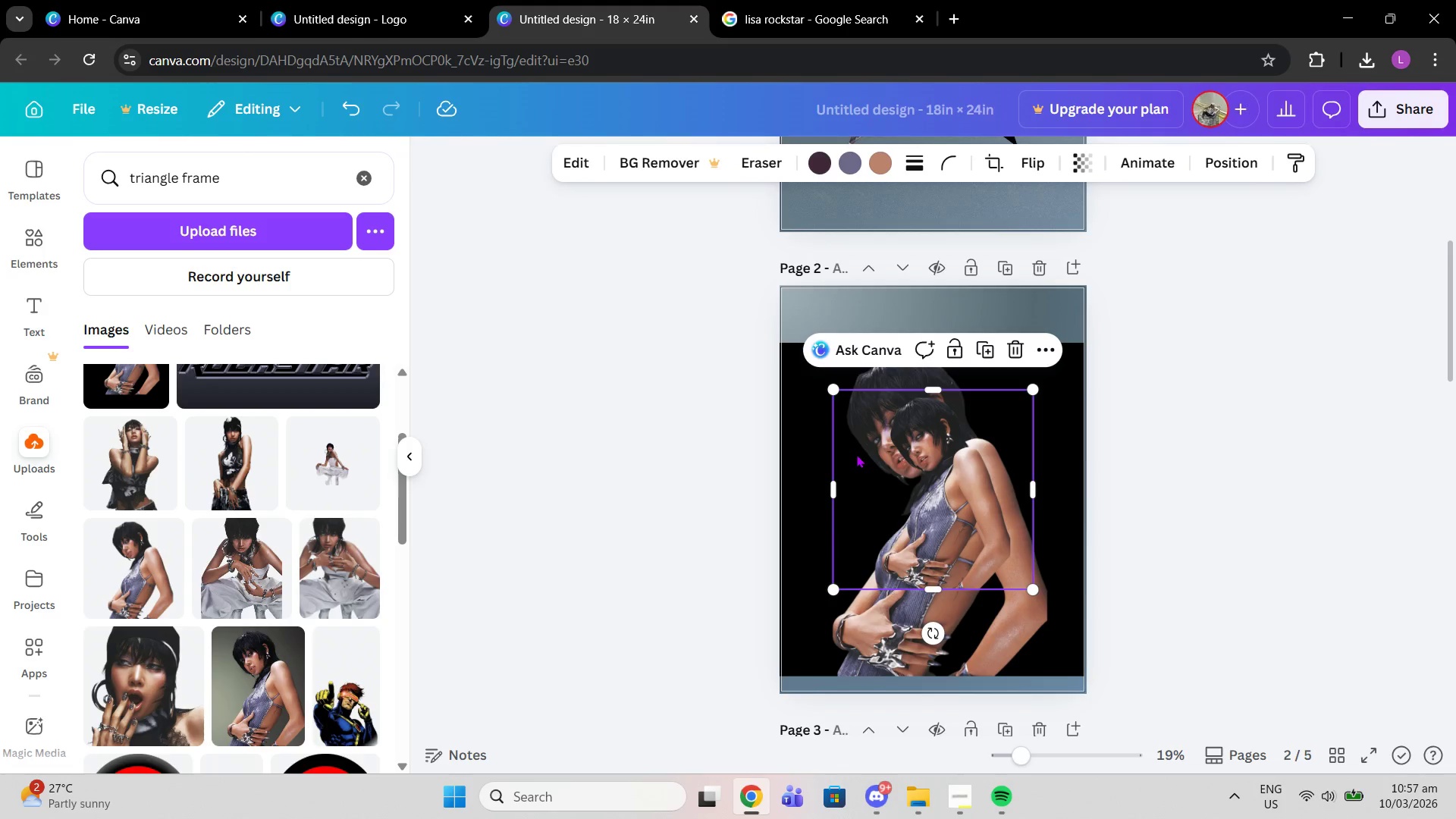 
left_click_drag(start_coordinate=[887, 454], to_coordinate=[802, 410])
 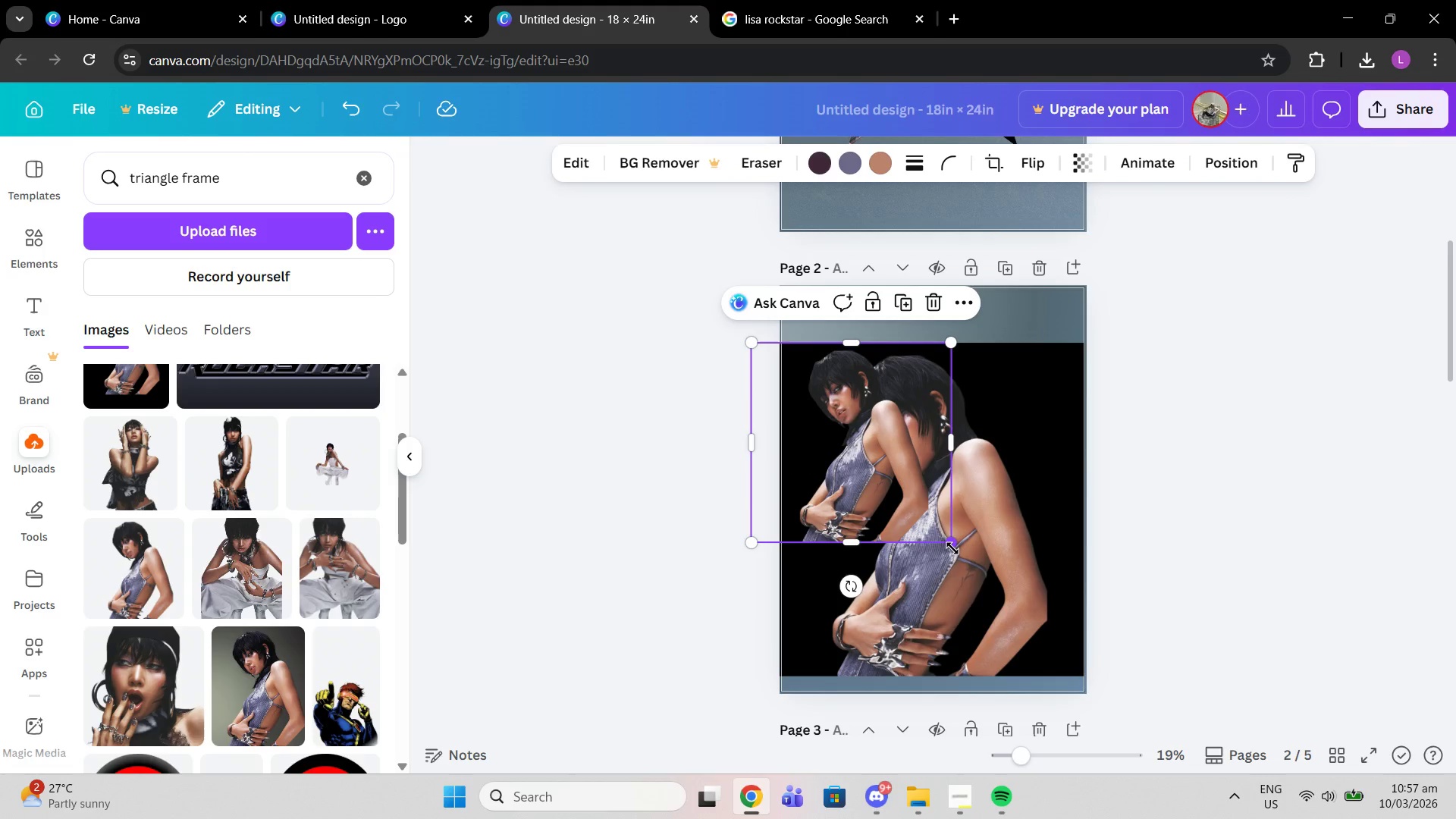 
left_click_drag(start_coordinate=[952, 548], to_coordinate=[1096, 670])
 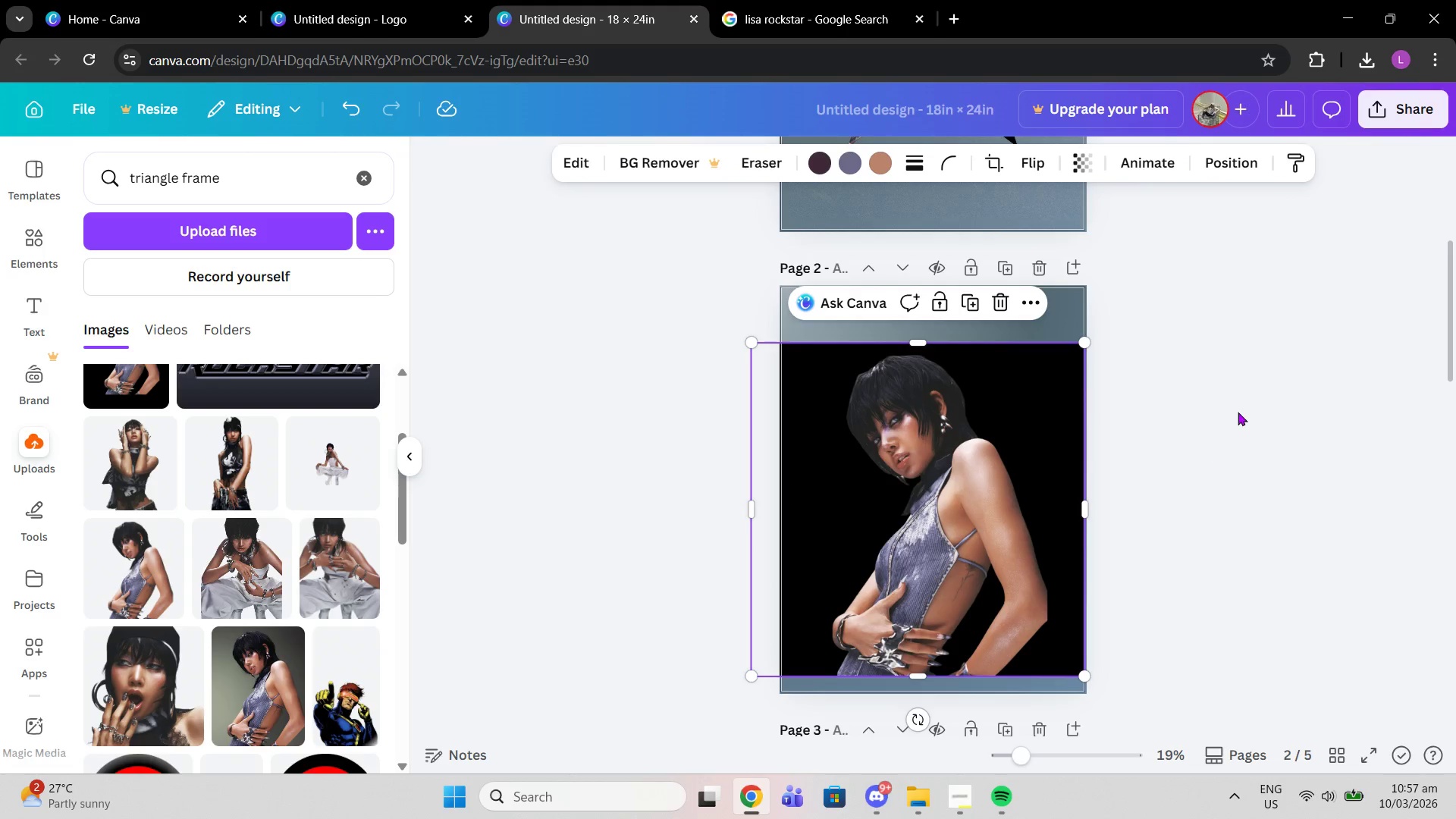 
left_click([1238, 412])
 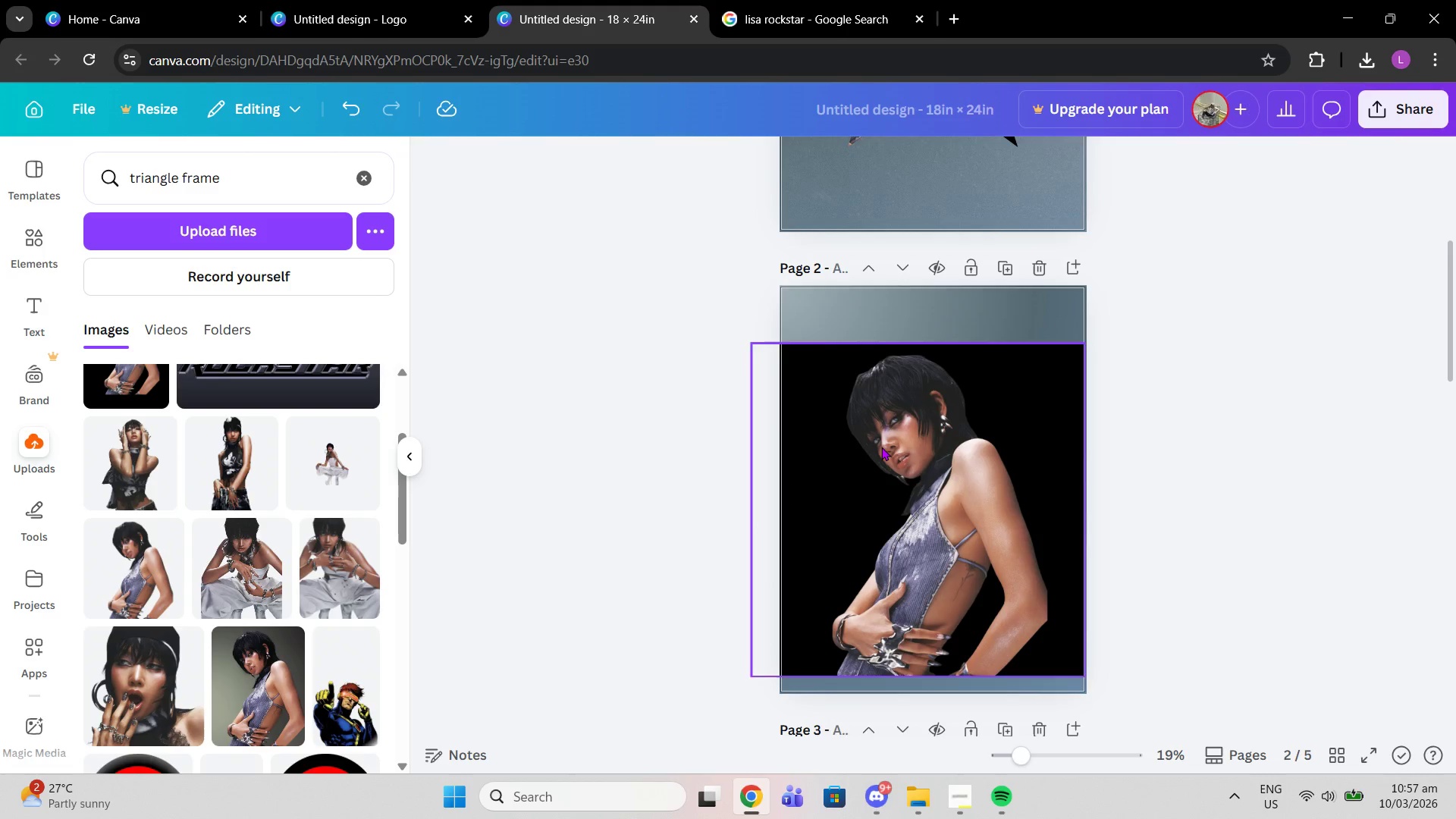 
left_click([881, 447])
 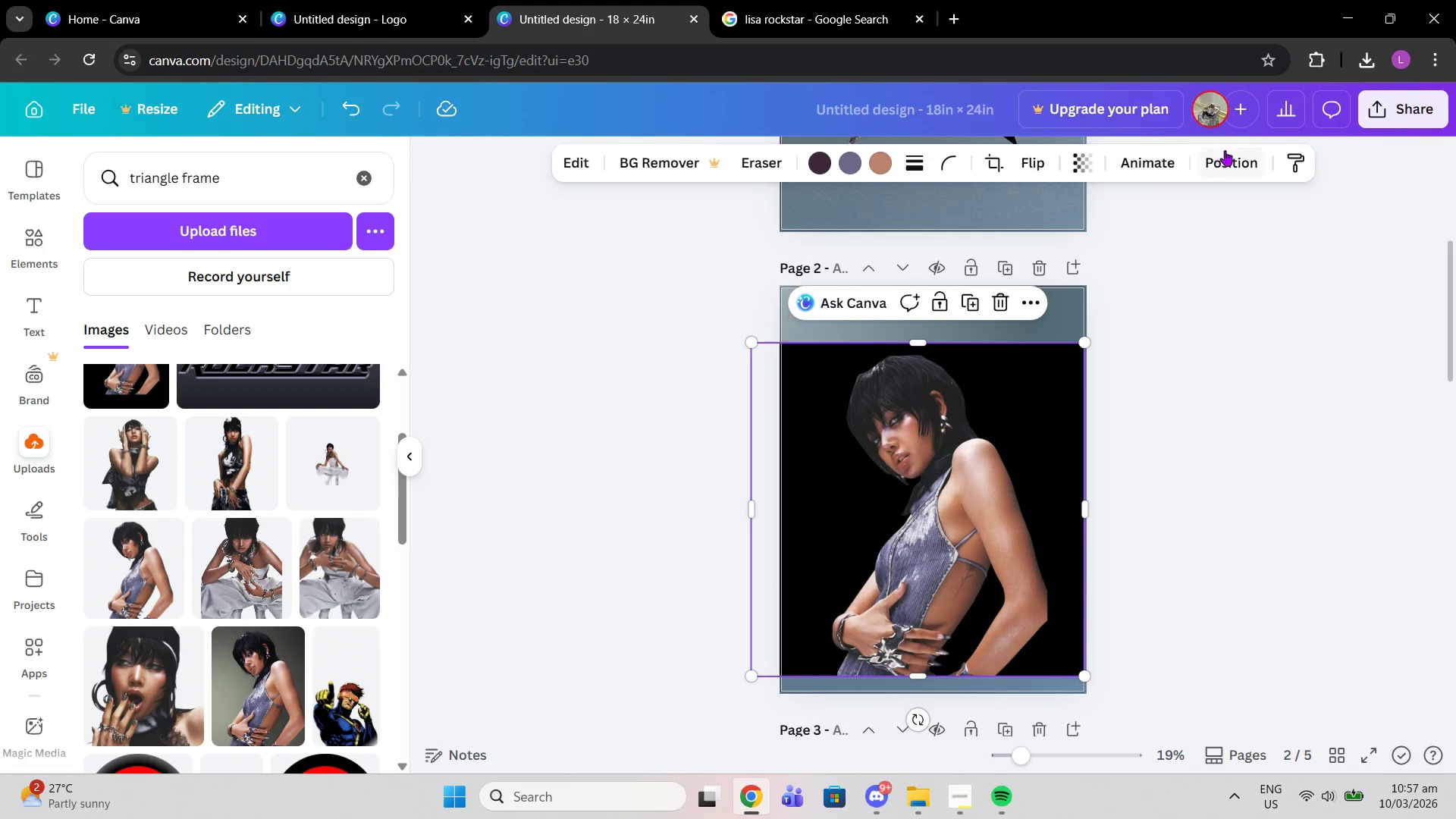 
left_click([1226, 149])
 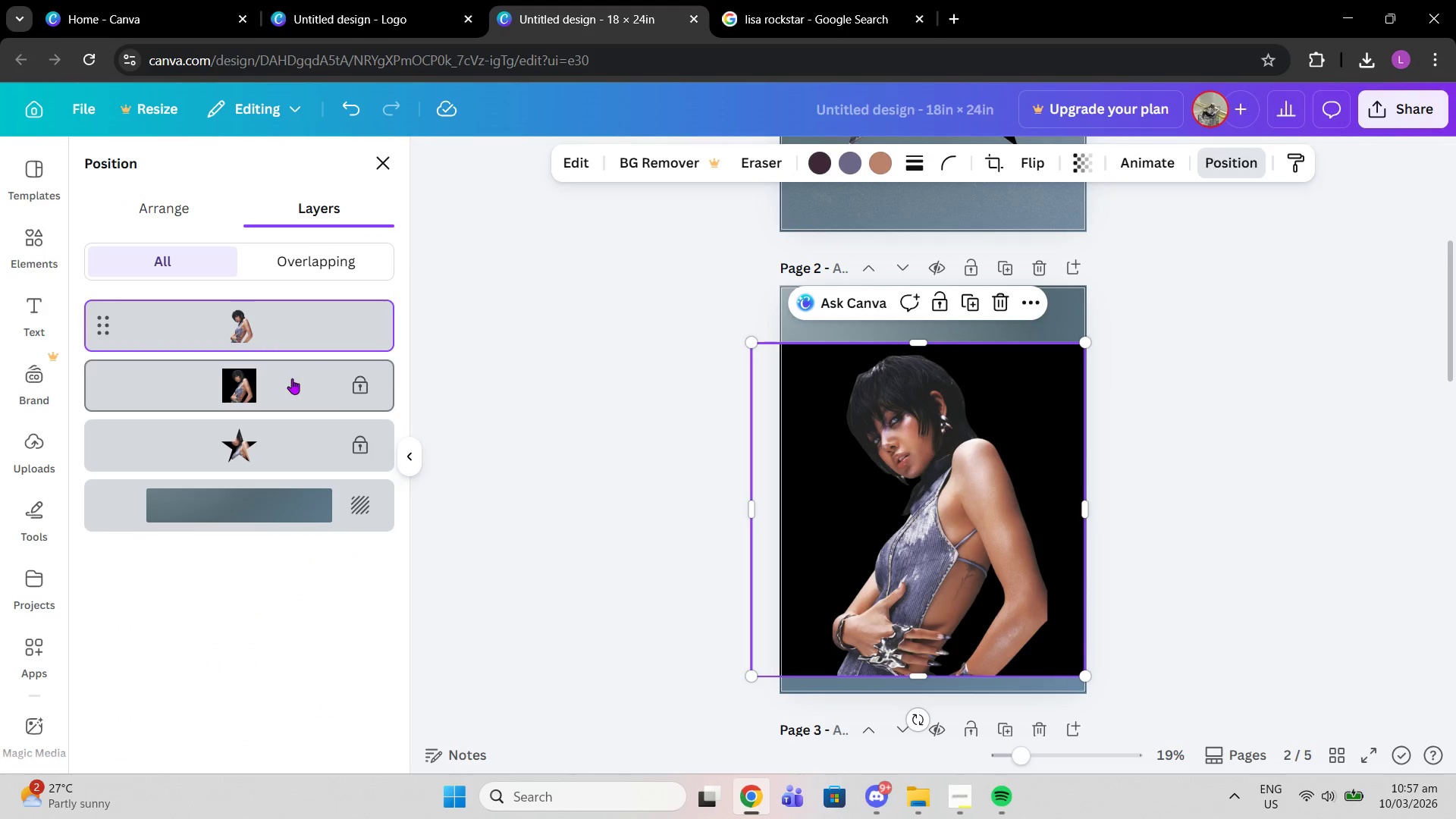 
left_click([290, 380])
 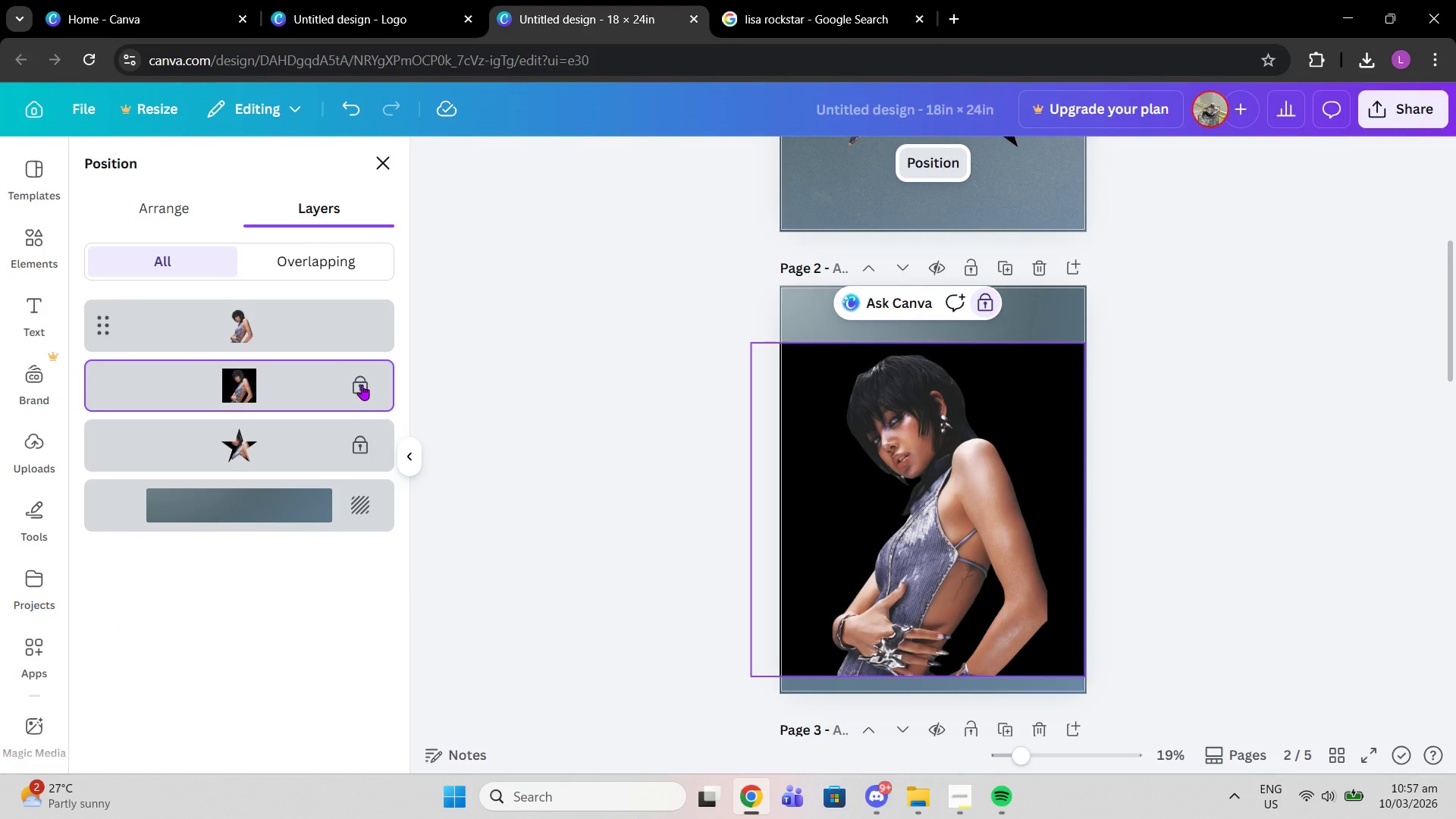 
left_click([362, 384])
 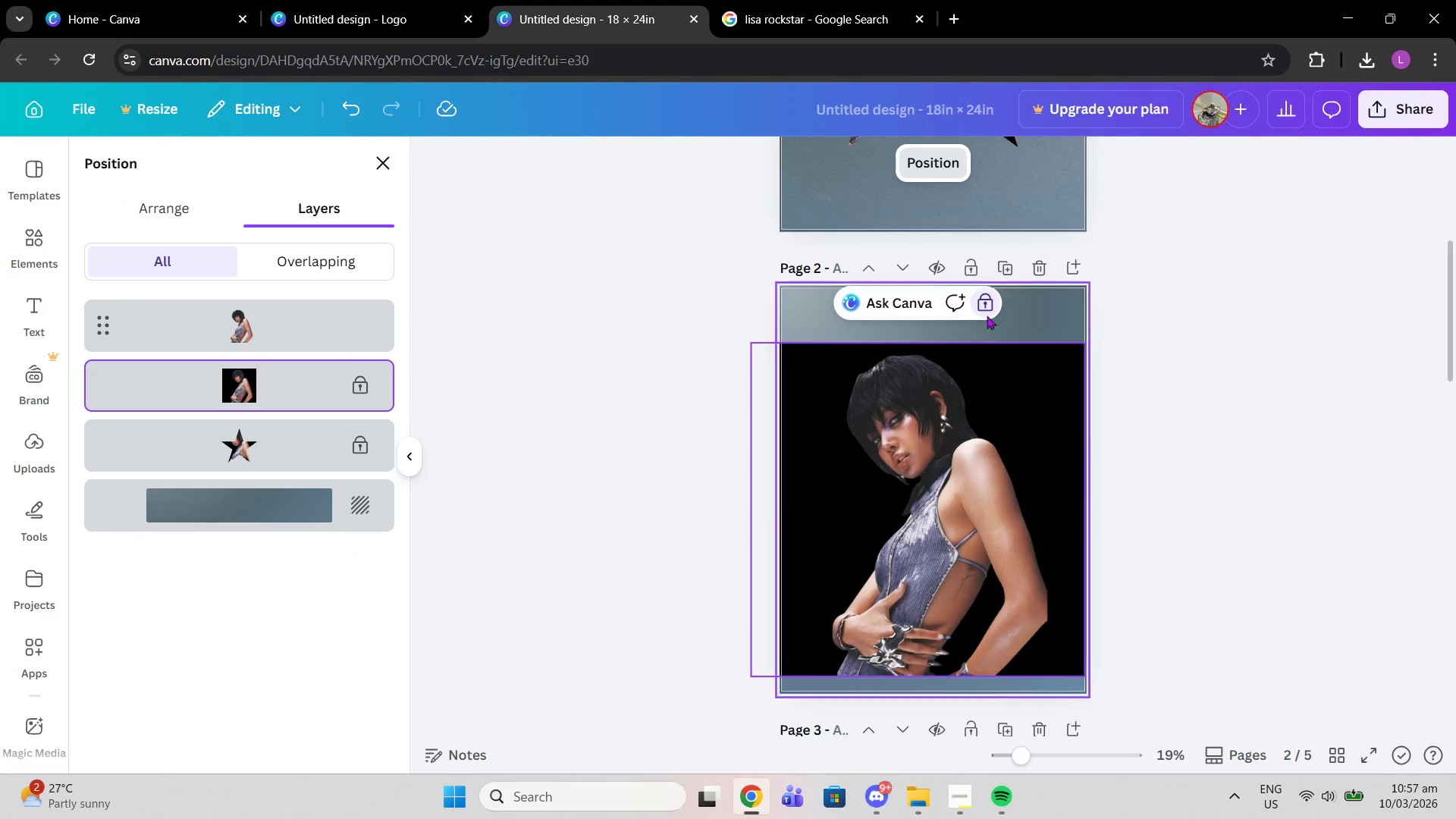 
left_click([999, 308])
 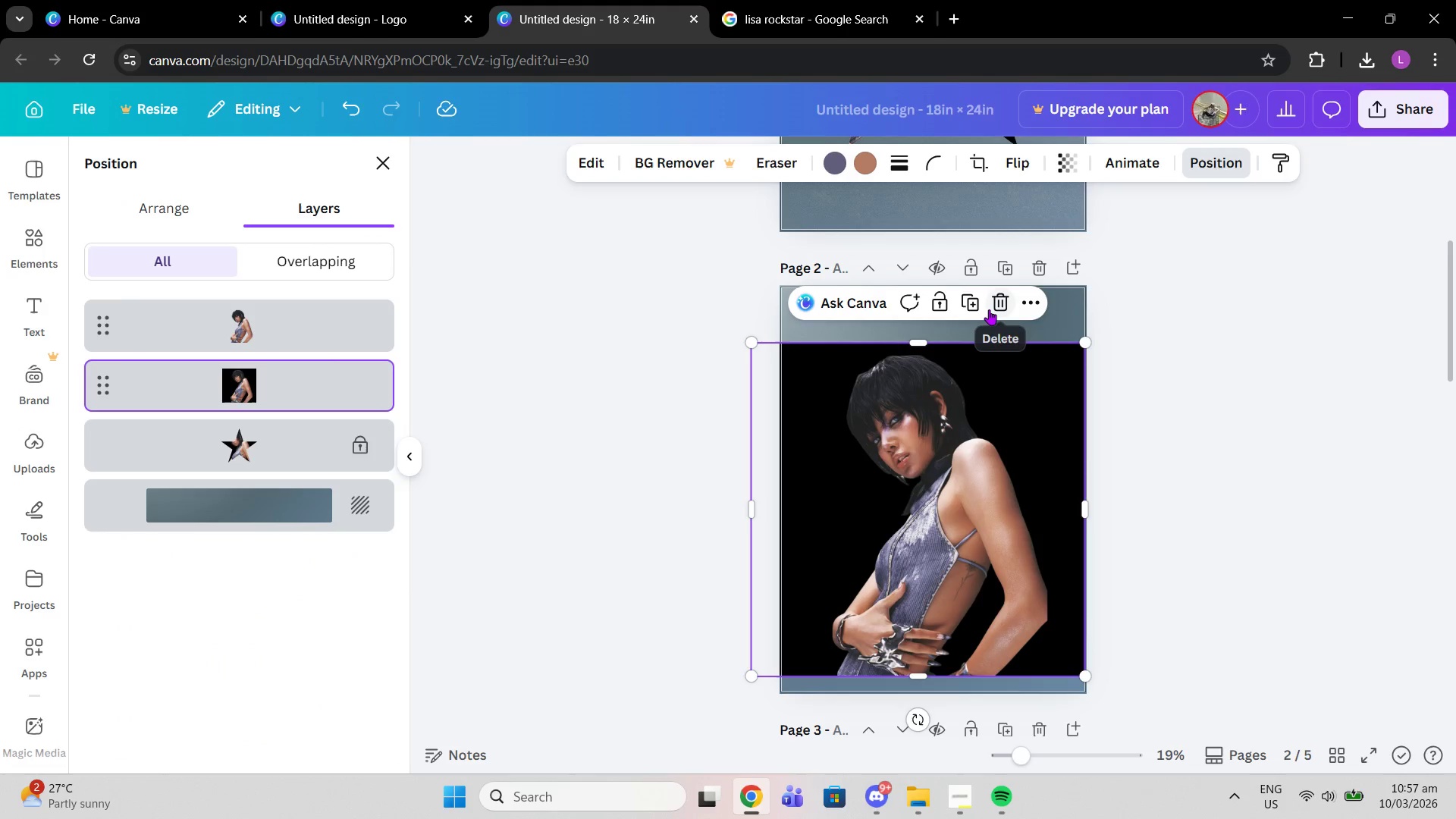 
left_click([989, 309])
 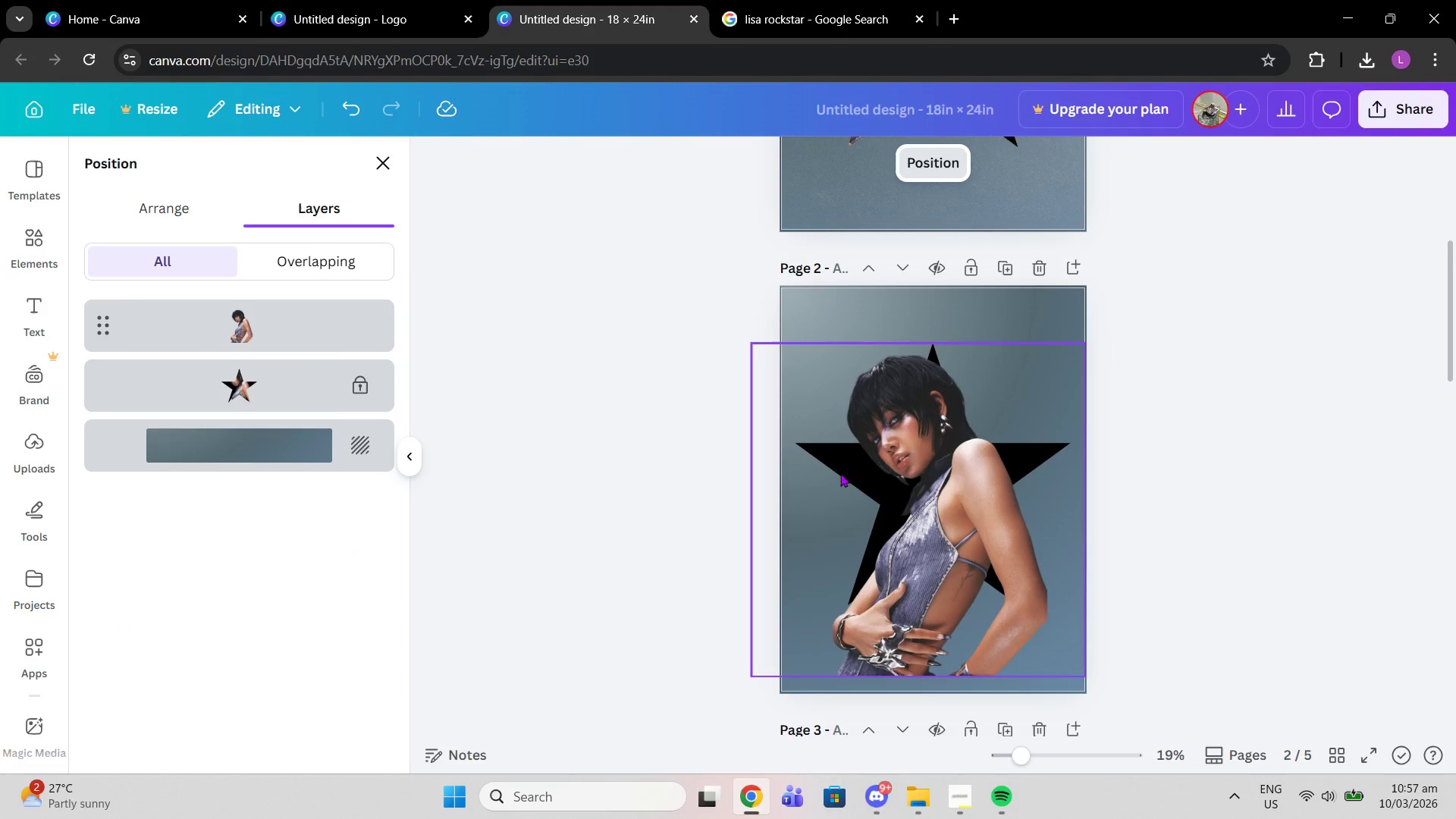 
left_click([885, 480])
 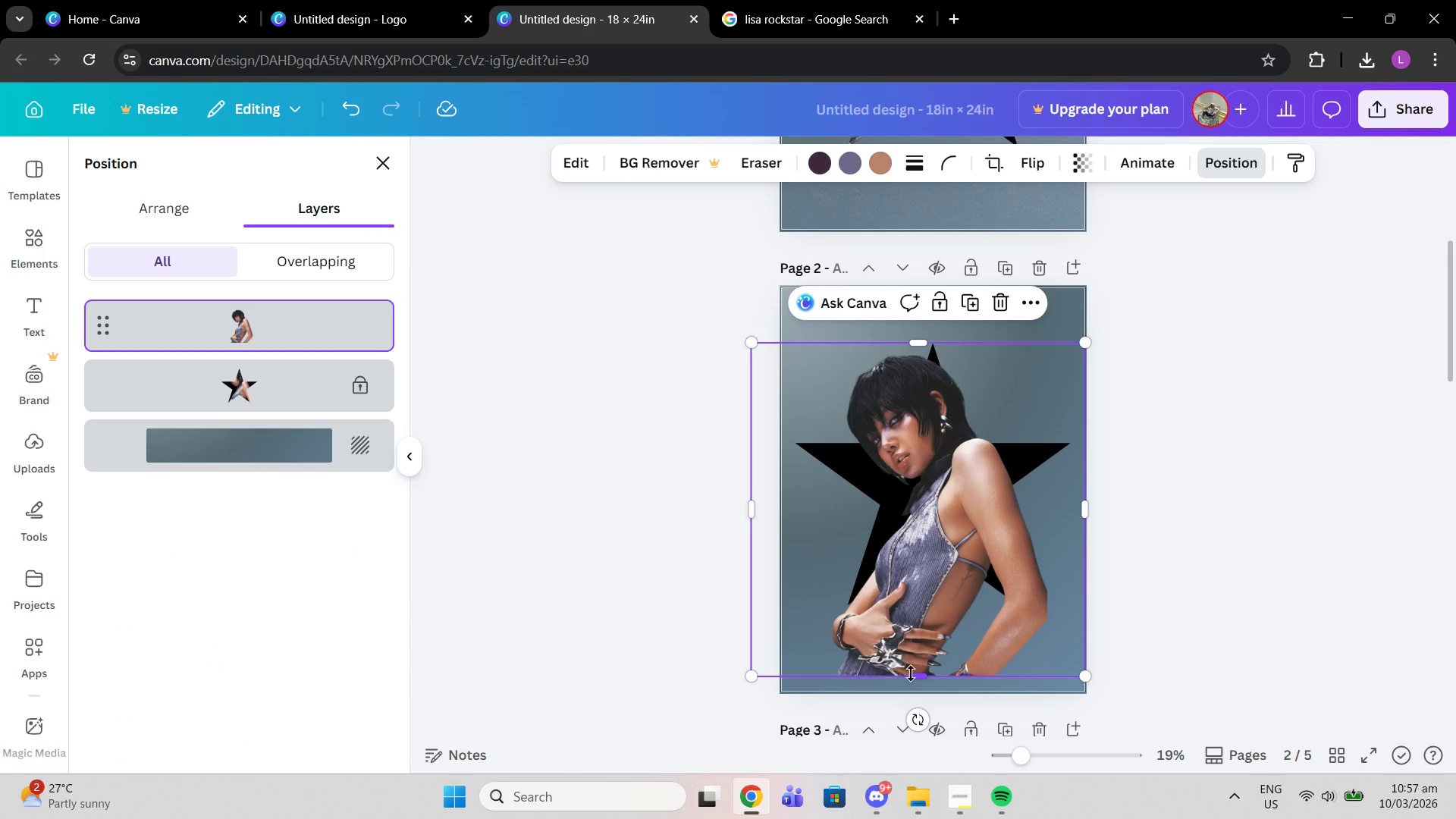 
left_click_drag(start_coordinate=[912, 673], to_coordinate=[933, 683])
 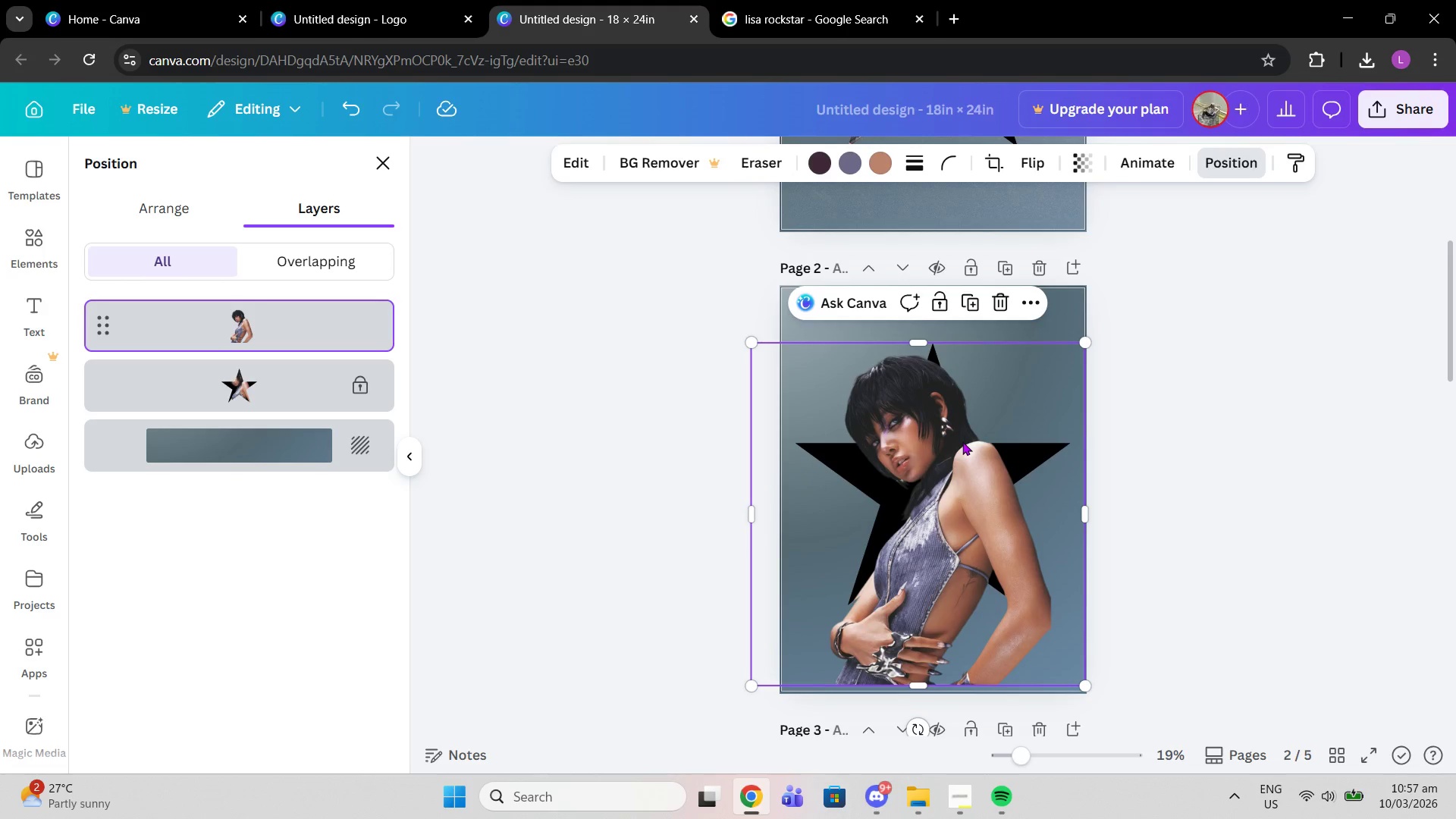 
key(Control+Z)
 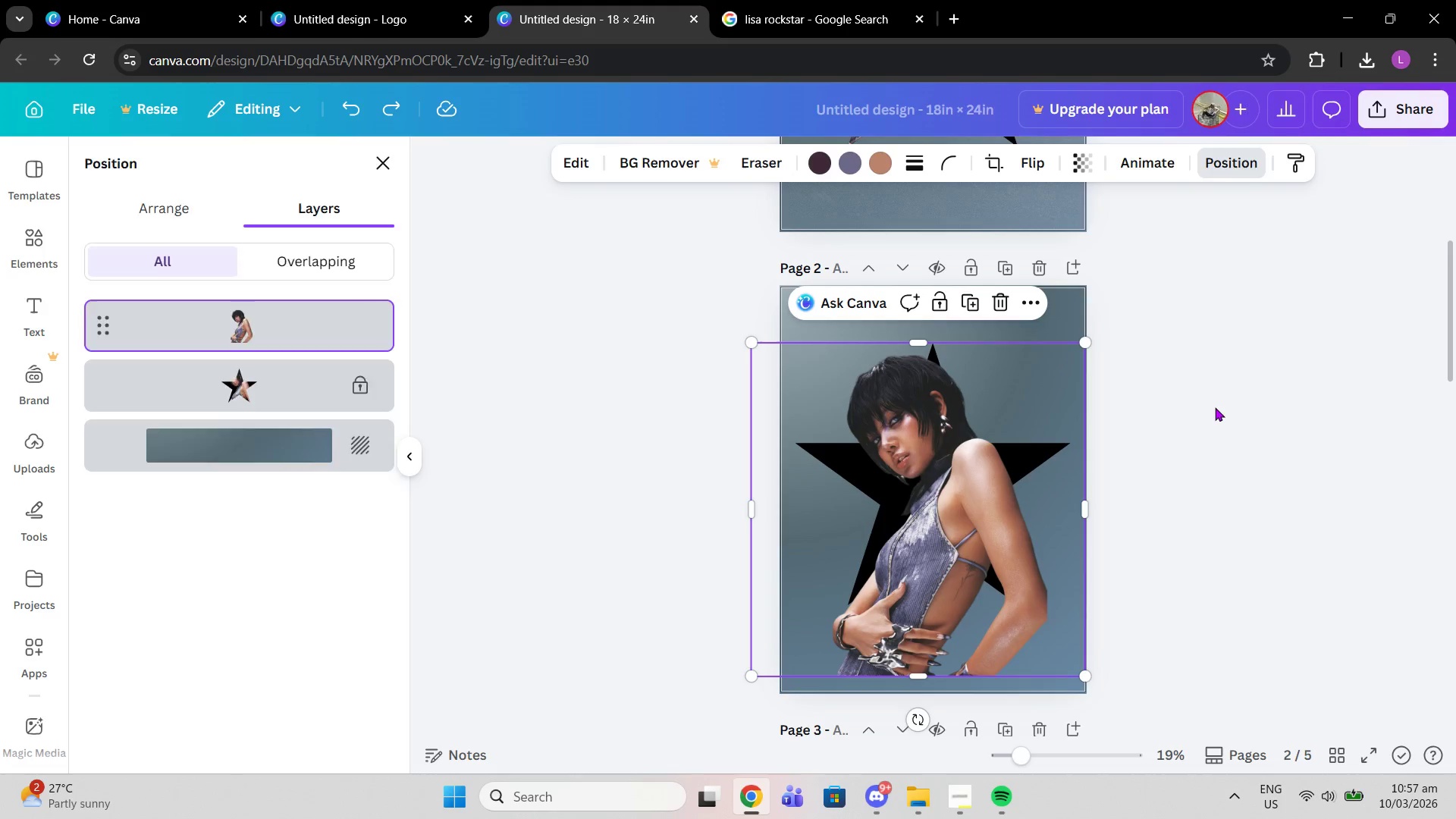 
double_click([1215, 407])
 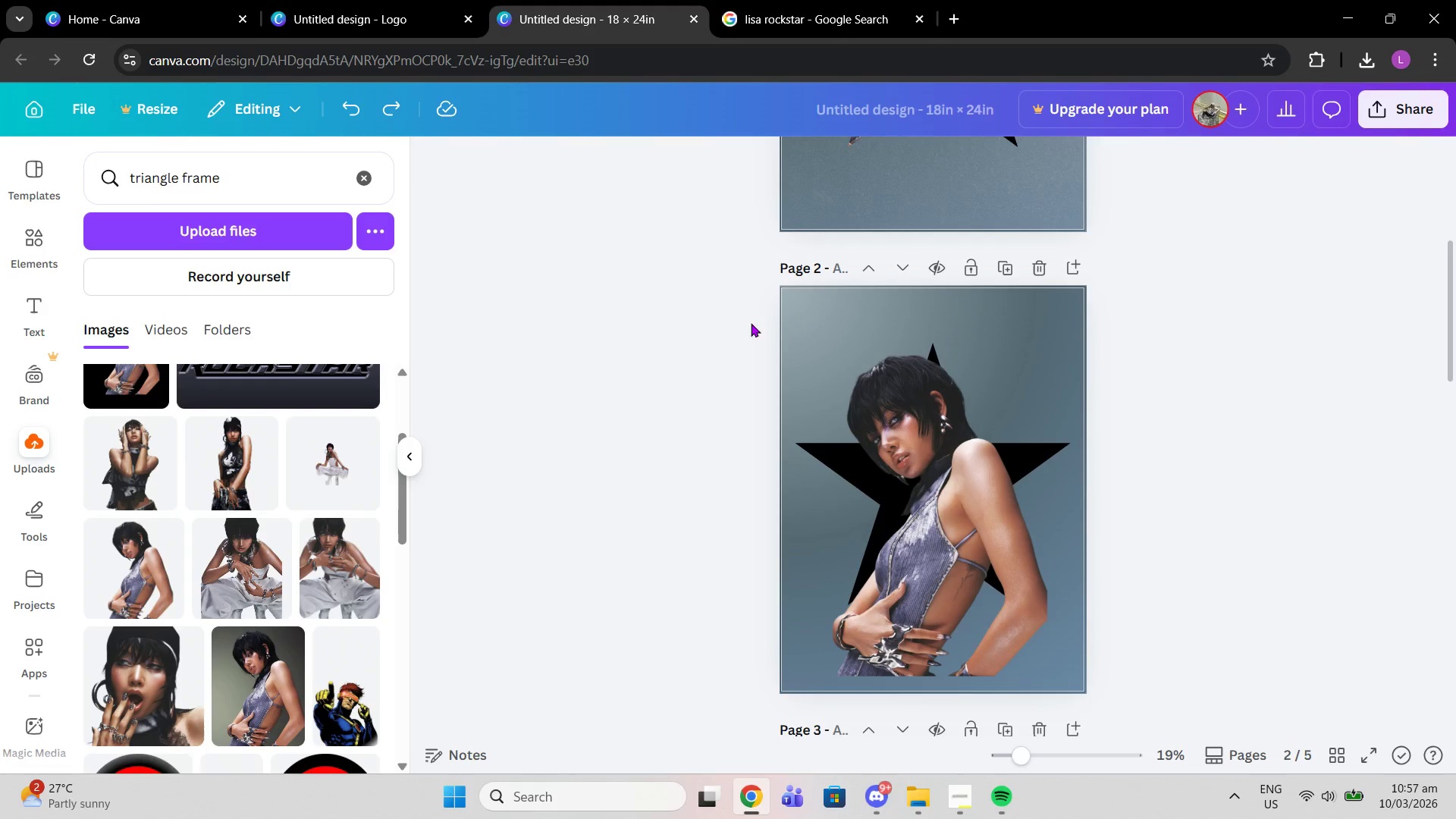 
left_click_drag(start_coordinate=[682, 316], to_coordinate=[1087, 662])
 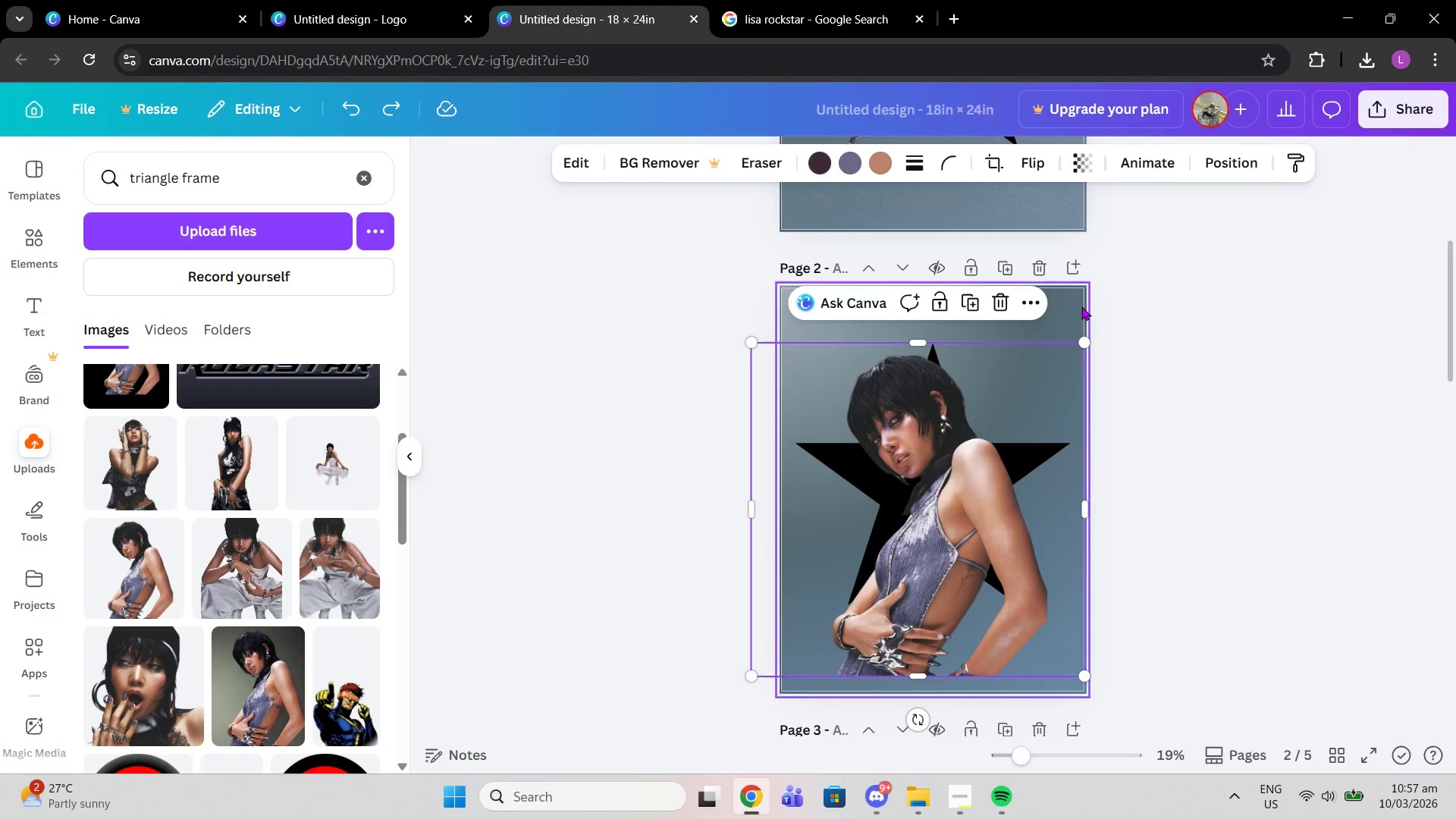 
left_click([1150, 286])
 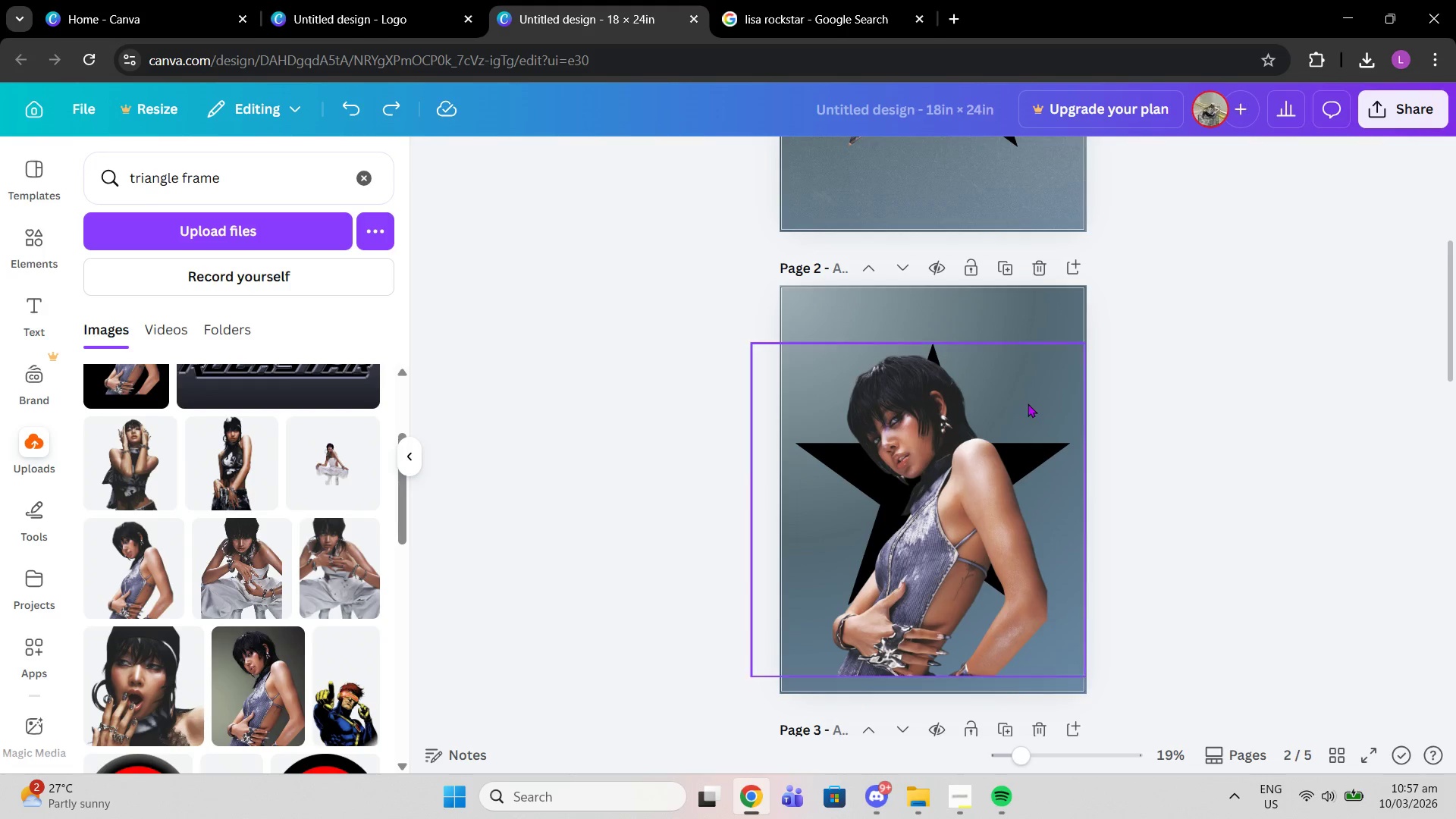 
left_click([1028, 403])
 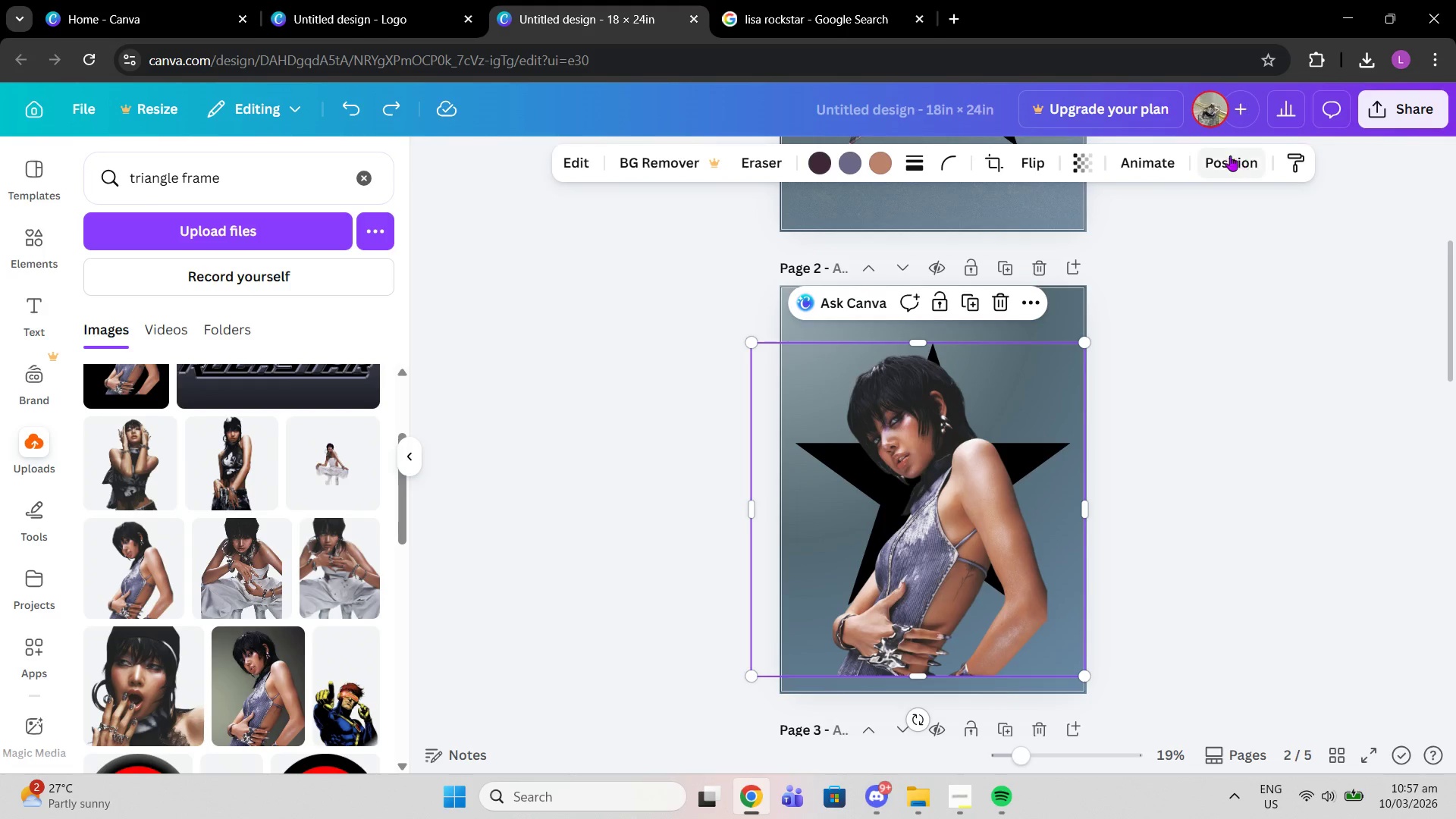 
left_click([1222, 151])
 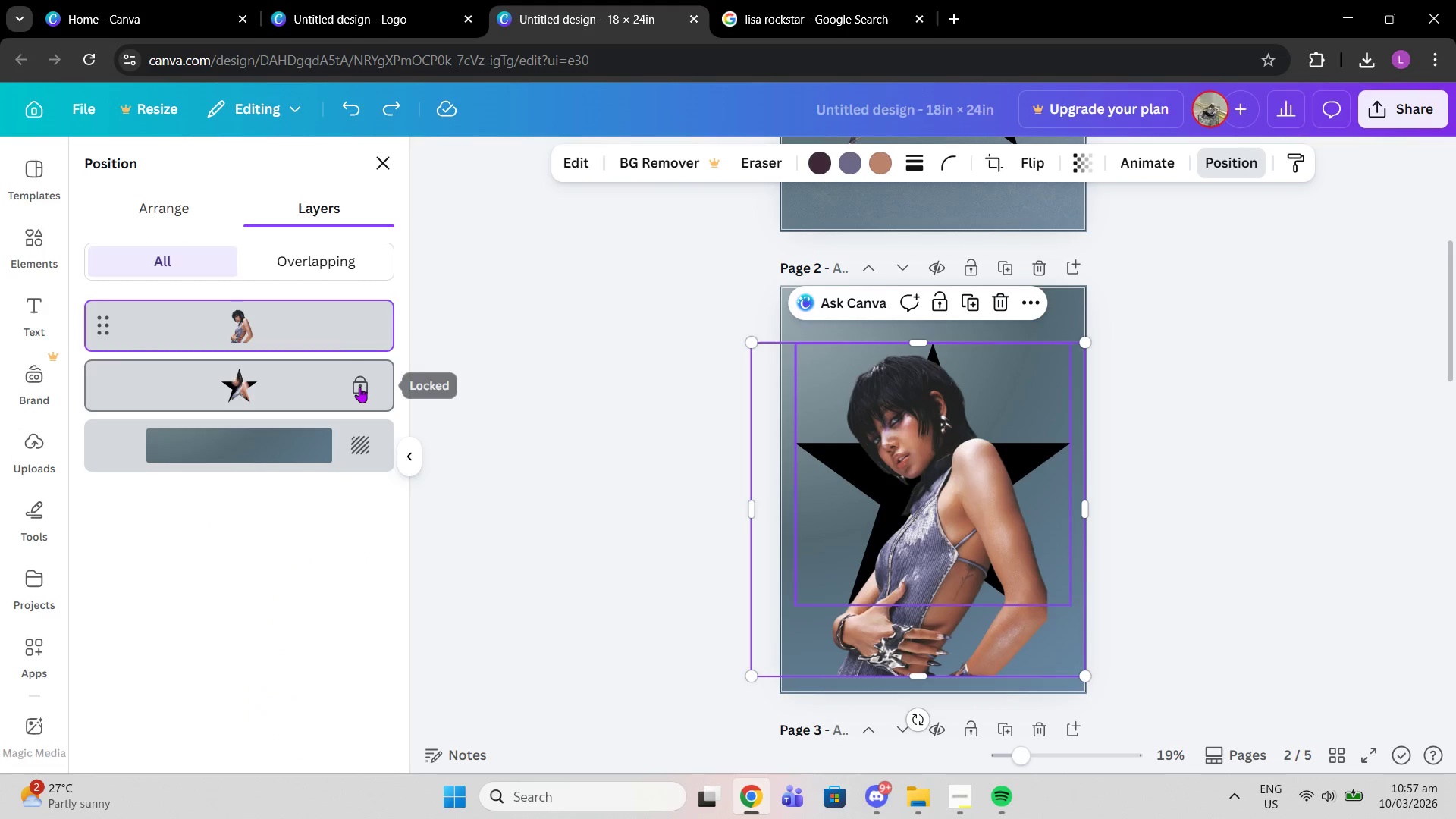 
left_click([359, 387])
 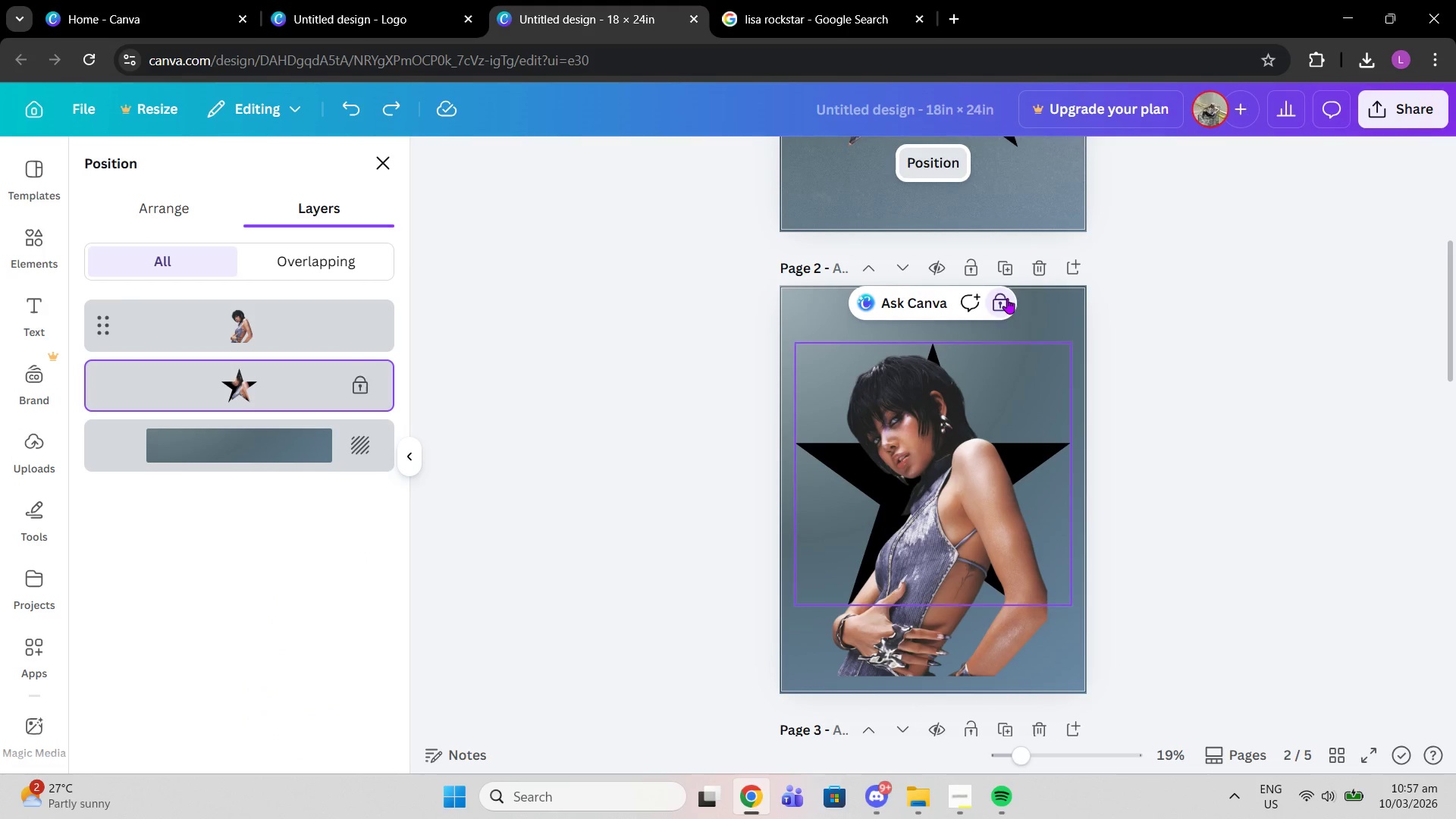 
double_click([1173, 386])
 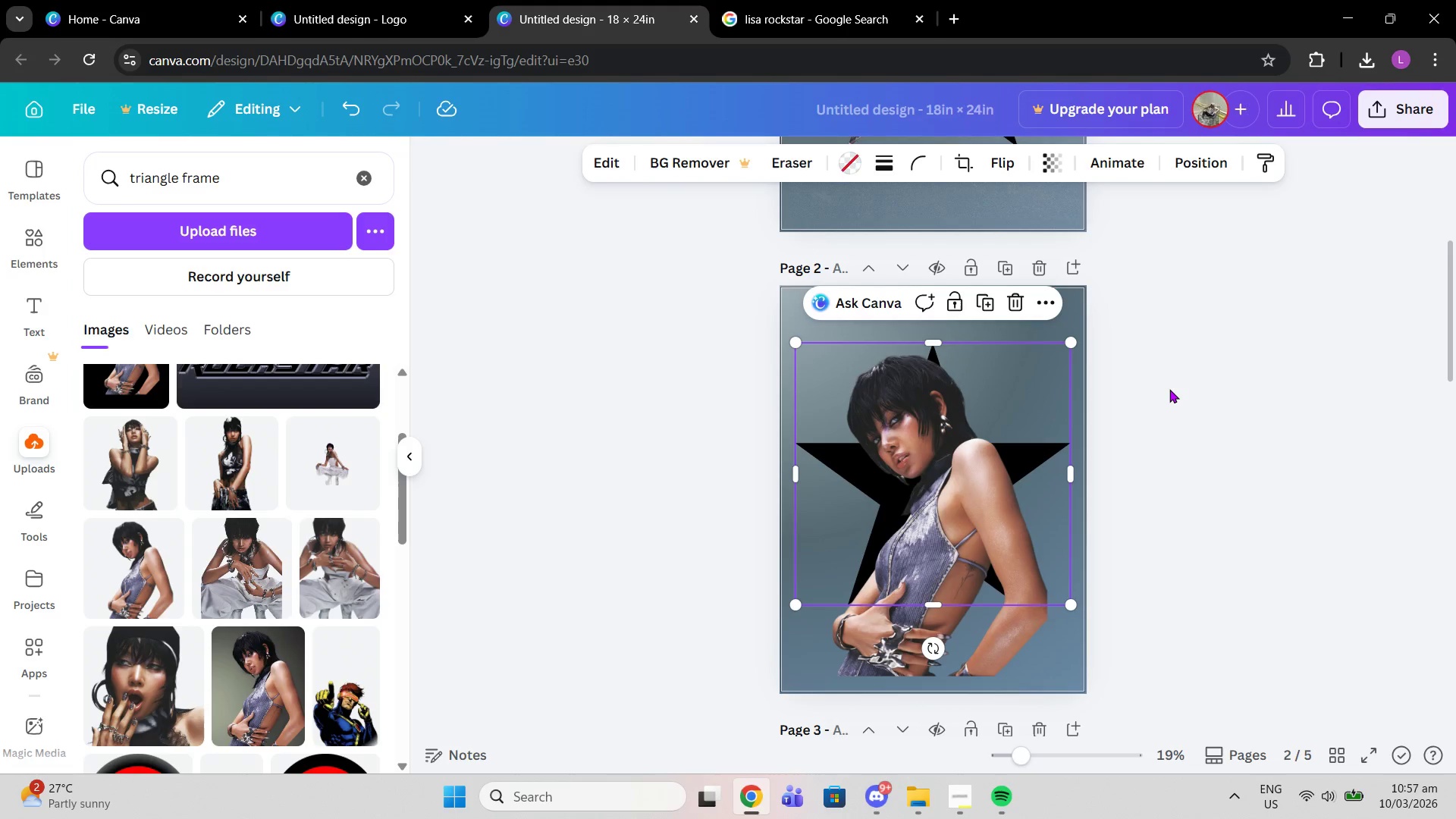 
left_click([1169, 389])
 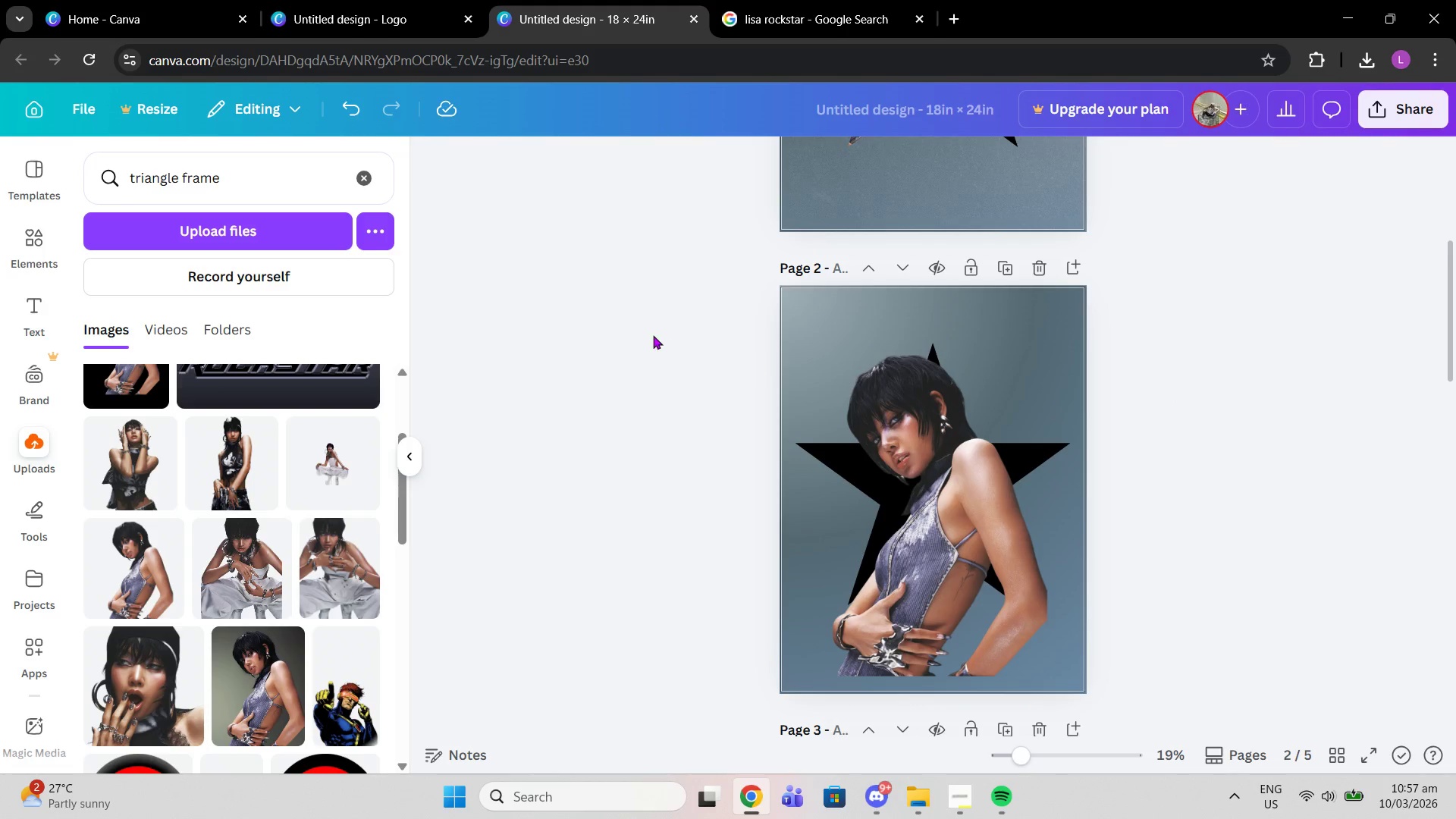 
left_click_drag(start_coordinate=[649, 333], to_coordinate=[1108, 666])
 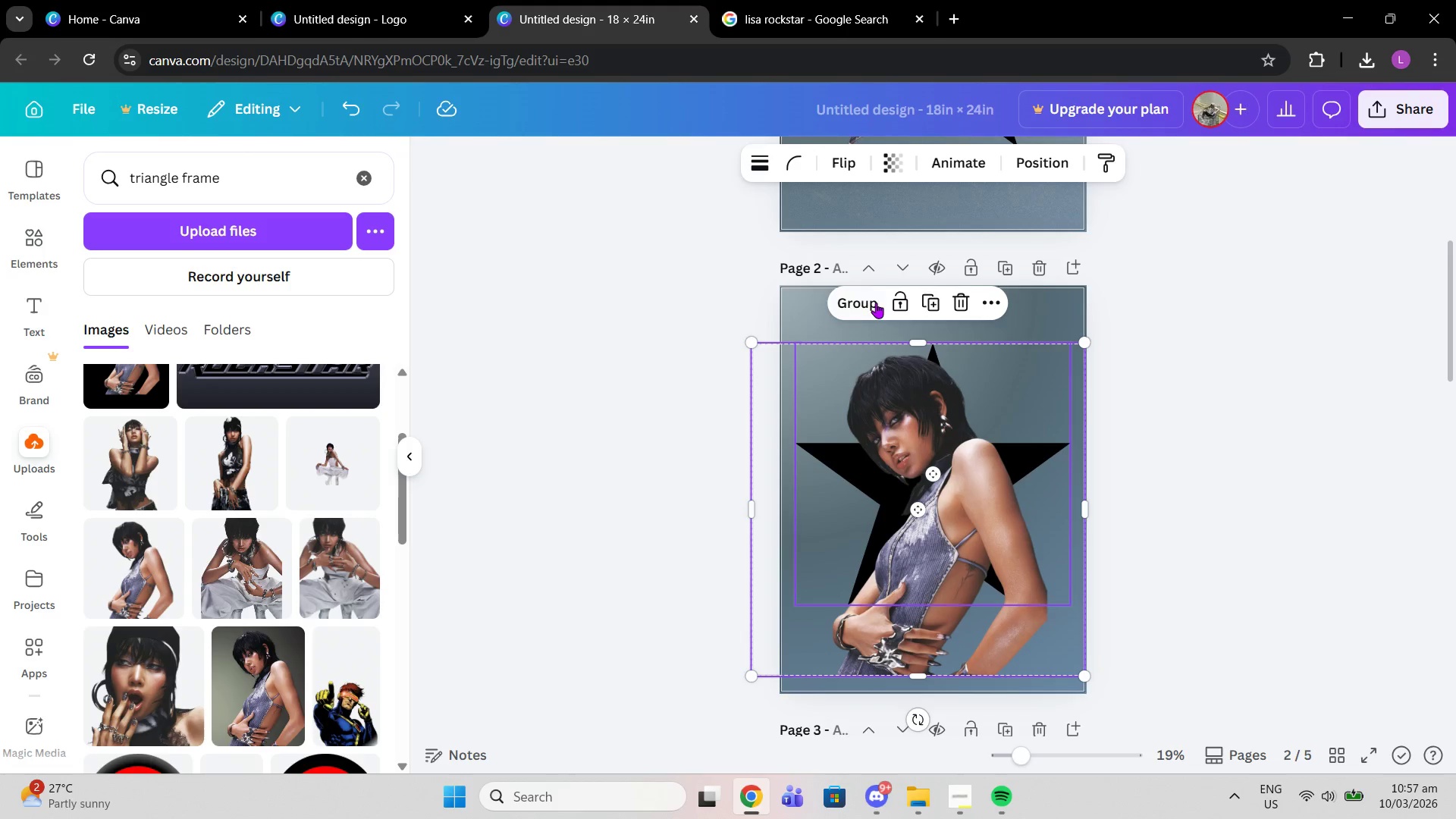 
left_click([874, 302])
 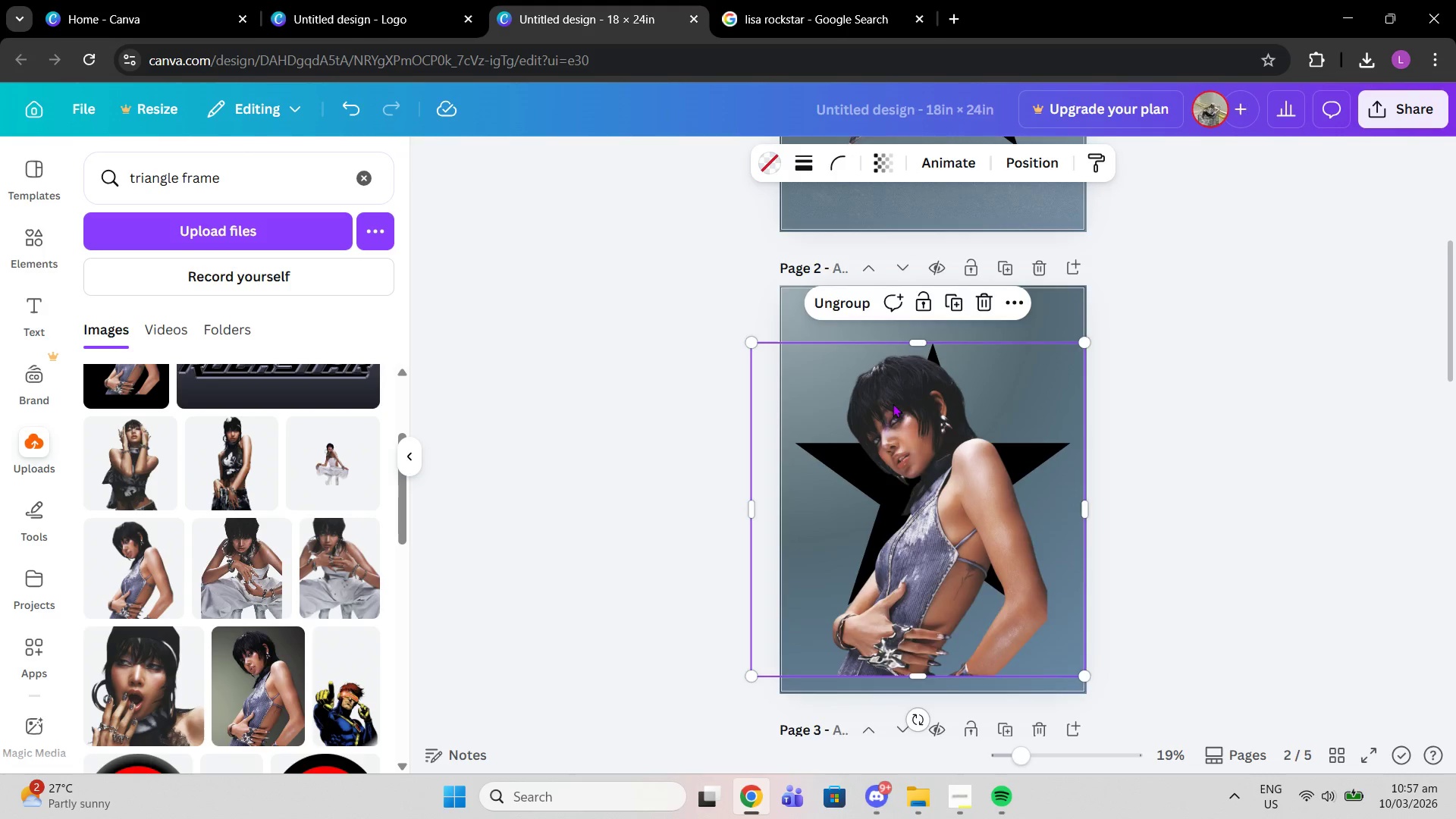 
left_click([915, 372])
 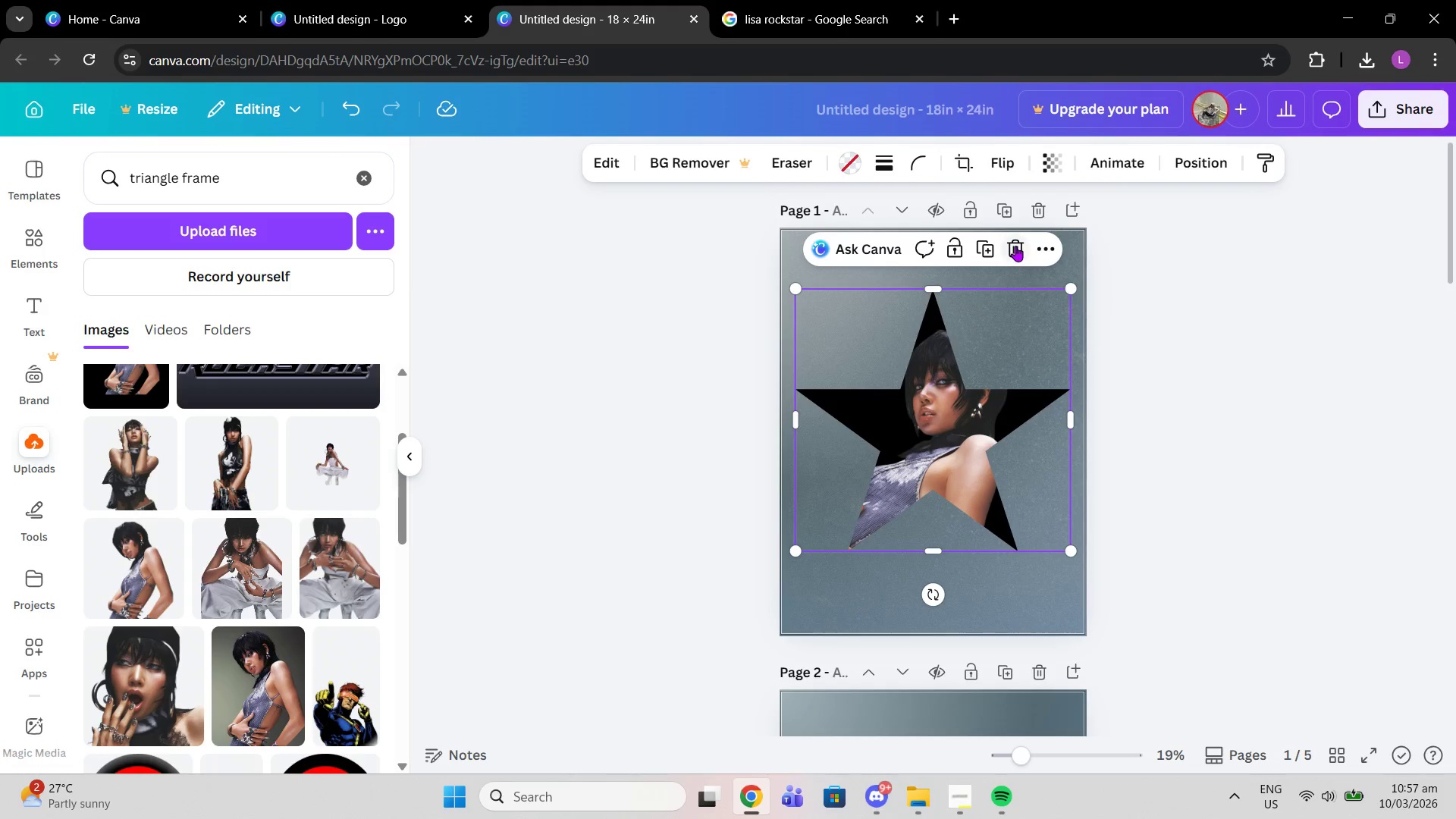 
scroll: coordinate [897, 413], scroll_direction: up, amount: 3.0
 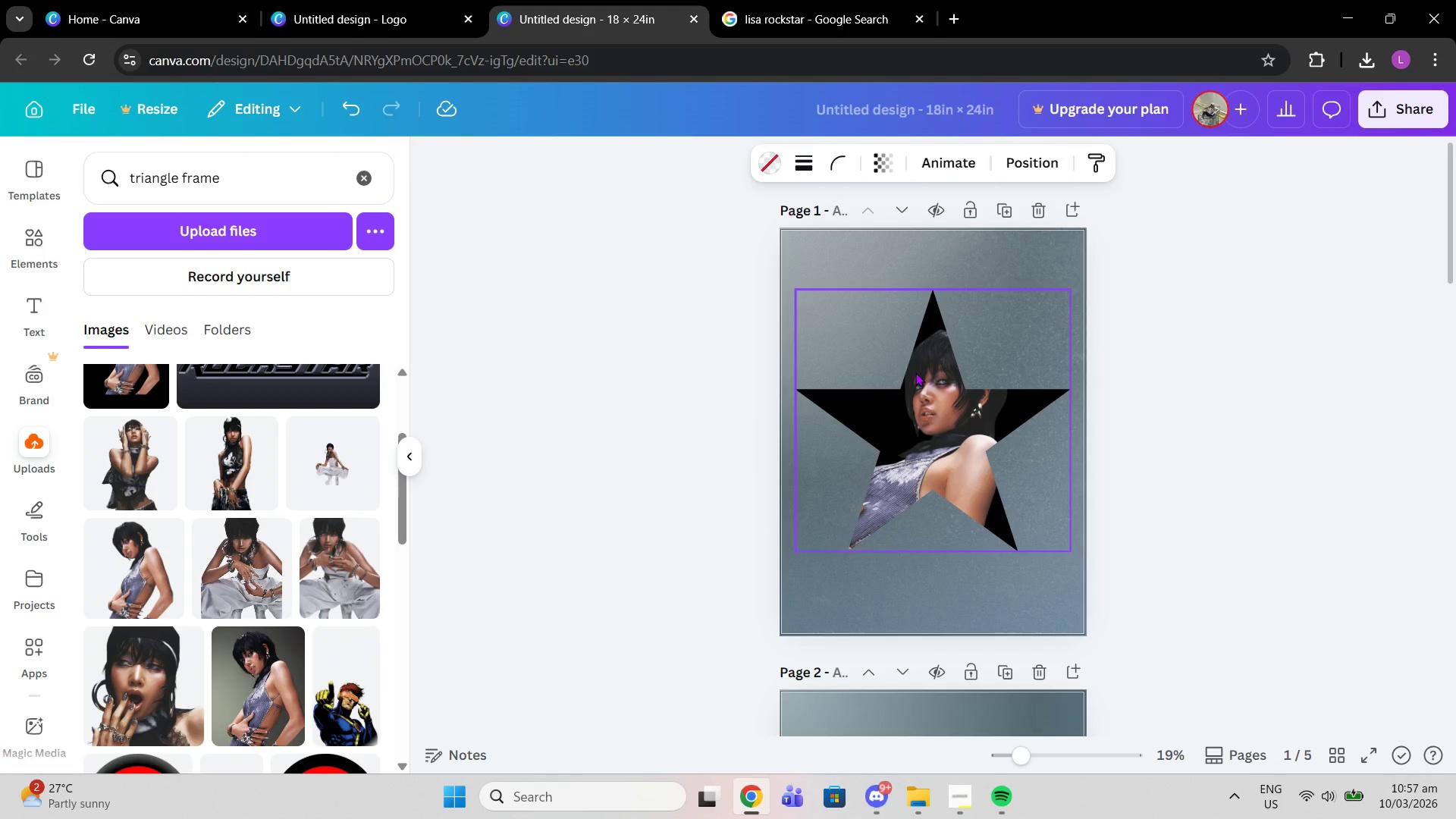 
left_click([1015, 246])
 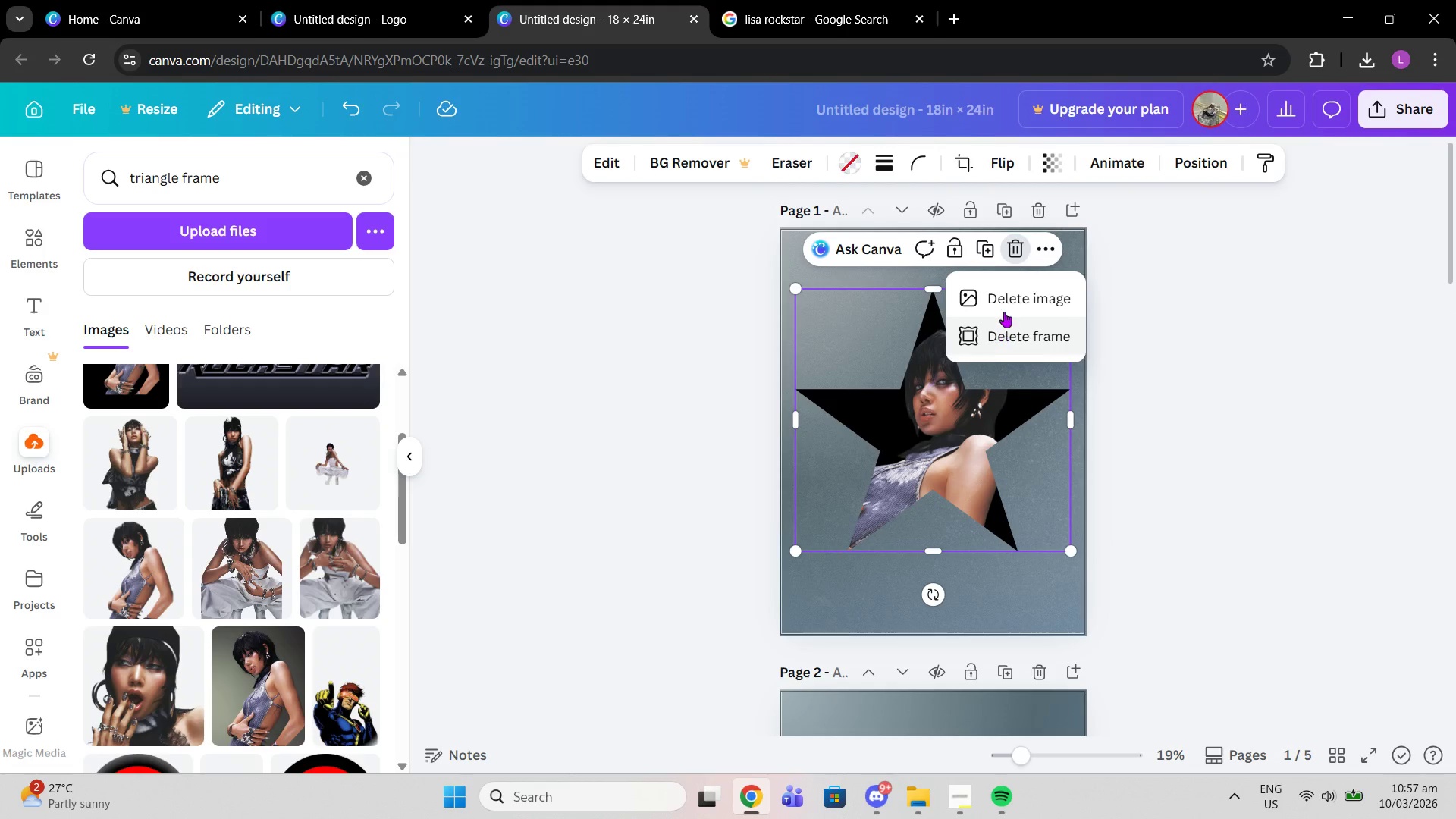 
left_click([1003, 306])
 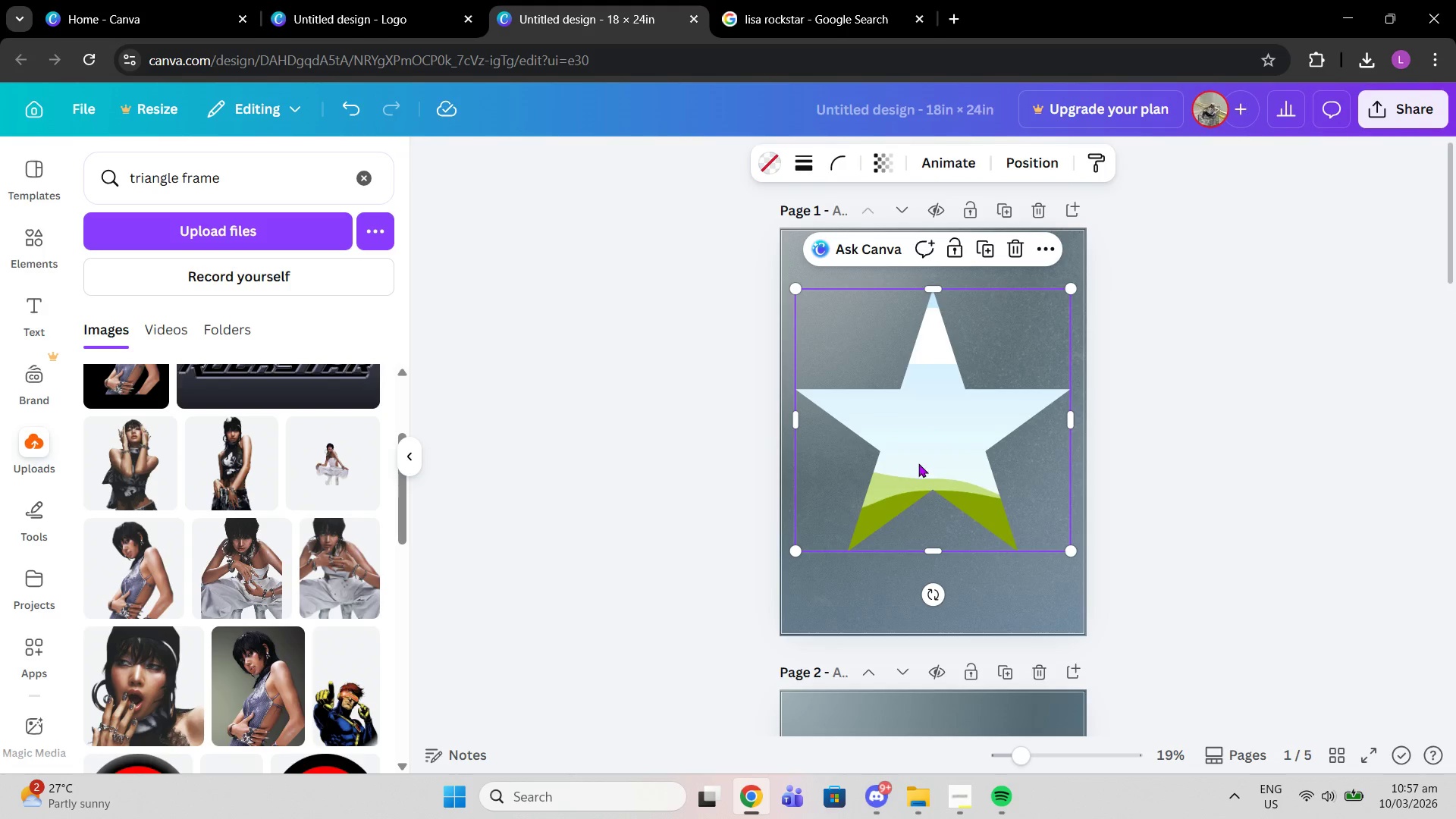 
left_click([918, 463])
 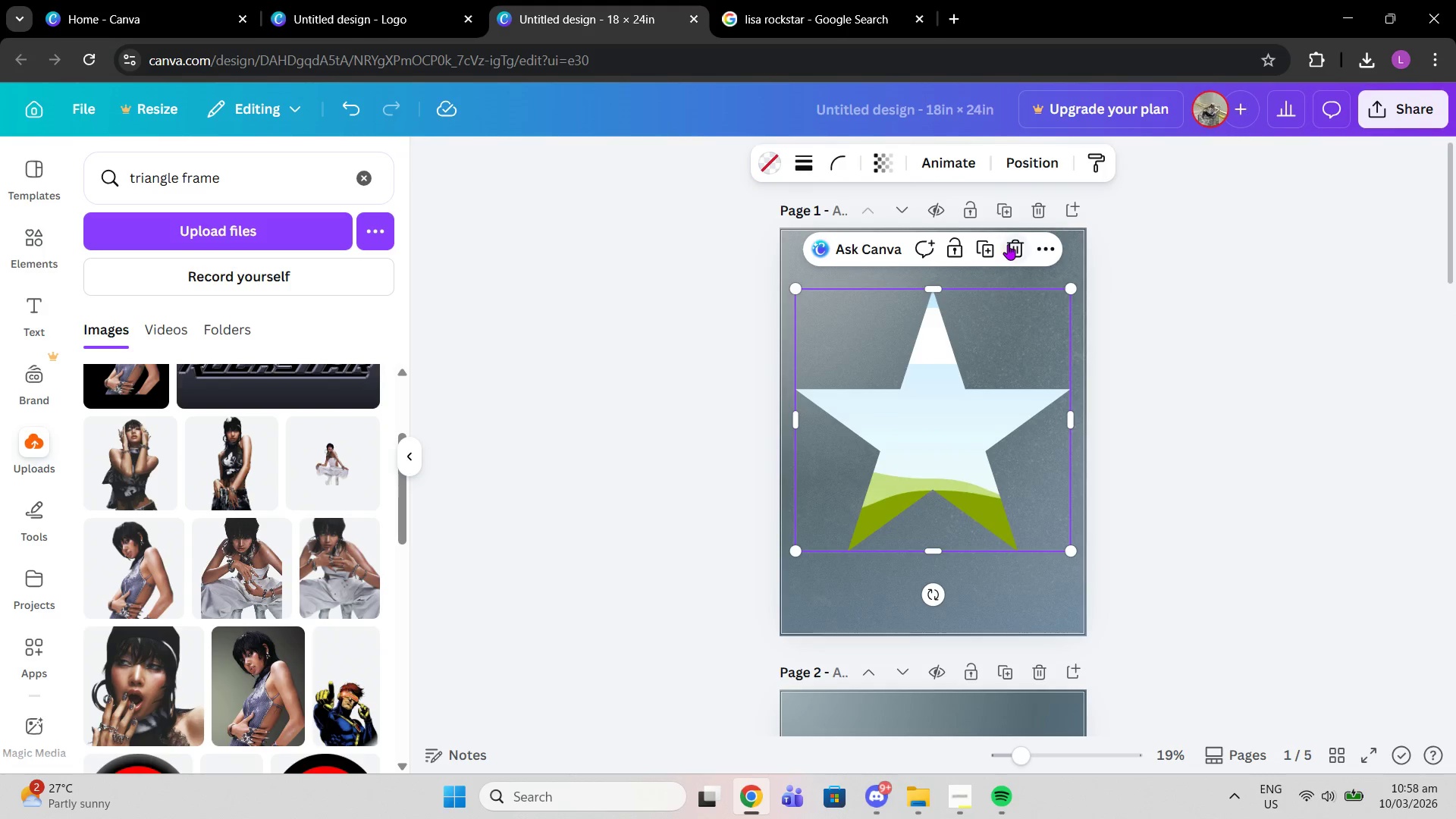 
left_click([1008, 244])
 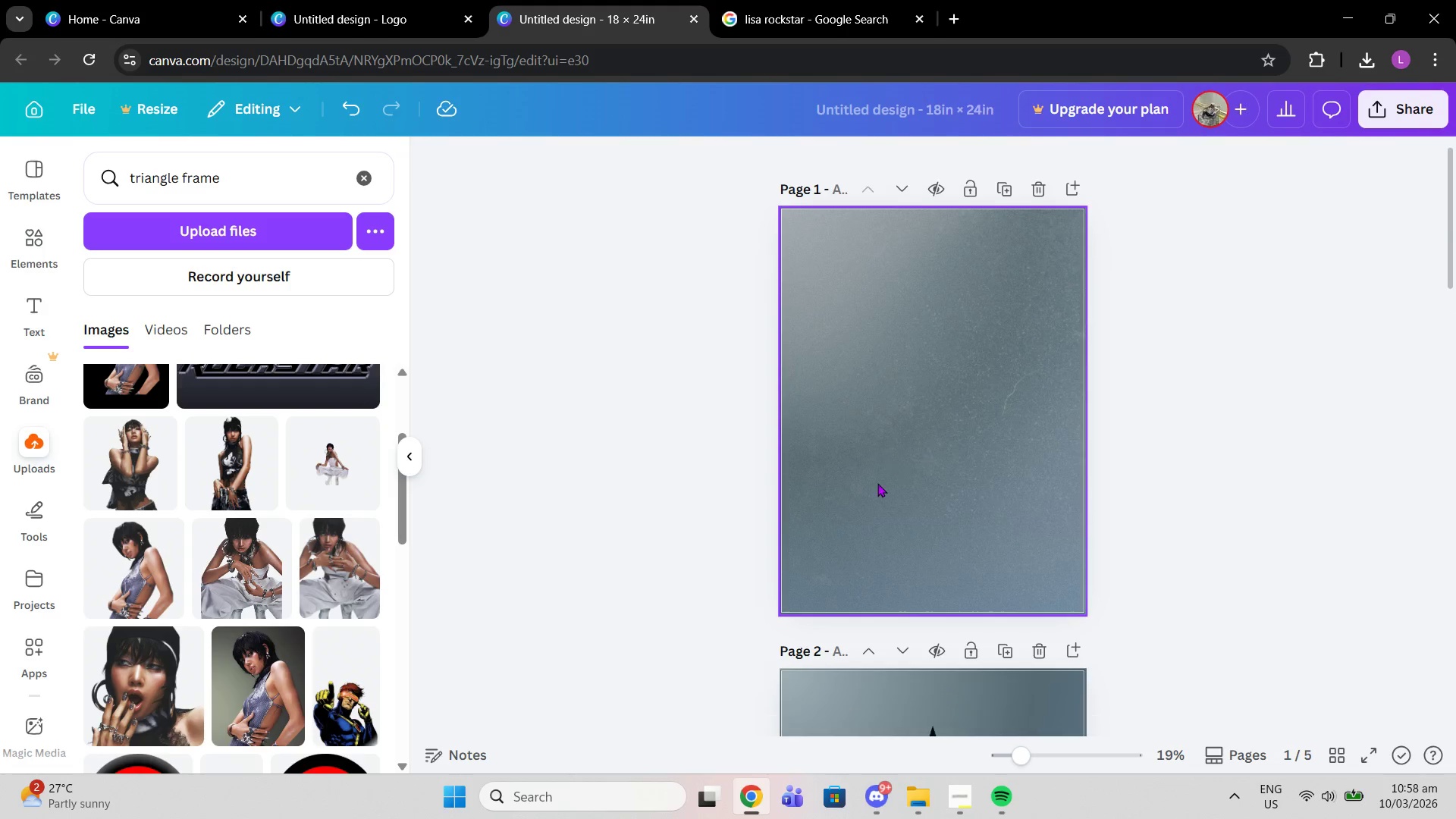 
scroll: coordinate [880, 483], scroll_direction: down, amount: 4.0
 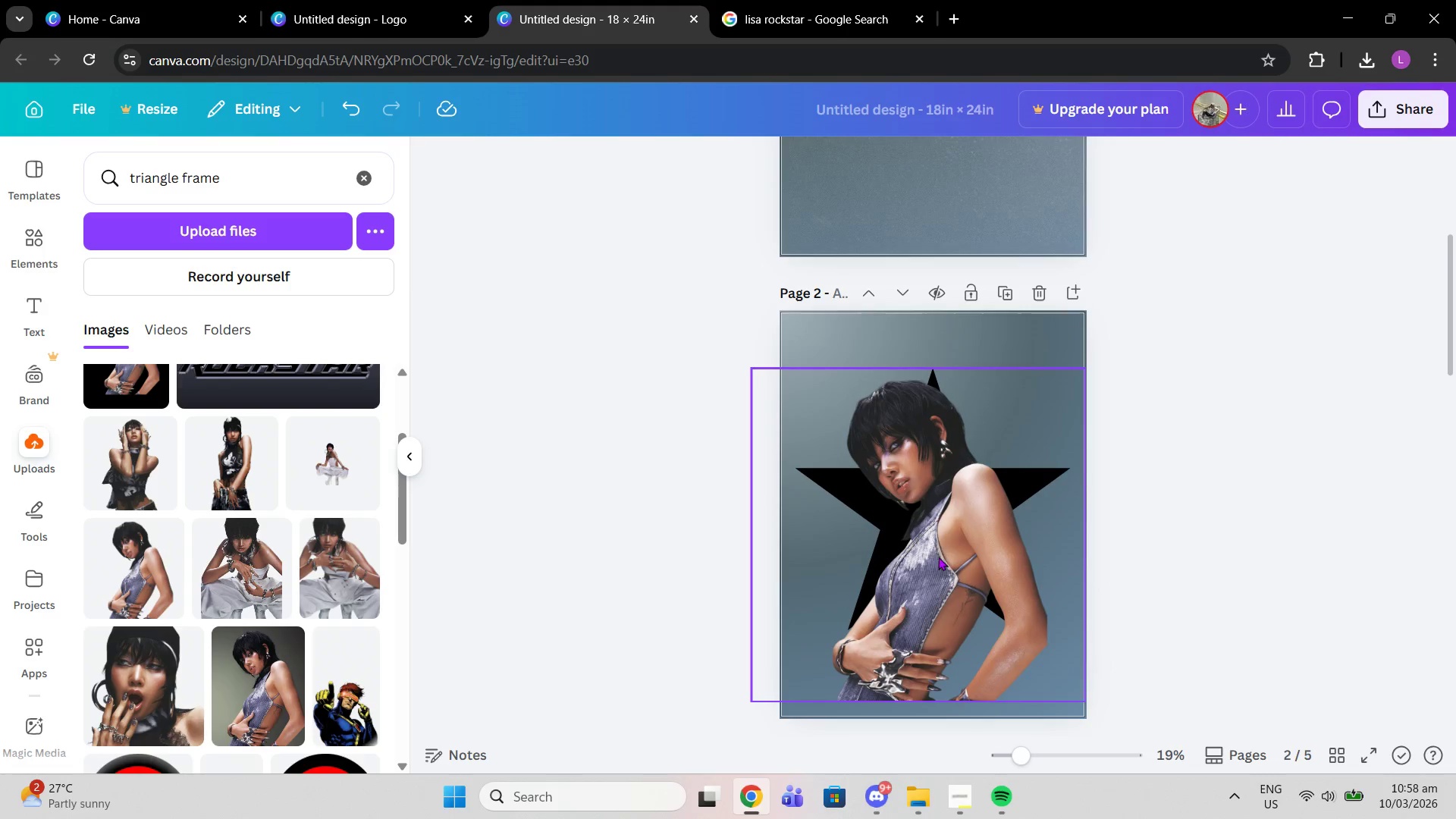 
left_click_drag(start_coordinate=[938, 554], to_coordinate=[930, 365])
 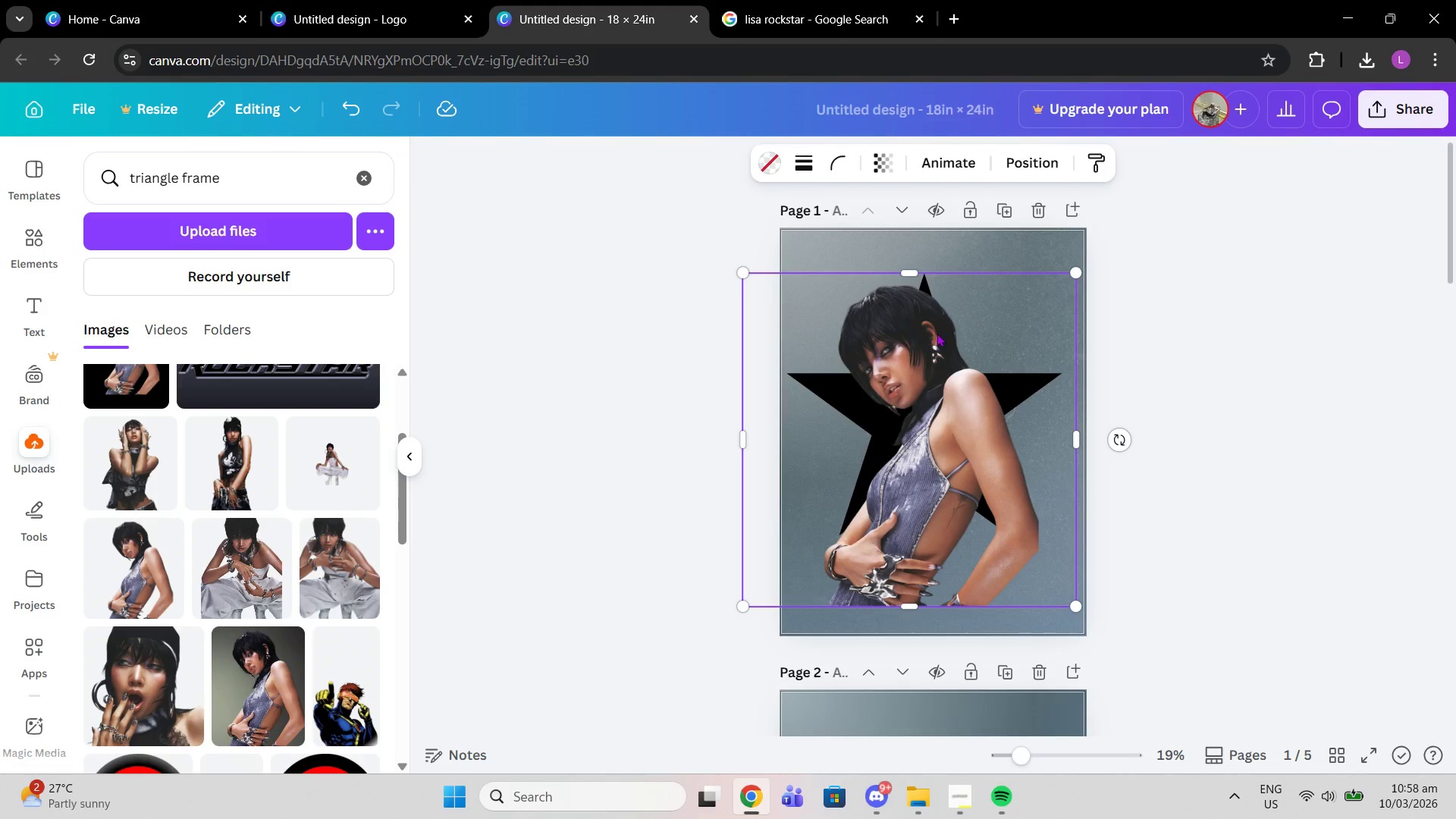 
scroll: coordinate [901, 318], scroll_direction: up, amount: 4.0
 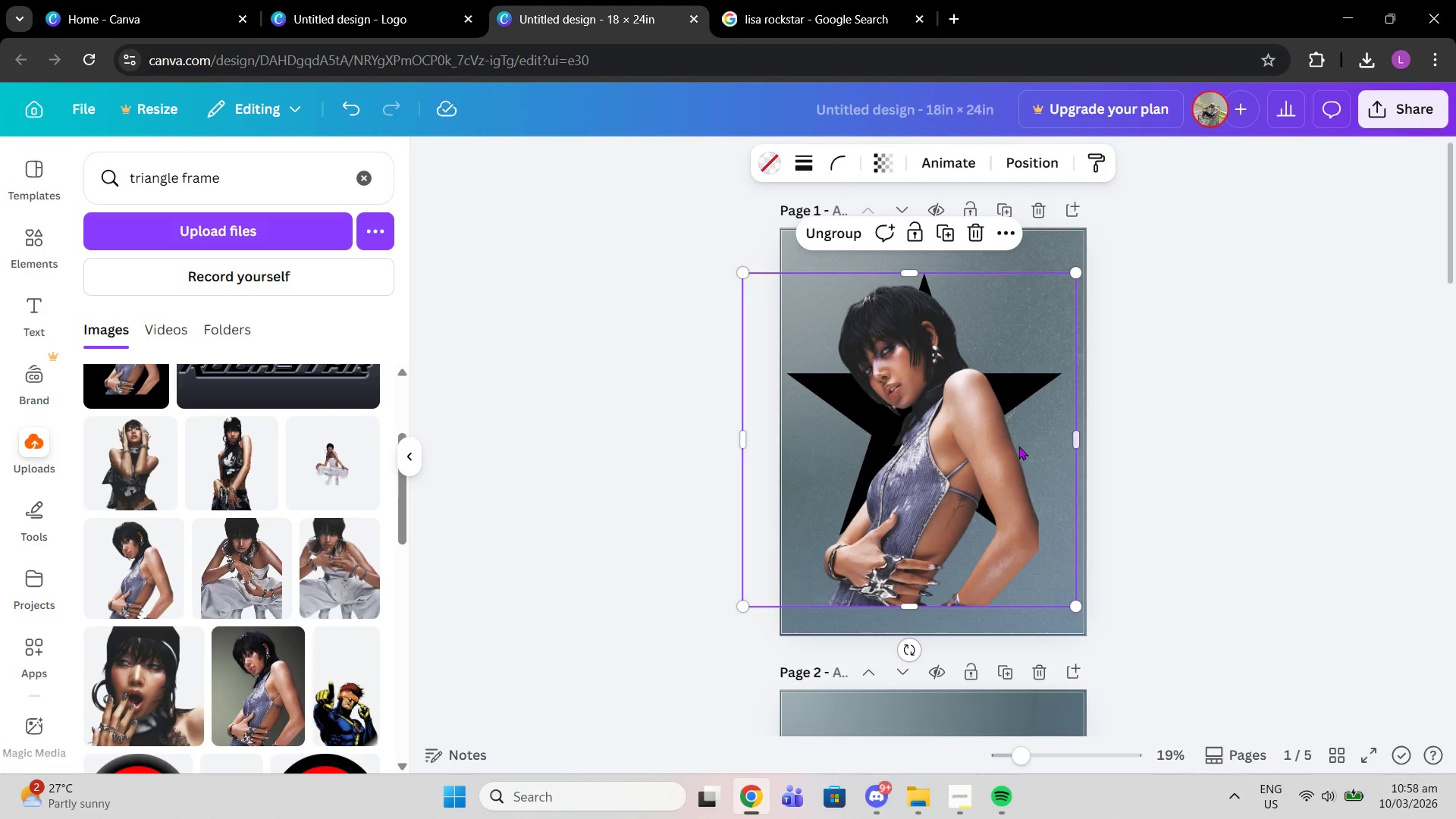 
left_click([1011, 446])
 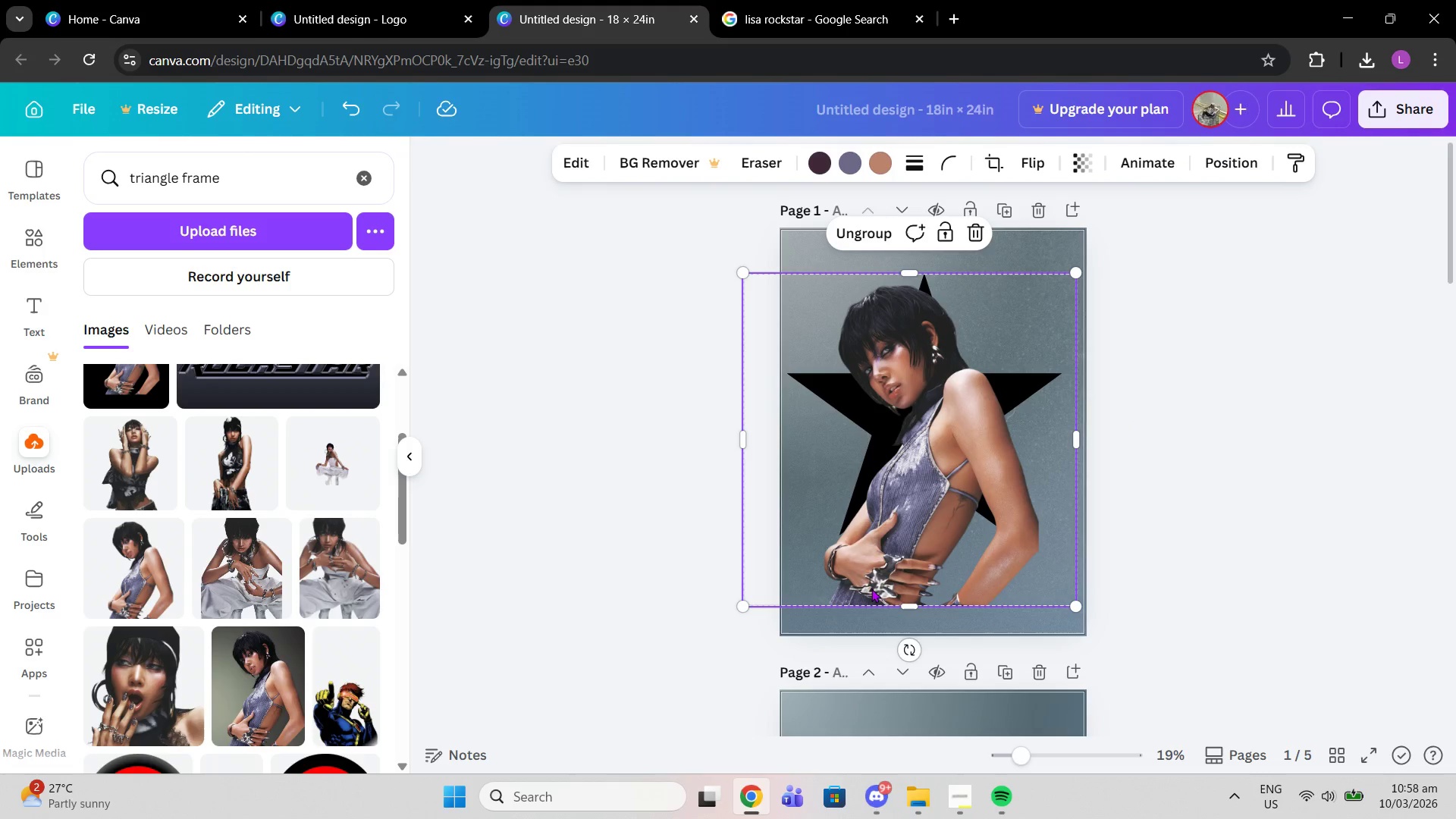 
left_click_drag(start_coordinate=[908, 652], to_coordinate=[723, 579])
 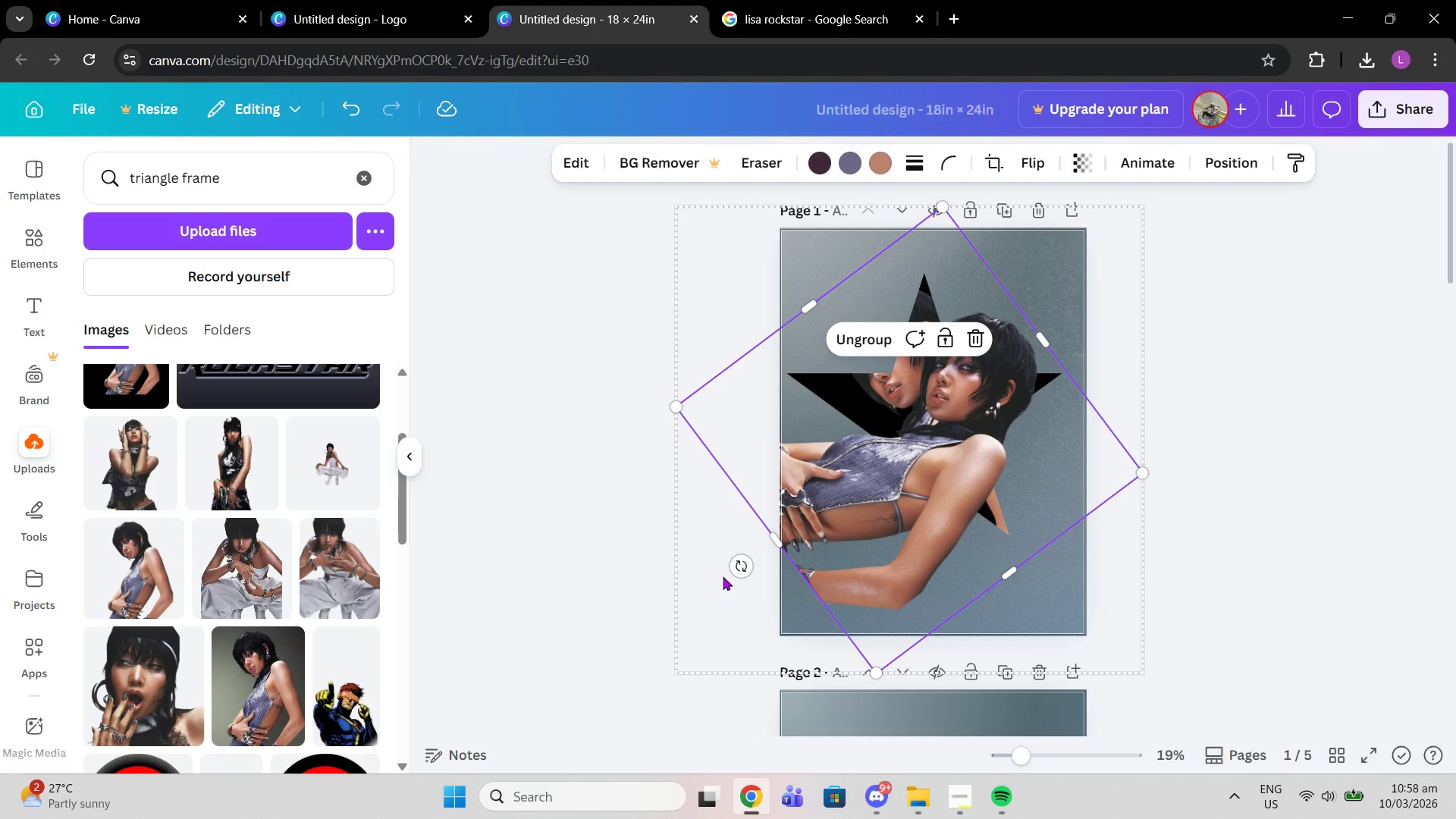 
key(Control+Z)
 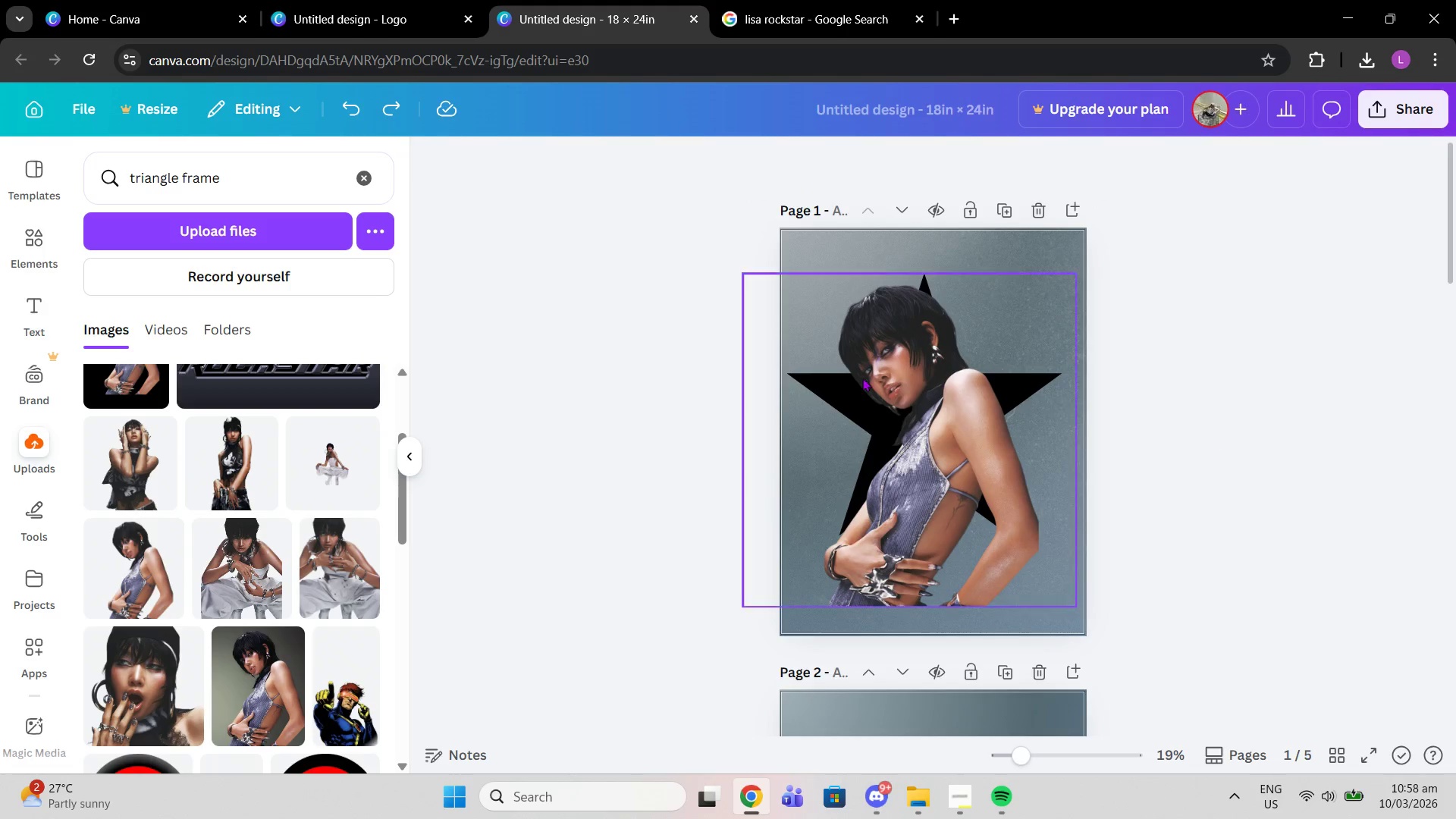 
left_click([858, 376])
 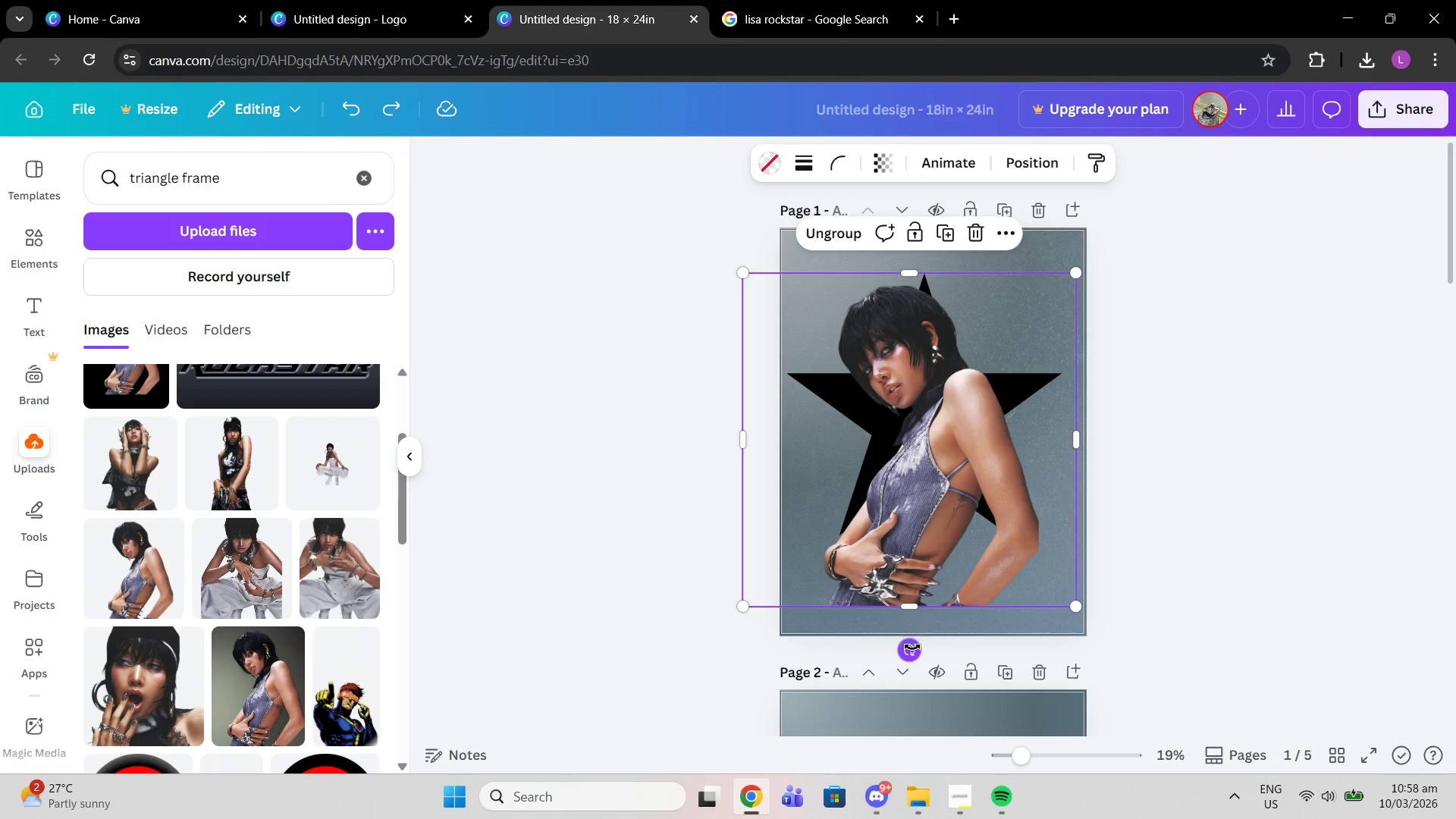 
left_click_drag(start_coordinate=[912, 647], to_coordinate=[852, 604])
 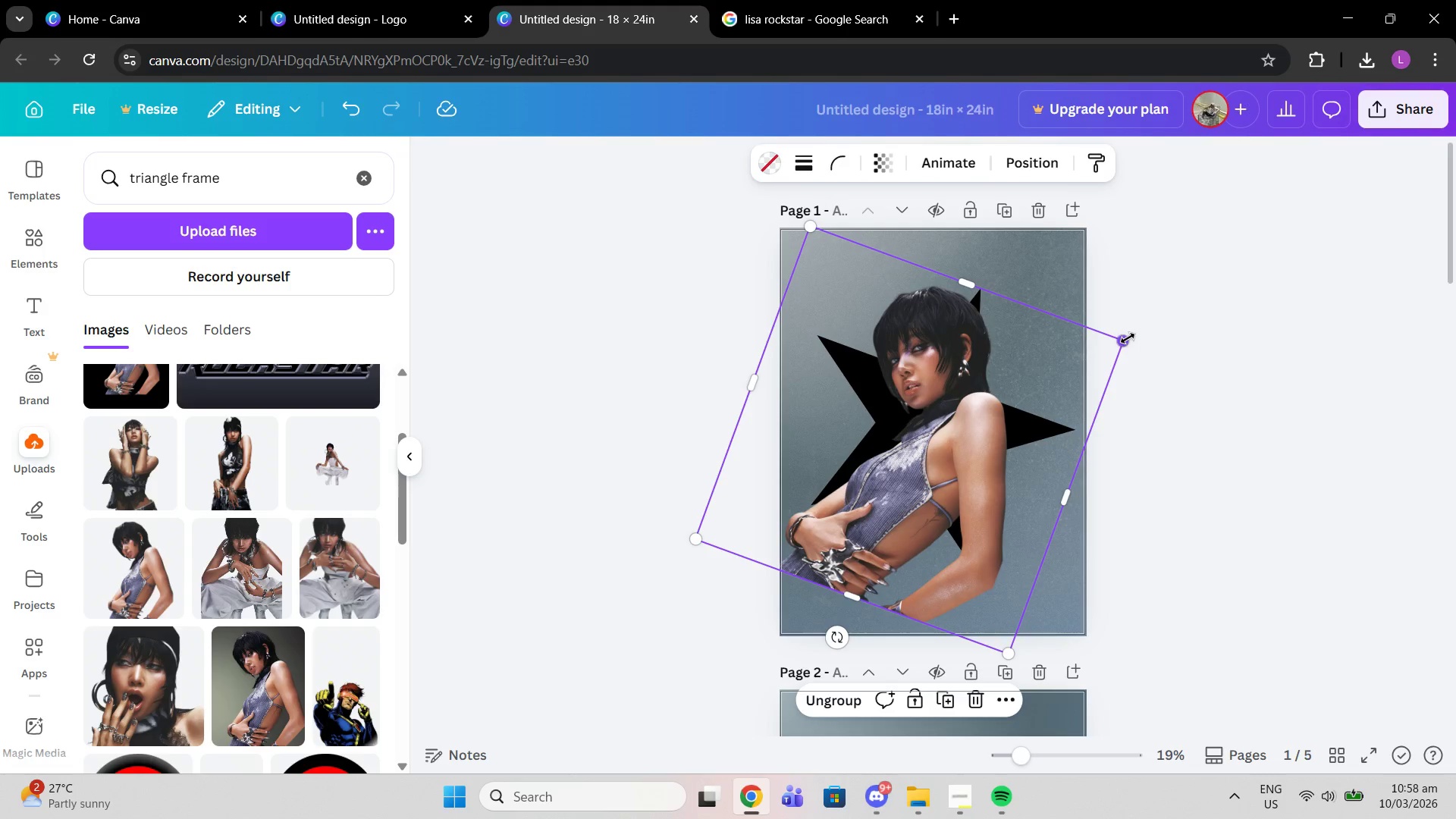 
left_click_drag(start_coordinate=[1128, 338], to_coordinate=[1219, 299])
 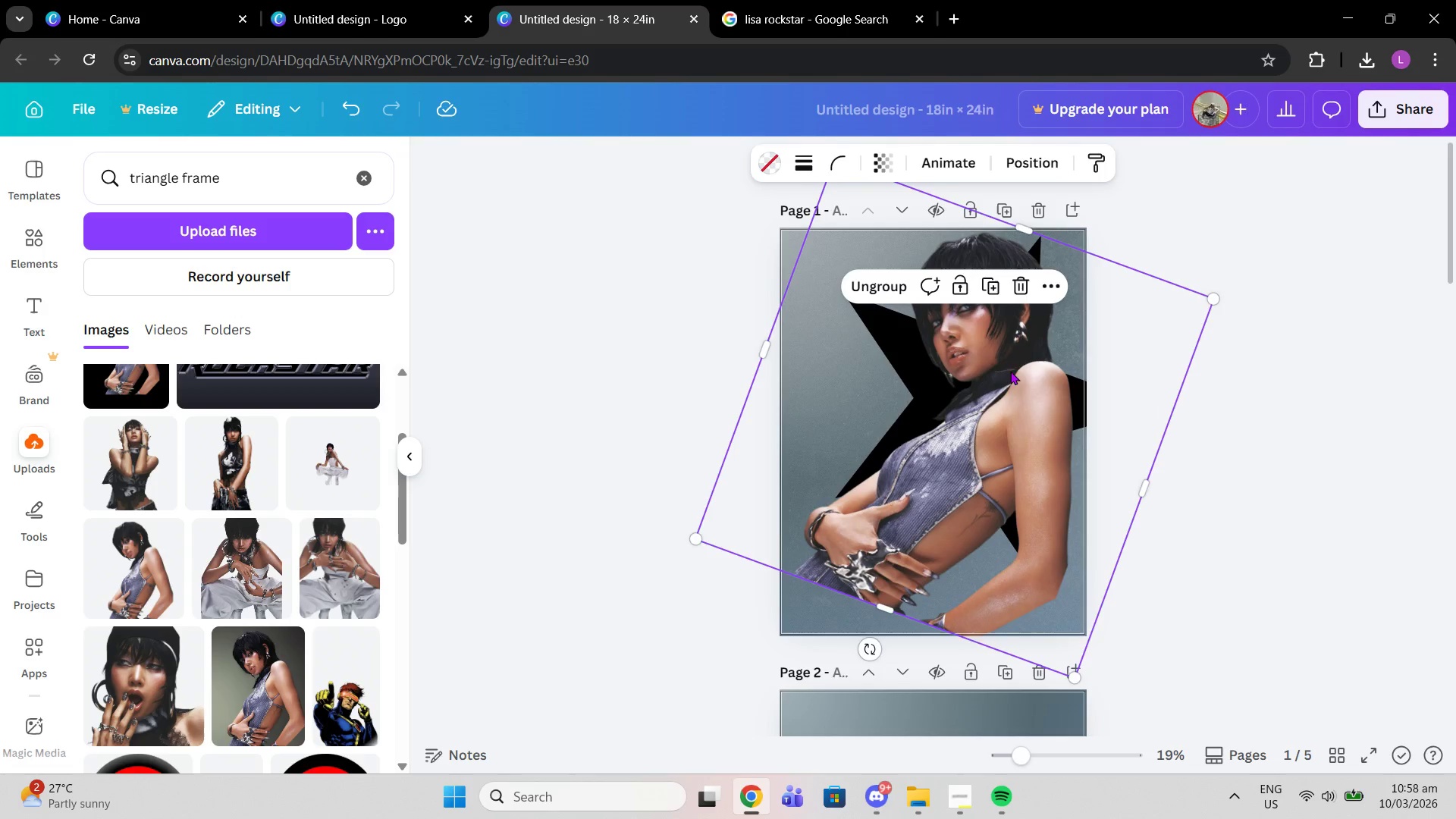 
left_click_drag(start_coordinate=[1009, 372], to_coordinate=[942, 378])
 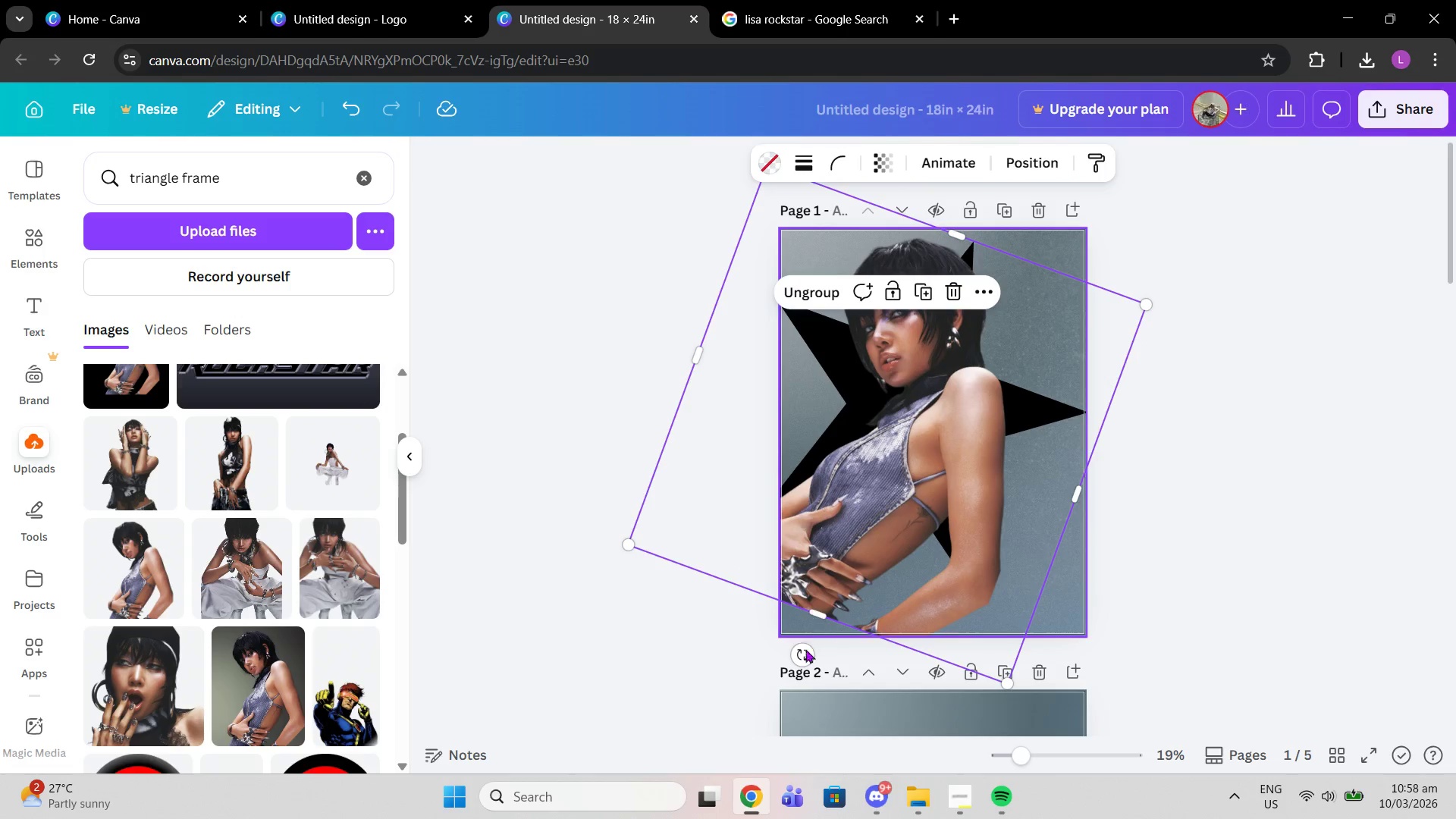 
left_click_drag(start_coordinate=[799, 652], to_coordinate=[824, 657])
 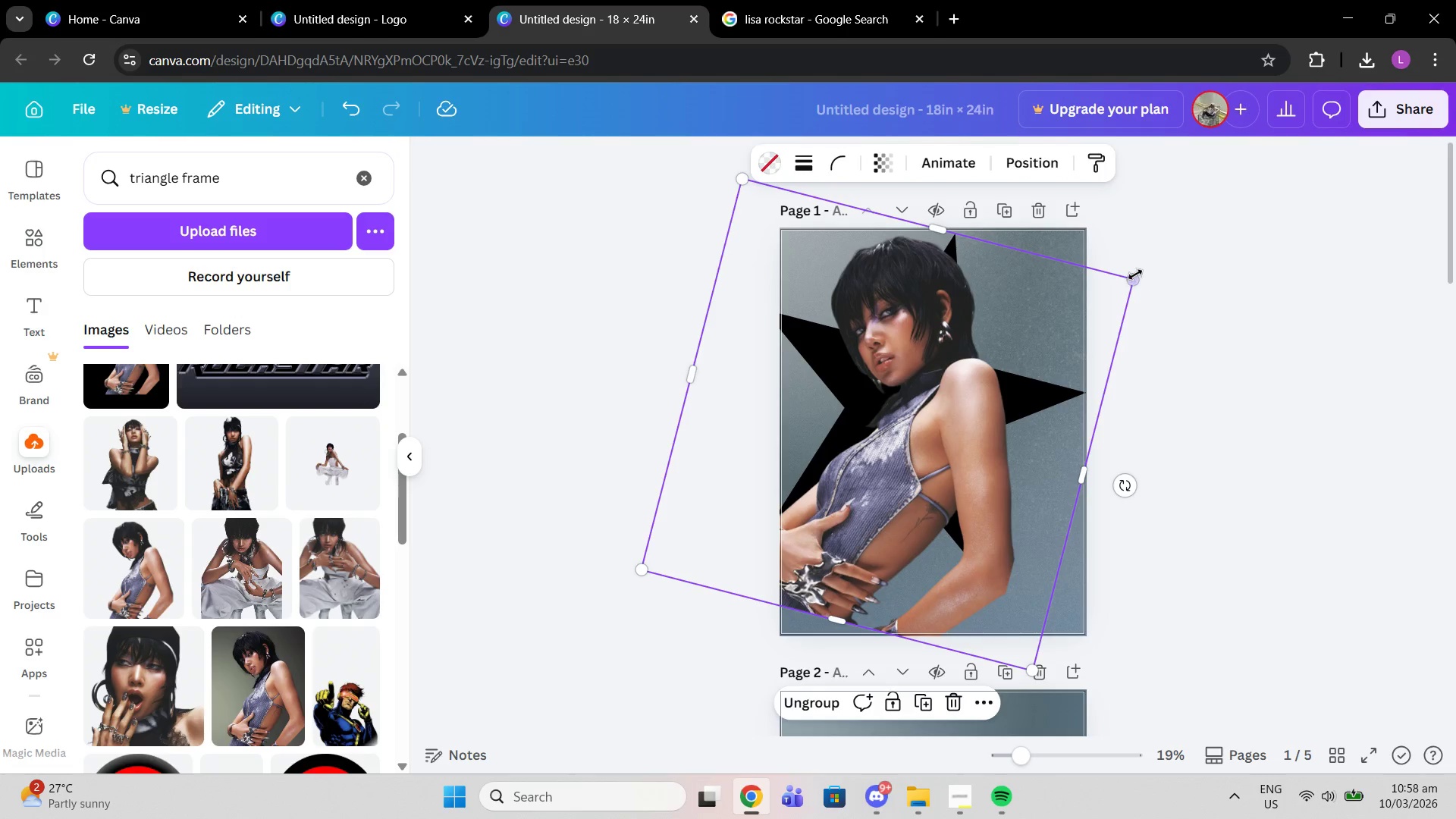 
left_click_drag(start_coordinate=[1134, 275], to_coordinate=[1211, 239])
 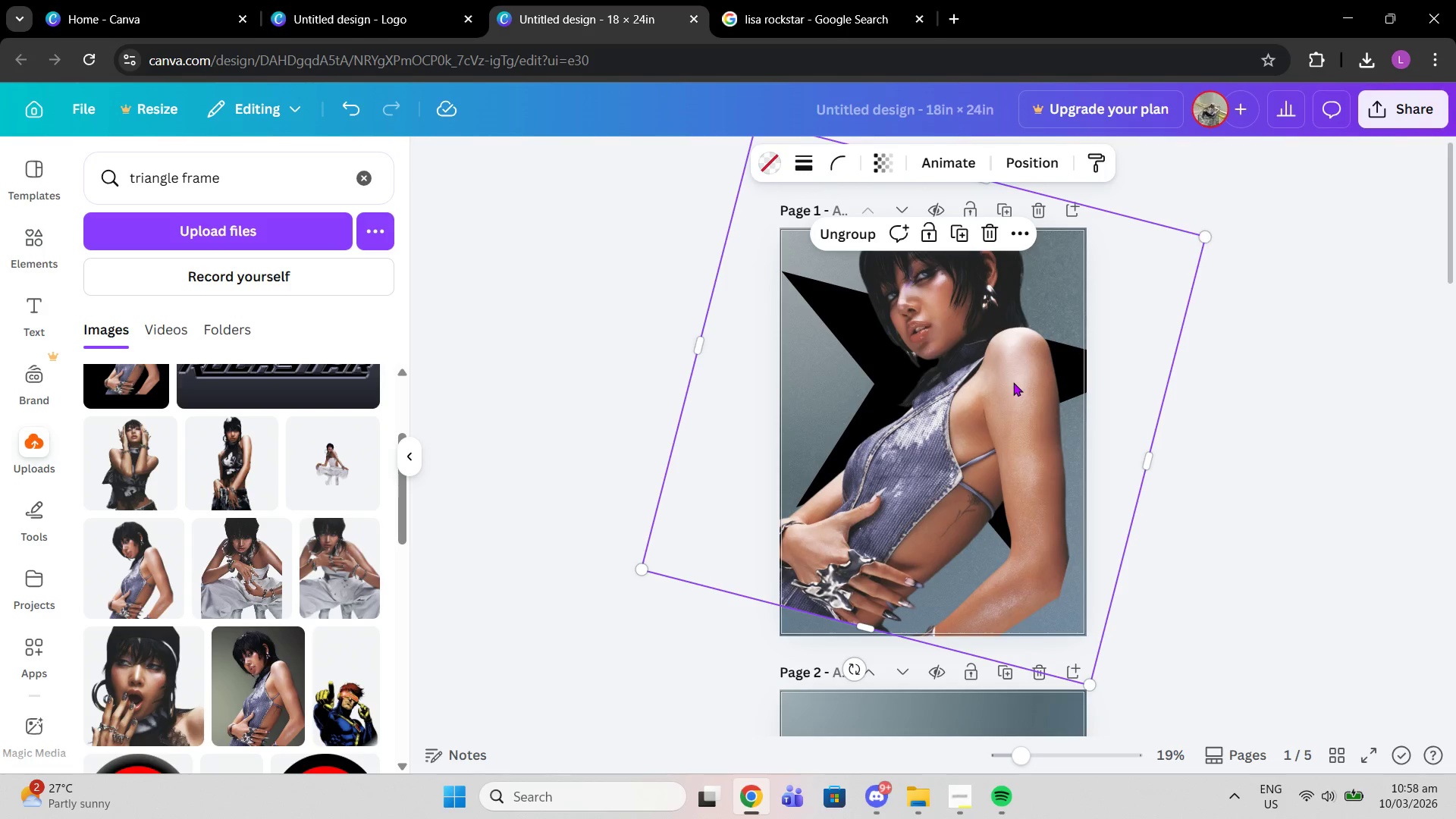 
left_click_drag(start_coordinate=[1013, 382], to_coordinate=[993, 430])
 